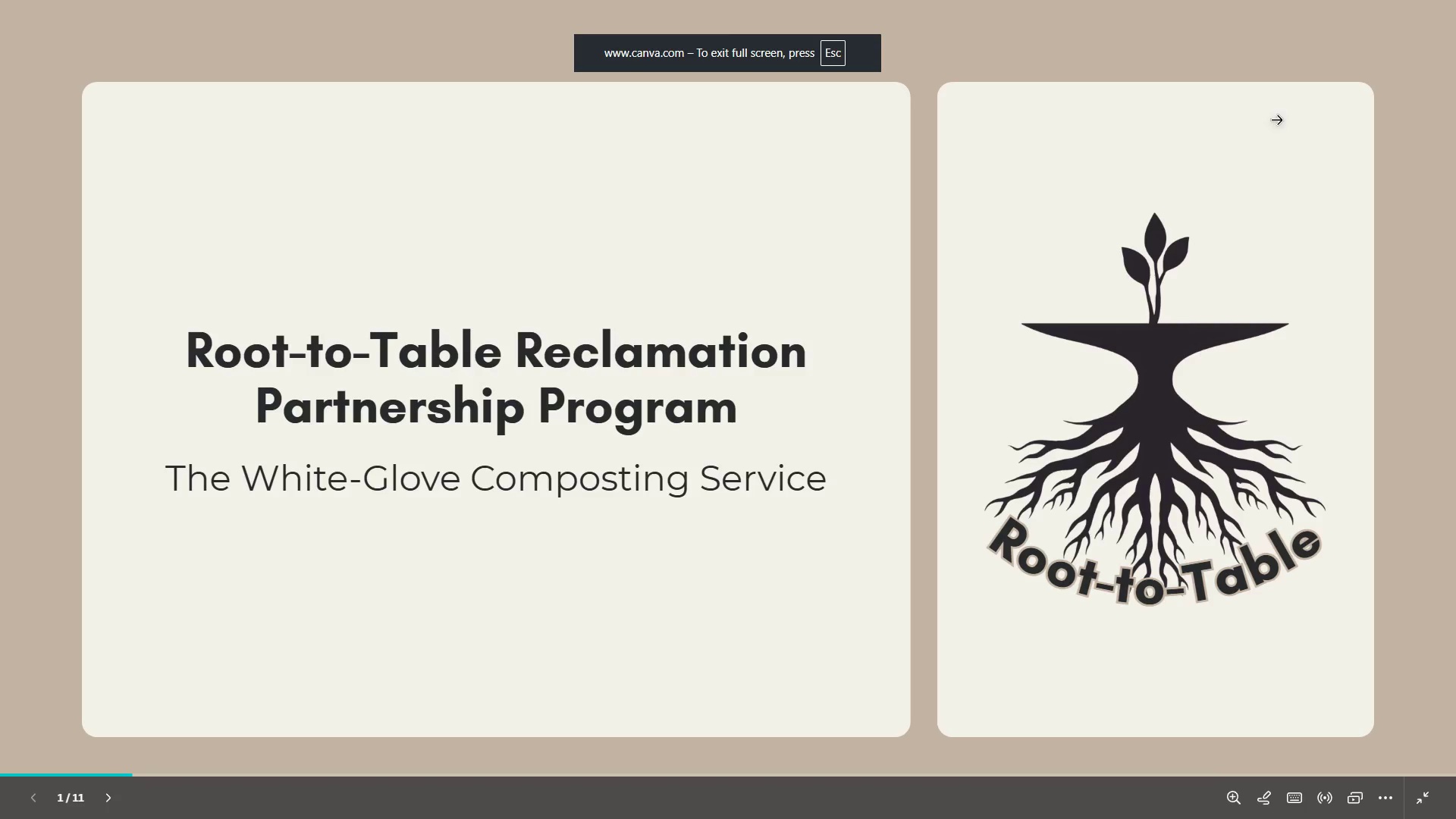 
key(ArrowRight)
 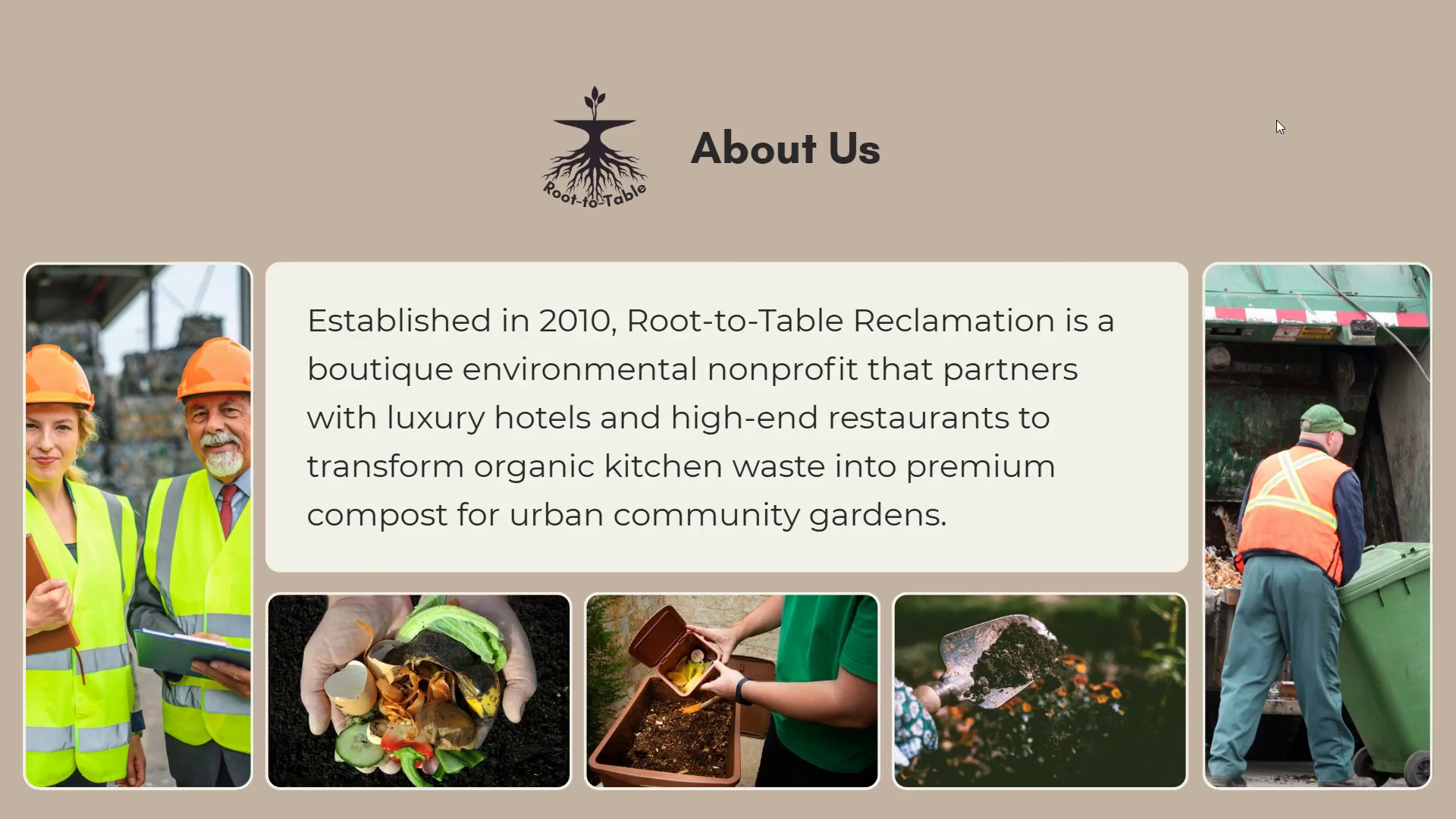 
key(ArrowRight)
 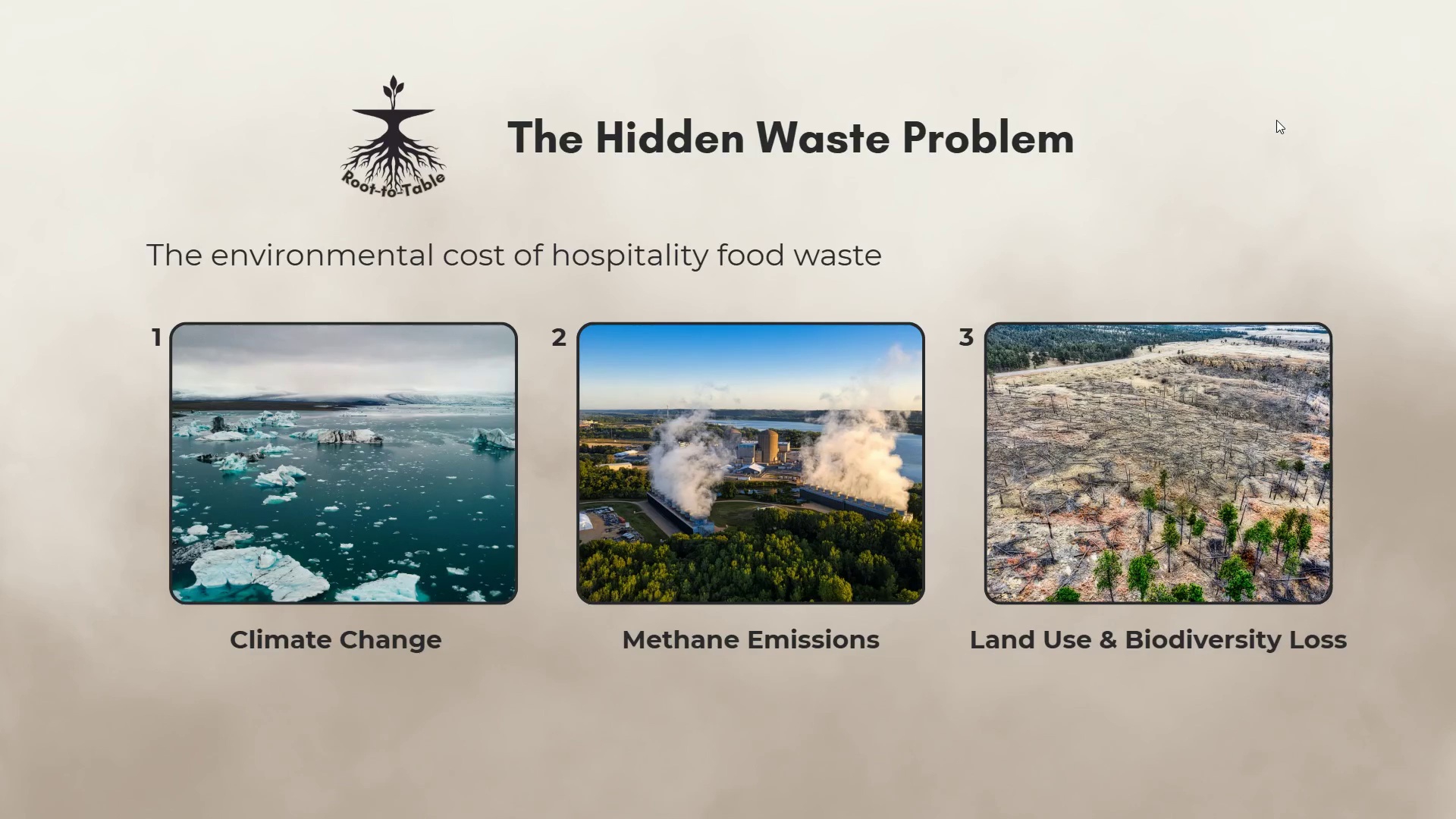 
key(ArrowRight)
 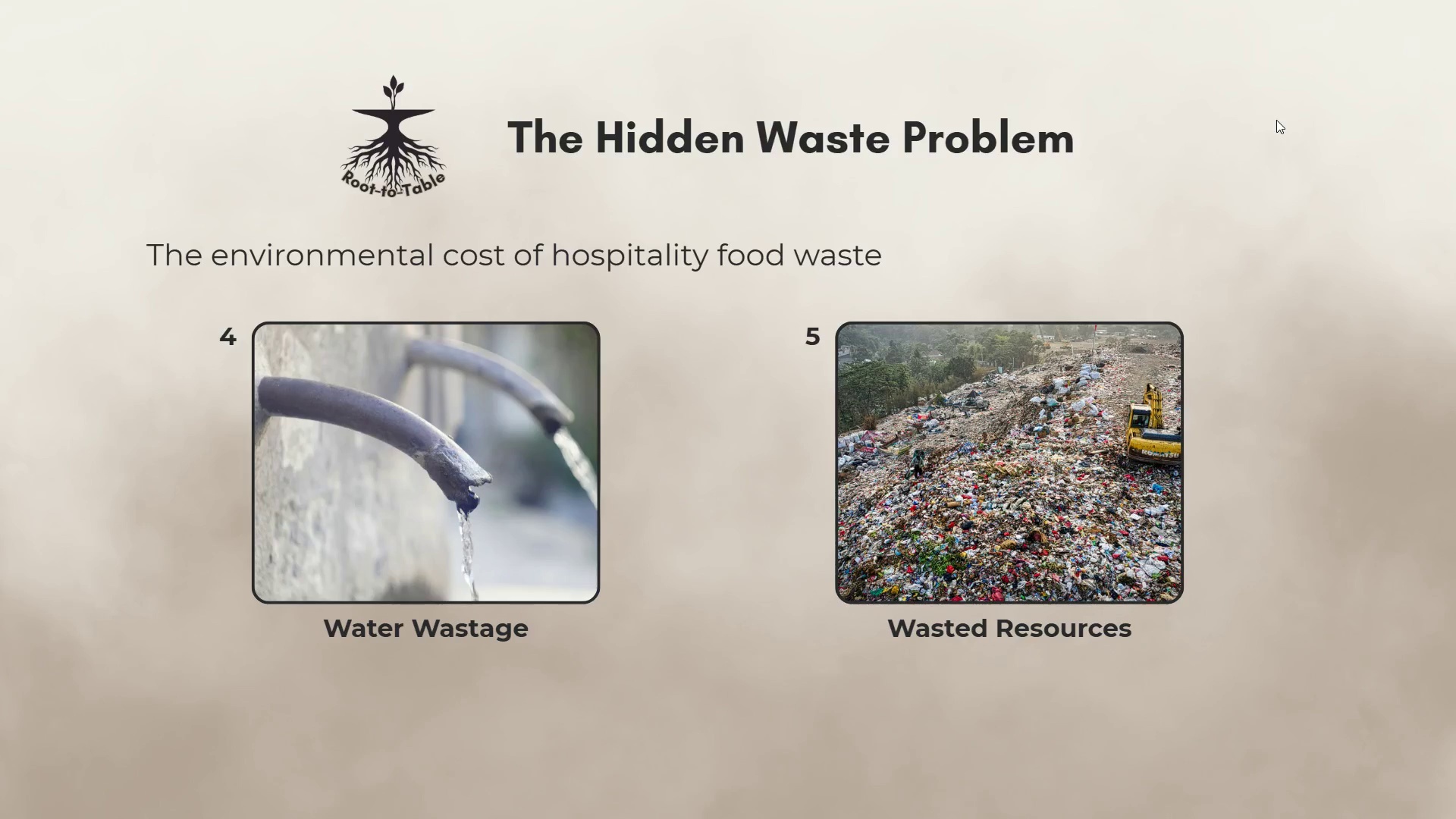 
key(ArrowRight)
 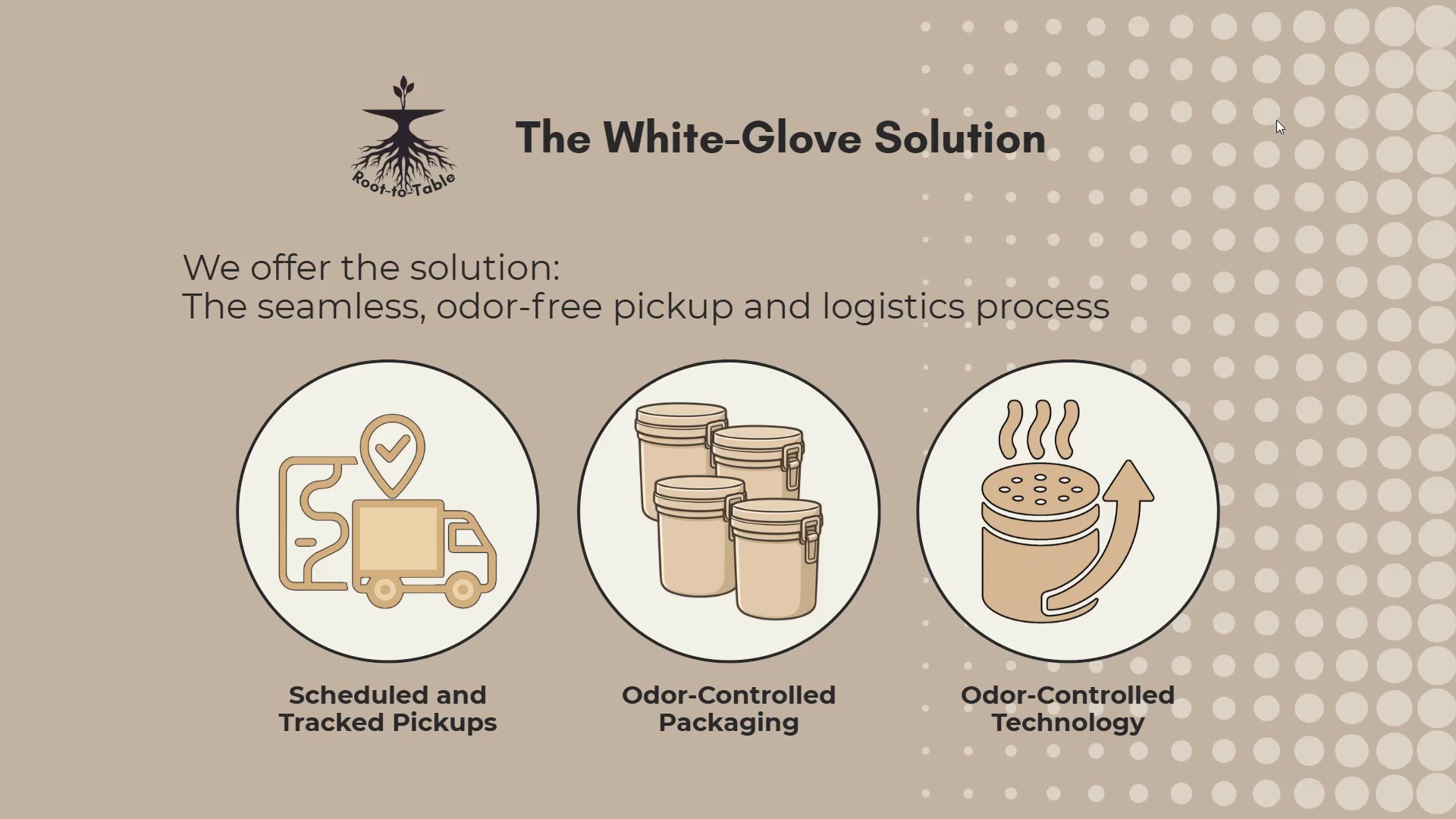 
key(ArrowRight)
 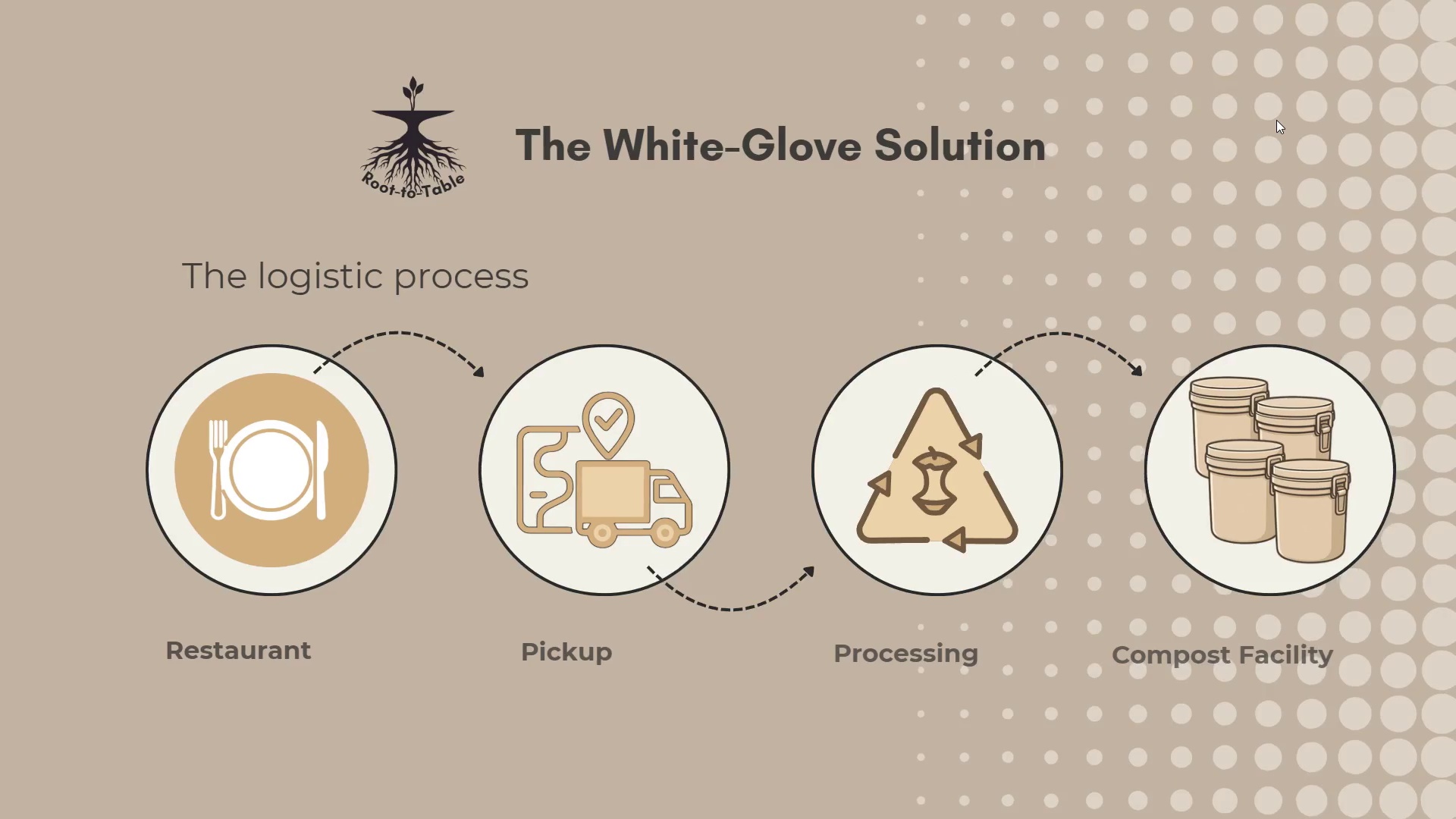 
key(ArrowRight)
 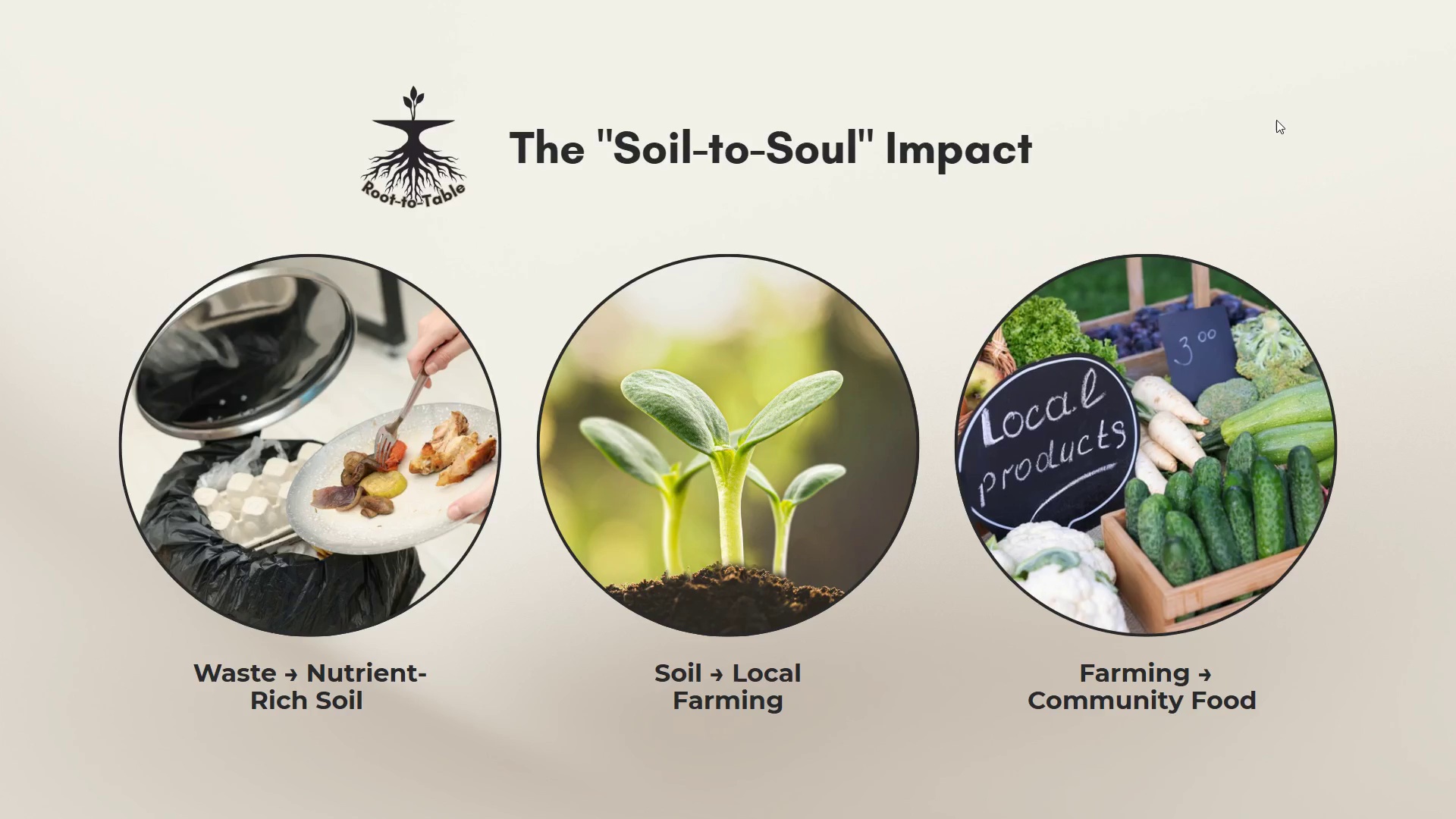 
wait(5.76)
 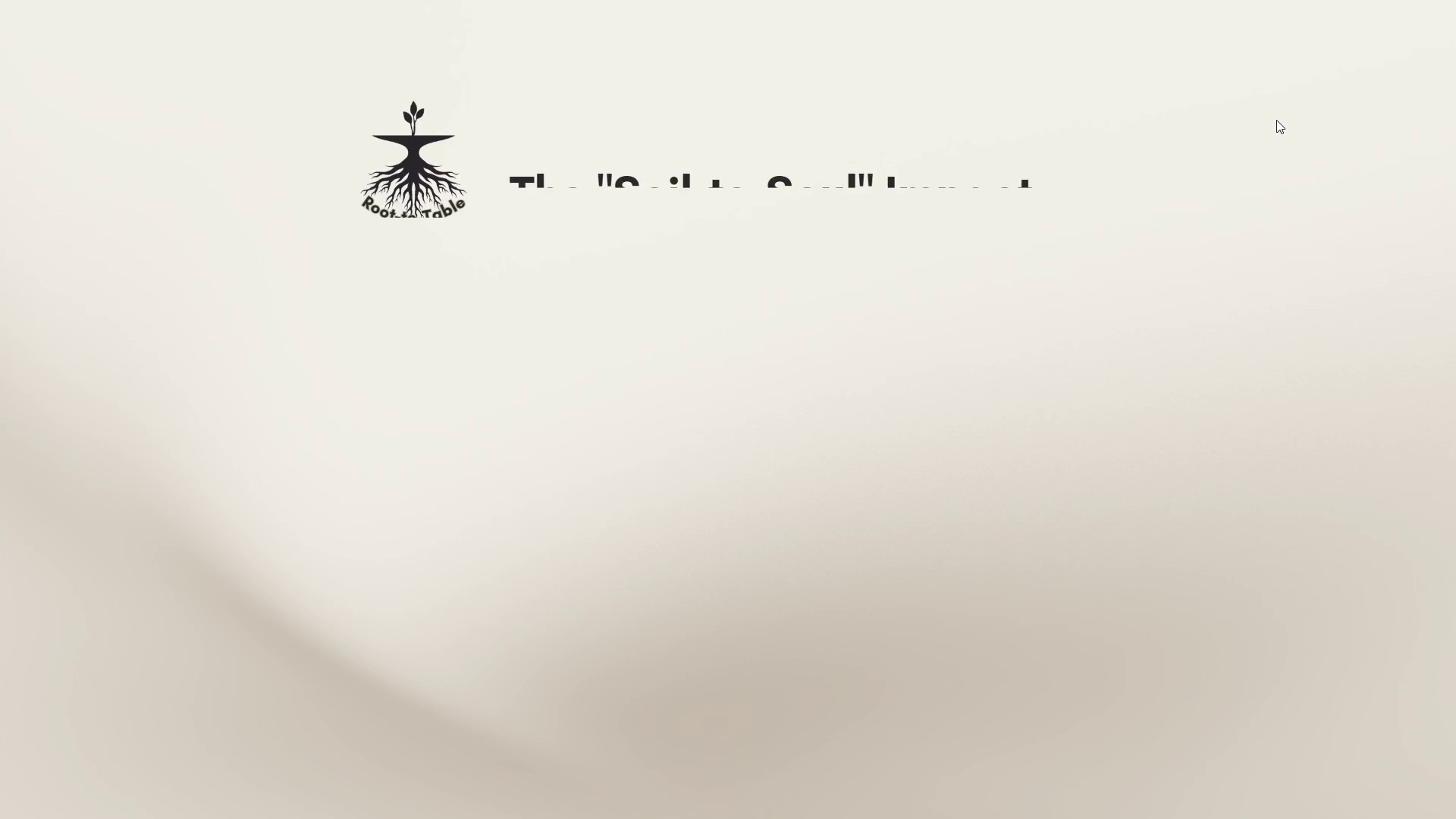 
key(ArrowRight)
 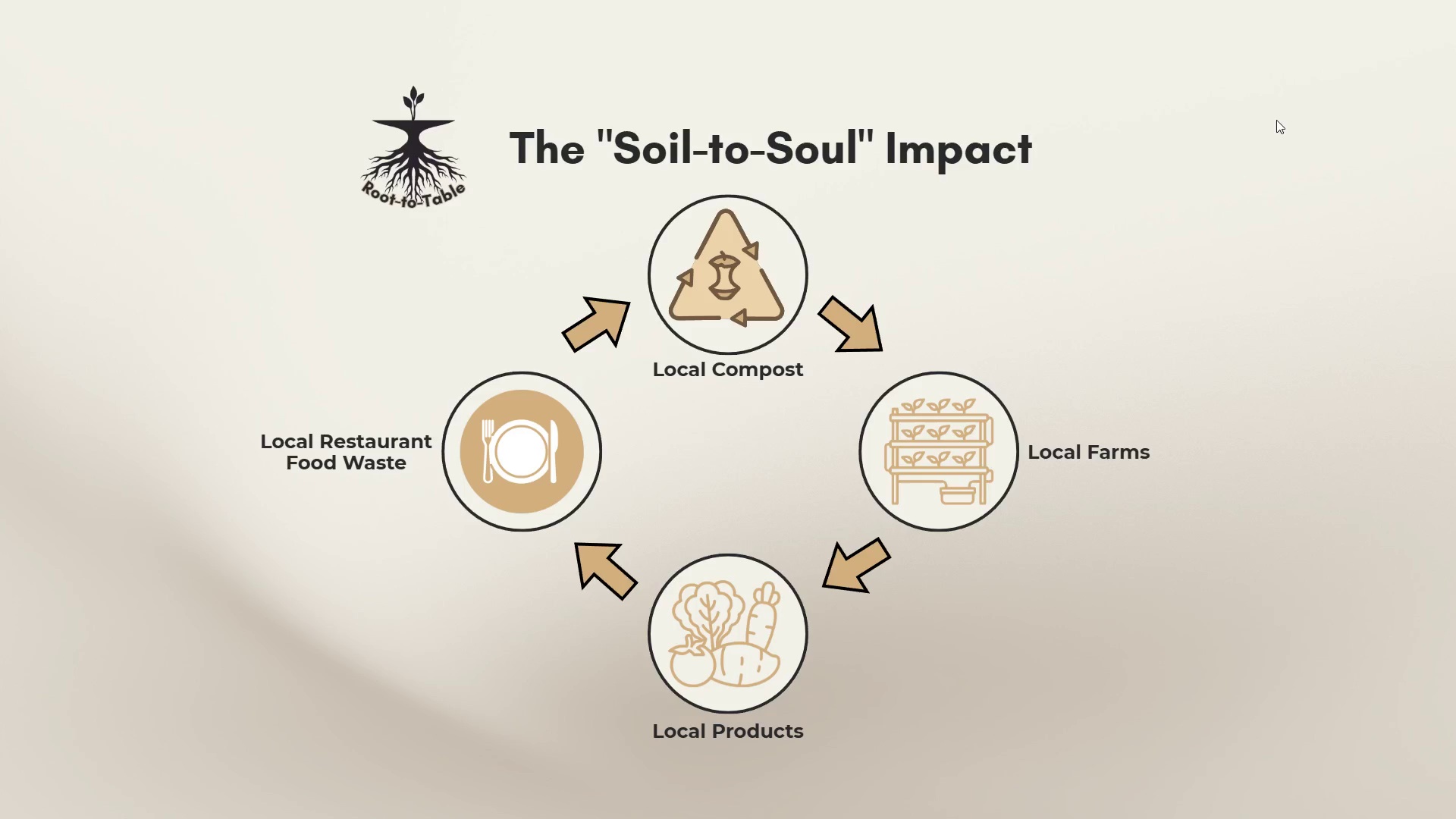 
wait(11.7)
 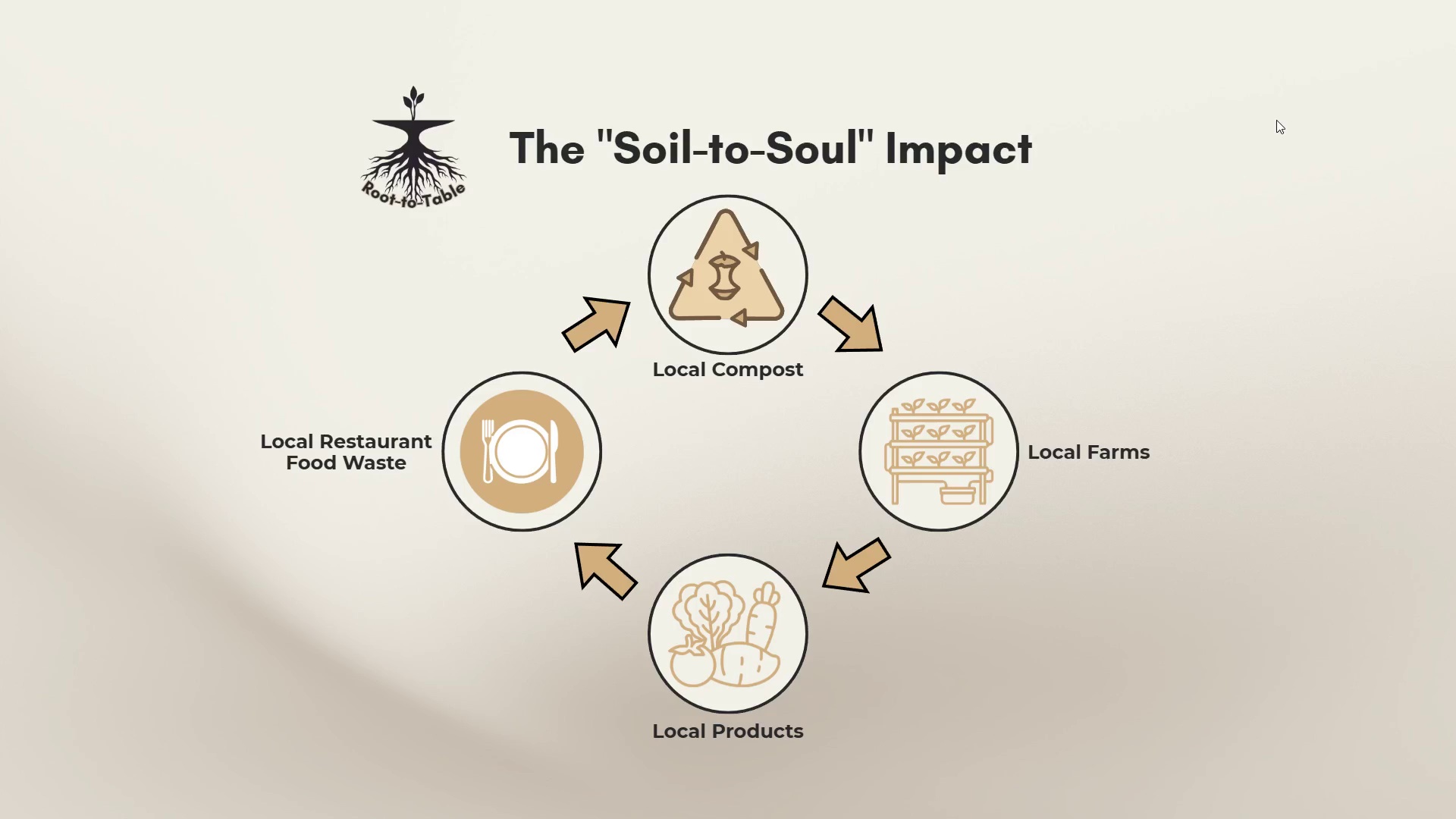 
key(Escape)
 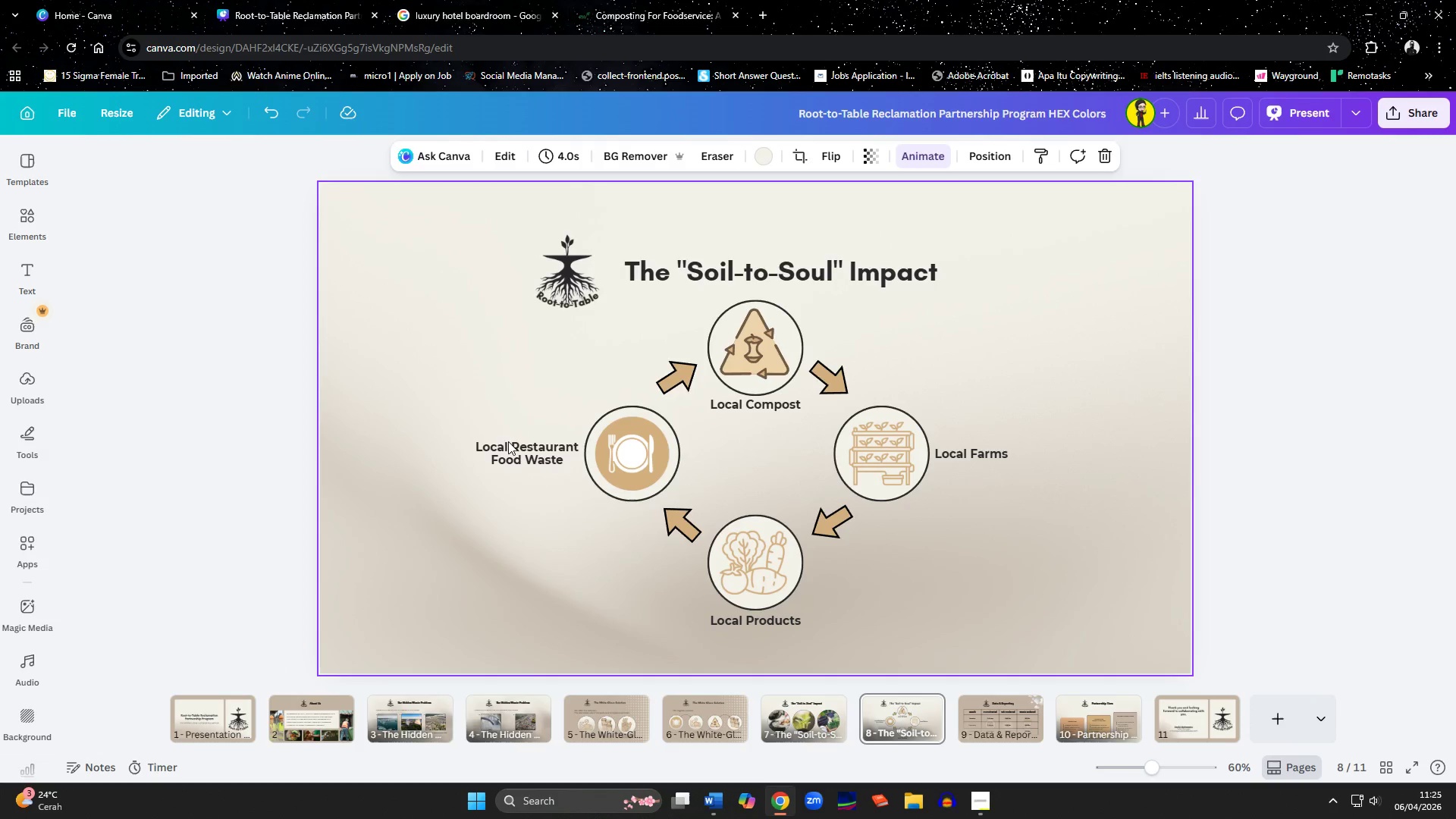 
double_click([511, 447])
 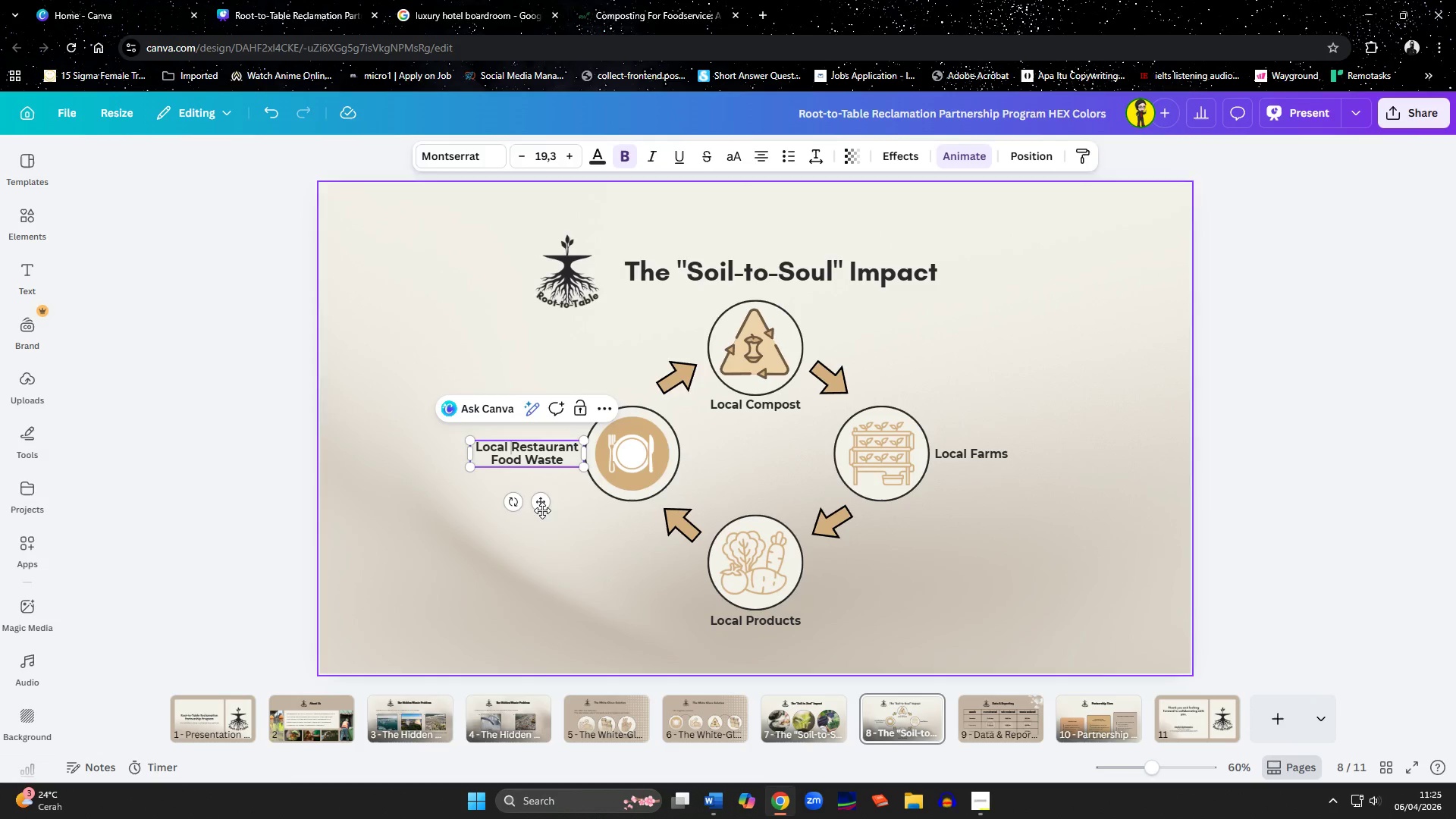 
left_click([568, 564])
 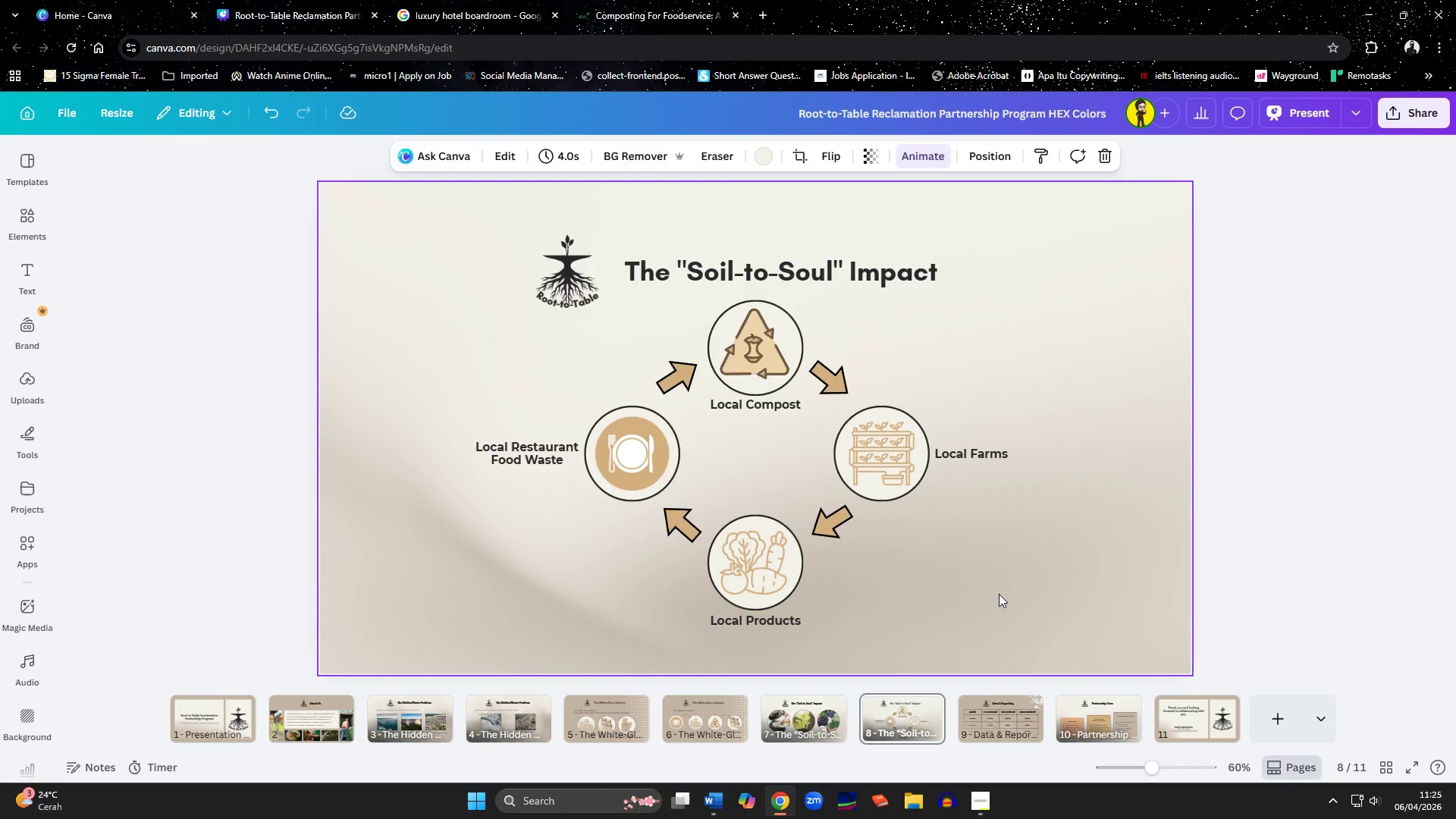 
left_click([993, 719])
 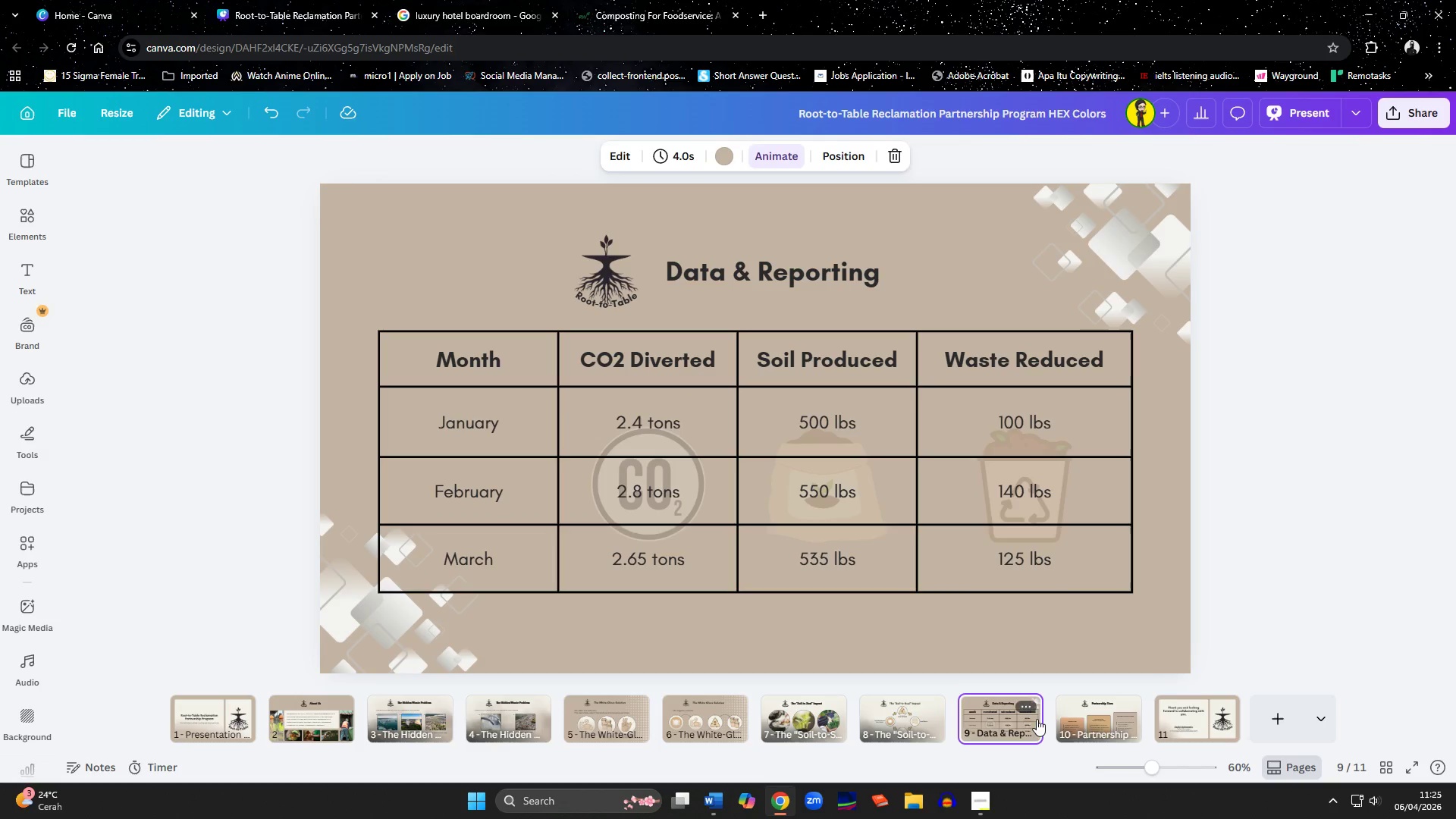 
left_click([1095, 718])
 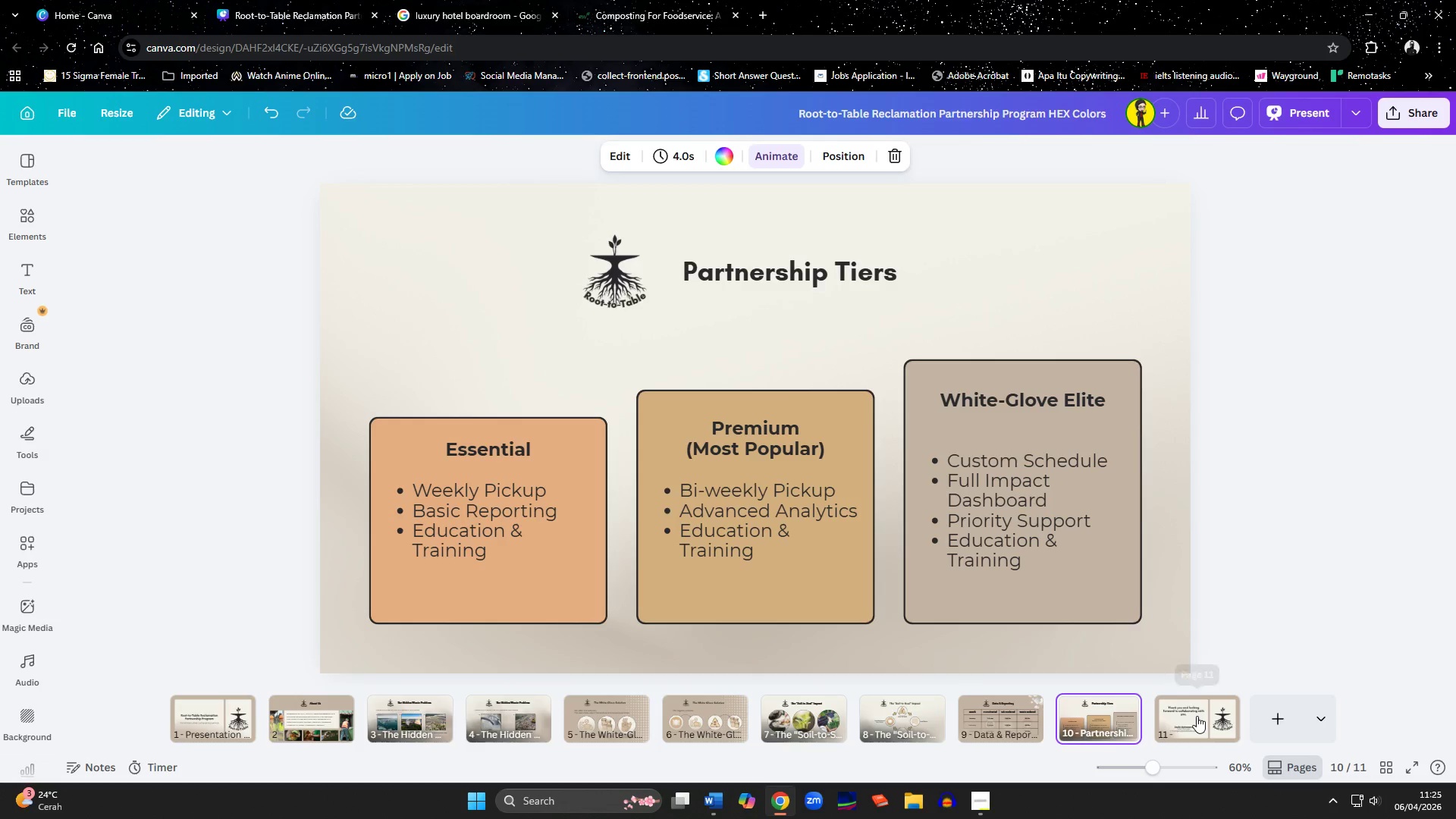 
left_click([1197, 716])
 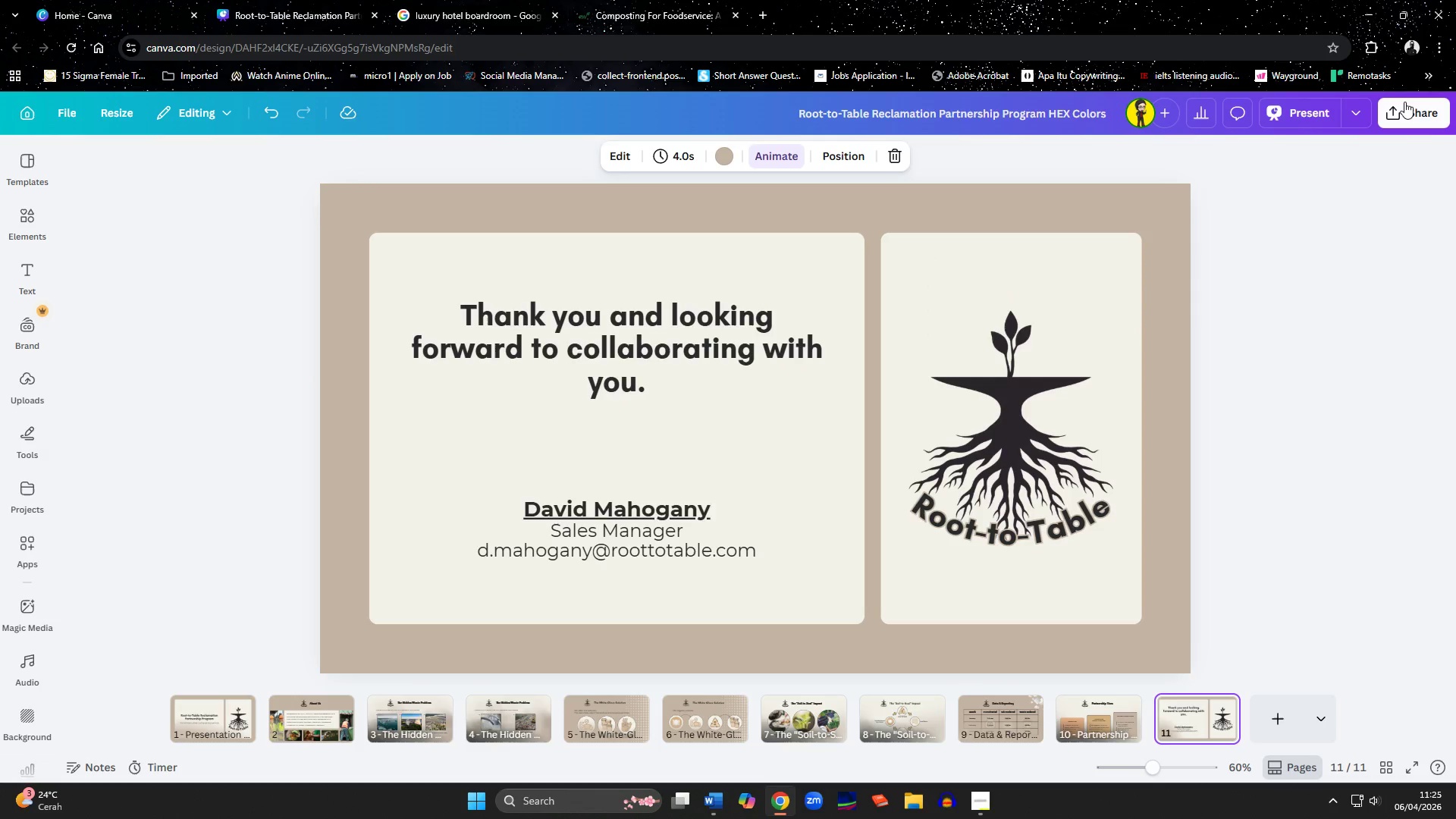 
left_click([1404, 102])
 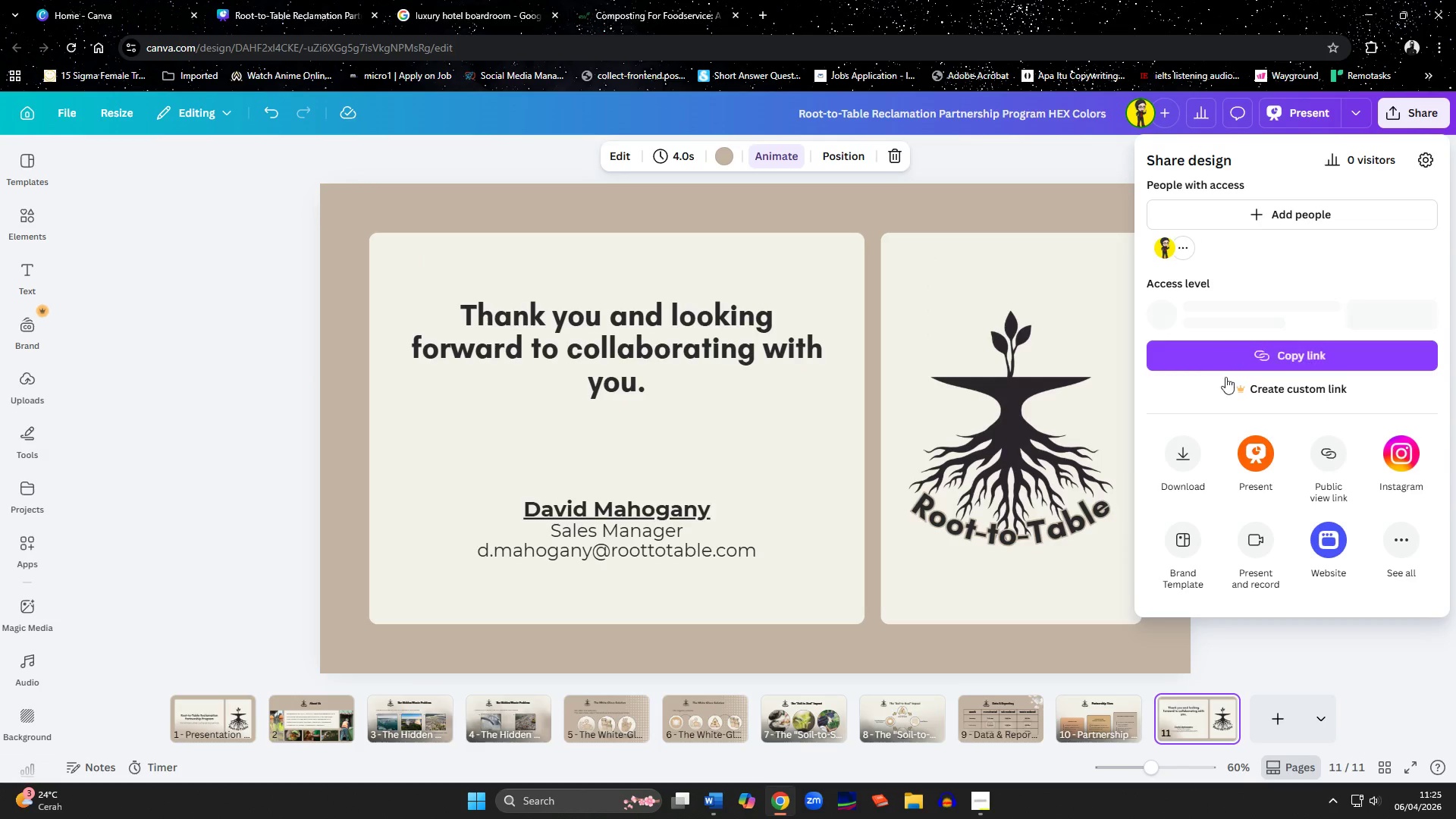 
left_click([1189, 460])
 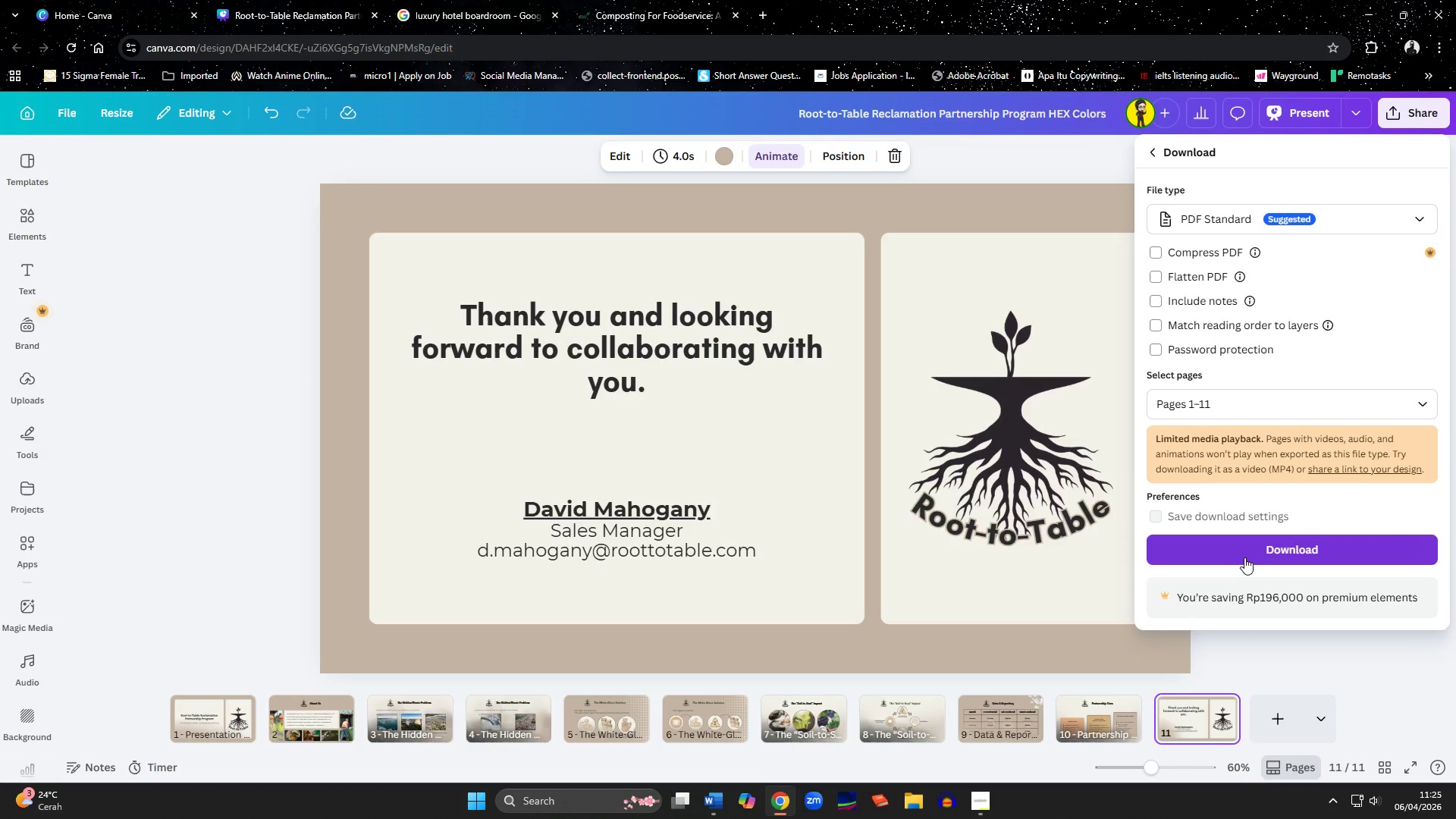 
left_click([1241, 554])
 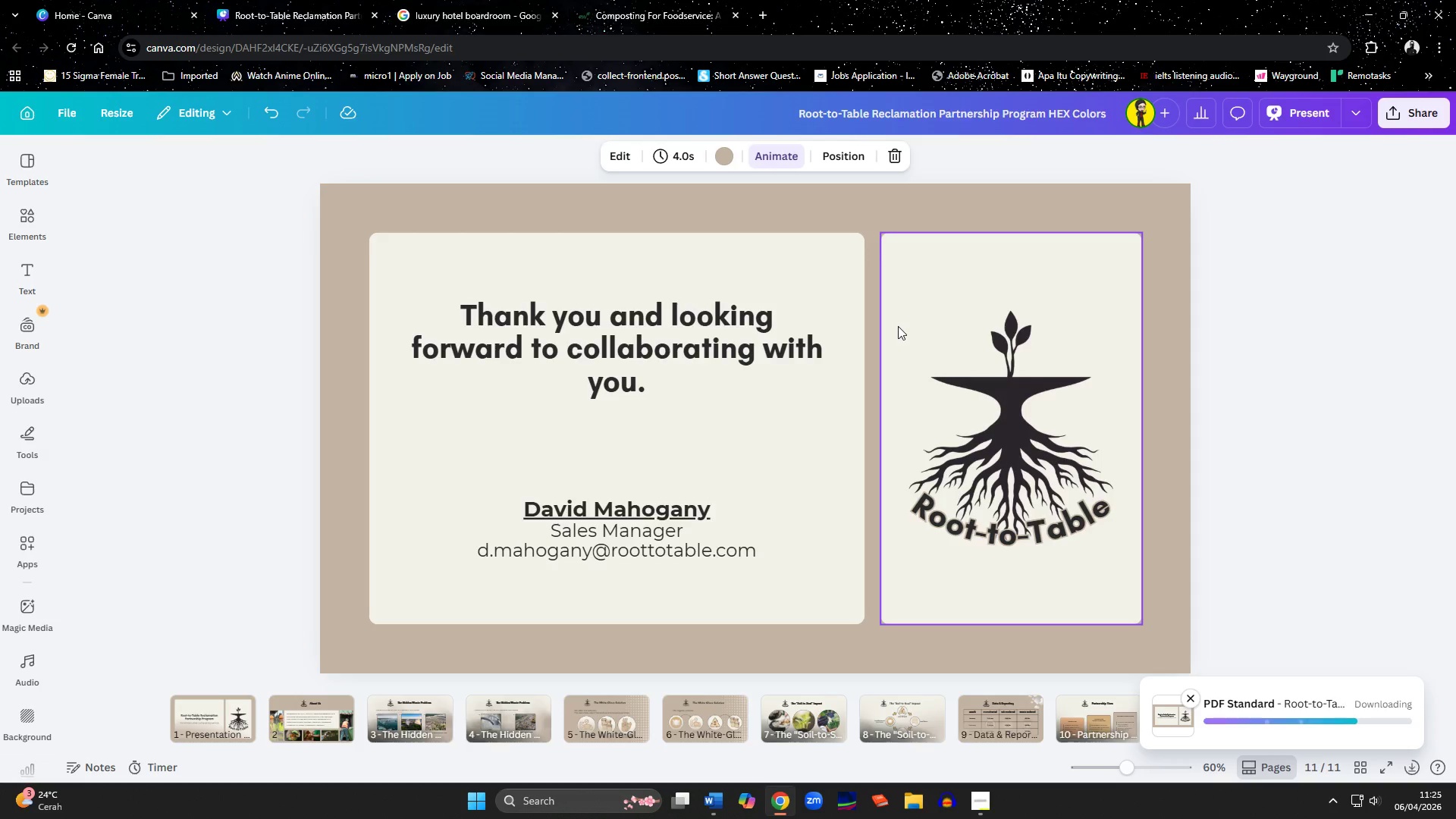 
wait(13.48)
 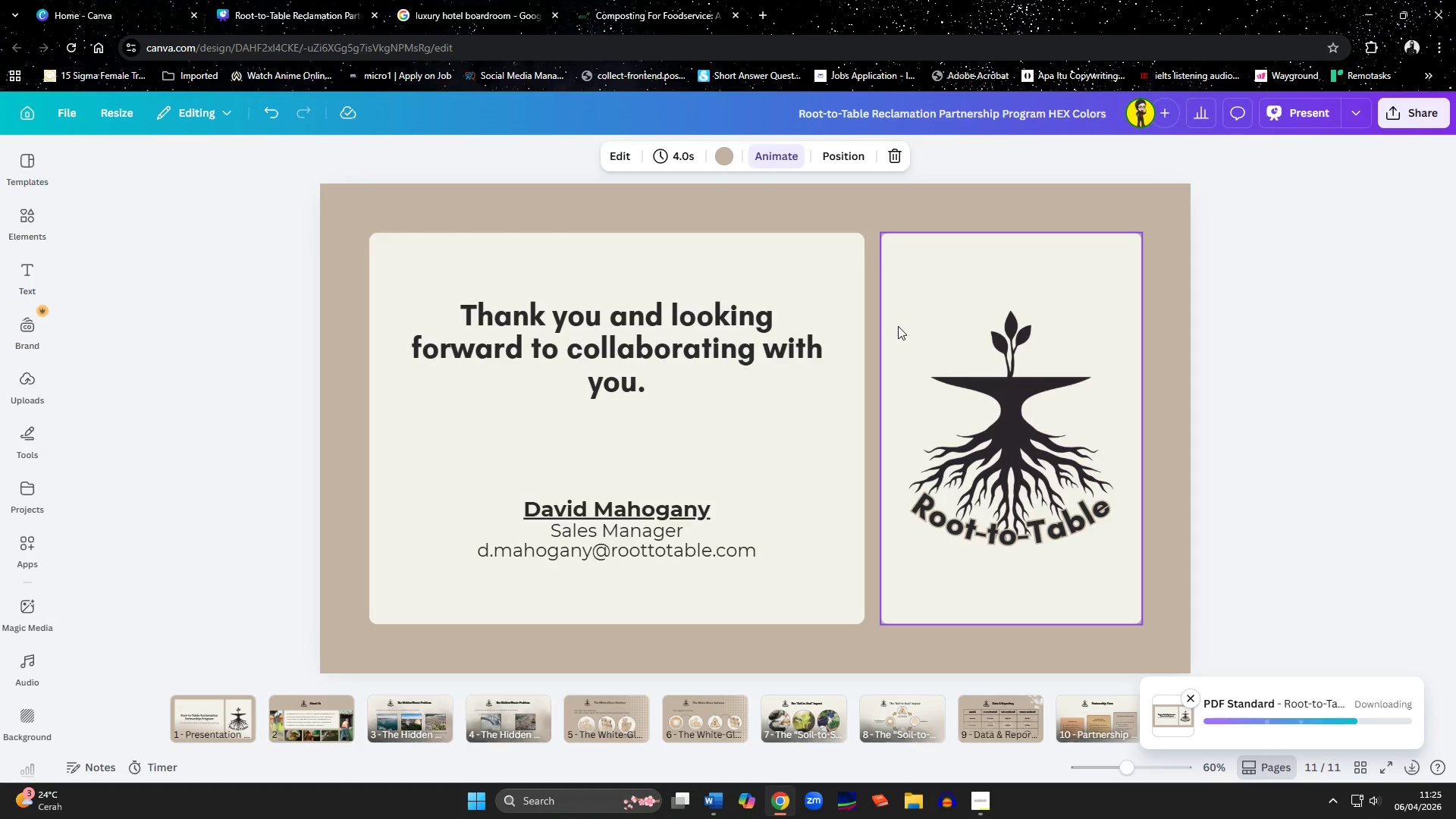 
scroll: coordinate [168, 228], scroll_direction: up, amount: 6.0
 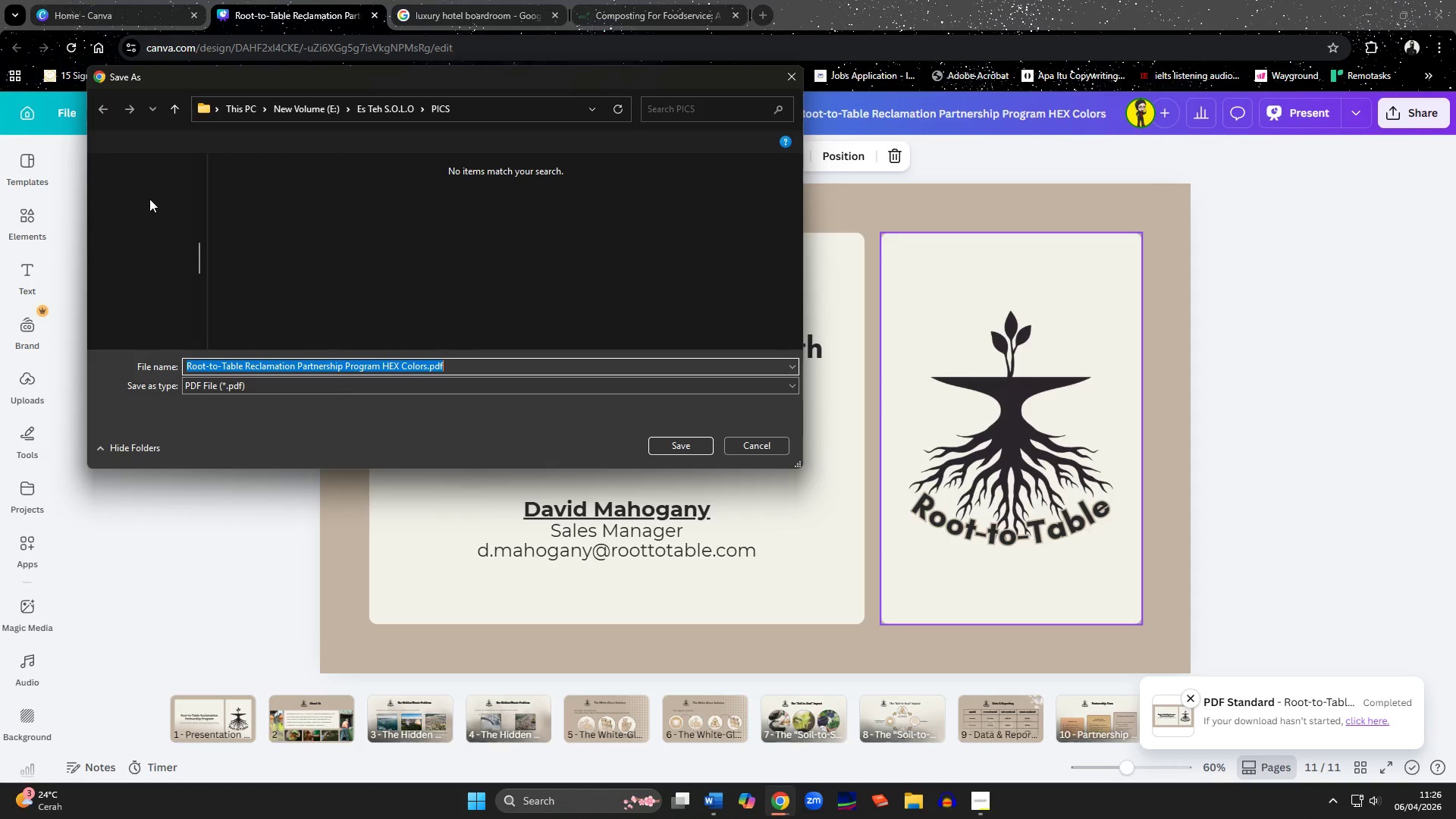 
scroll: coordinate [149, 199], scroll_direction: down, amount: 2.0
 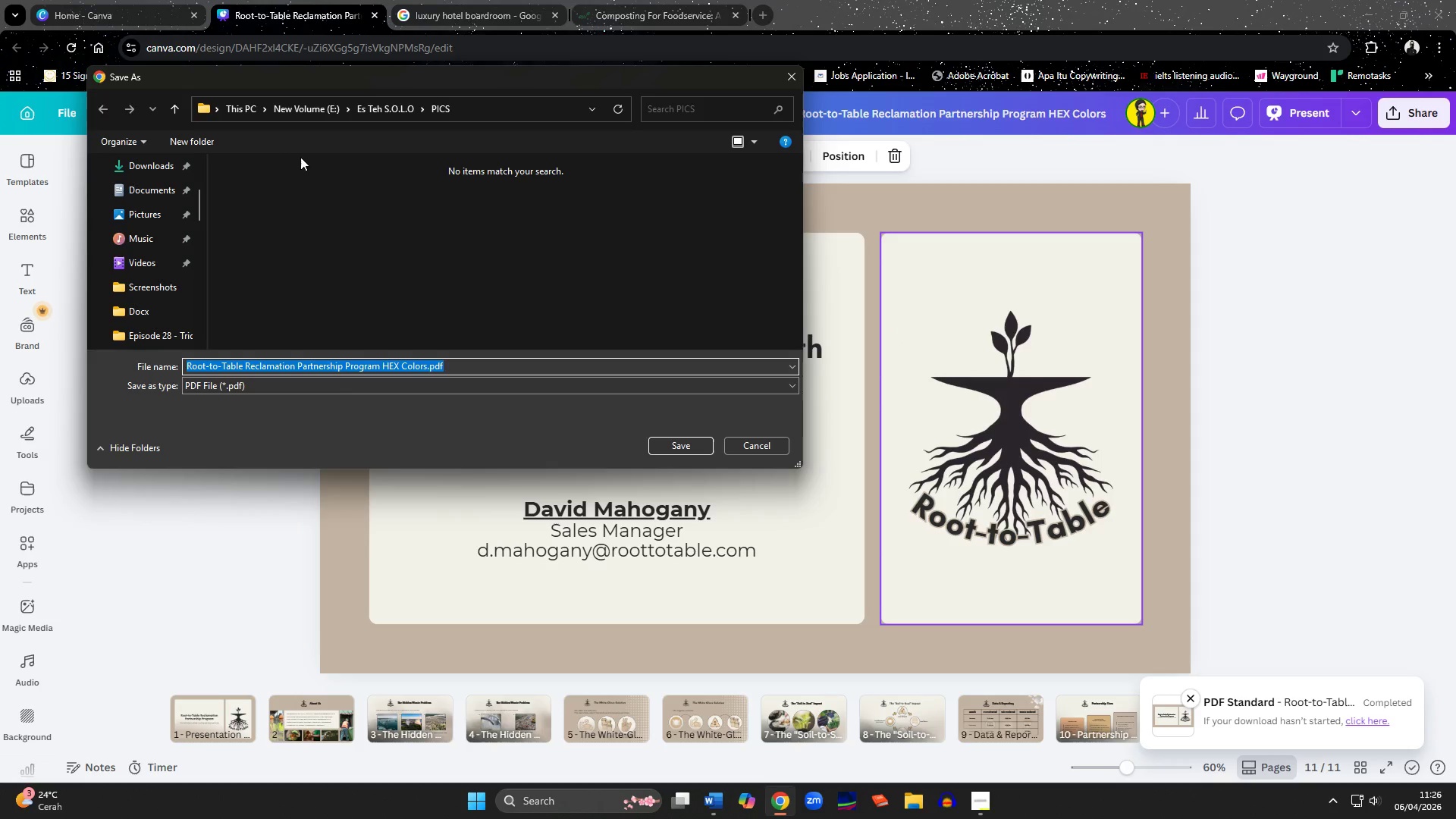 
left_click([140, 170])
 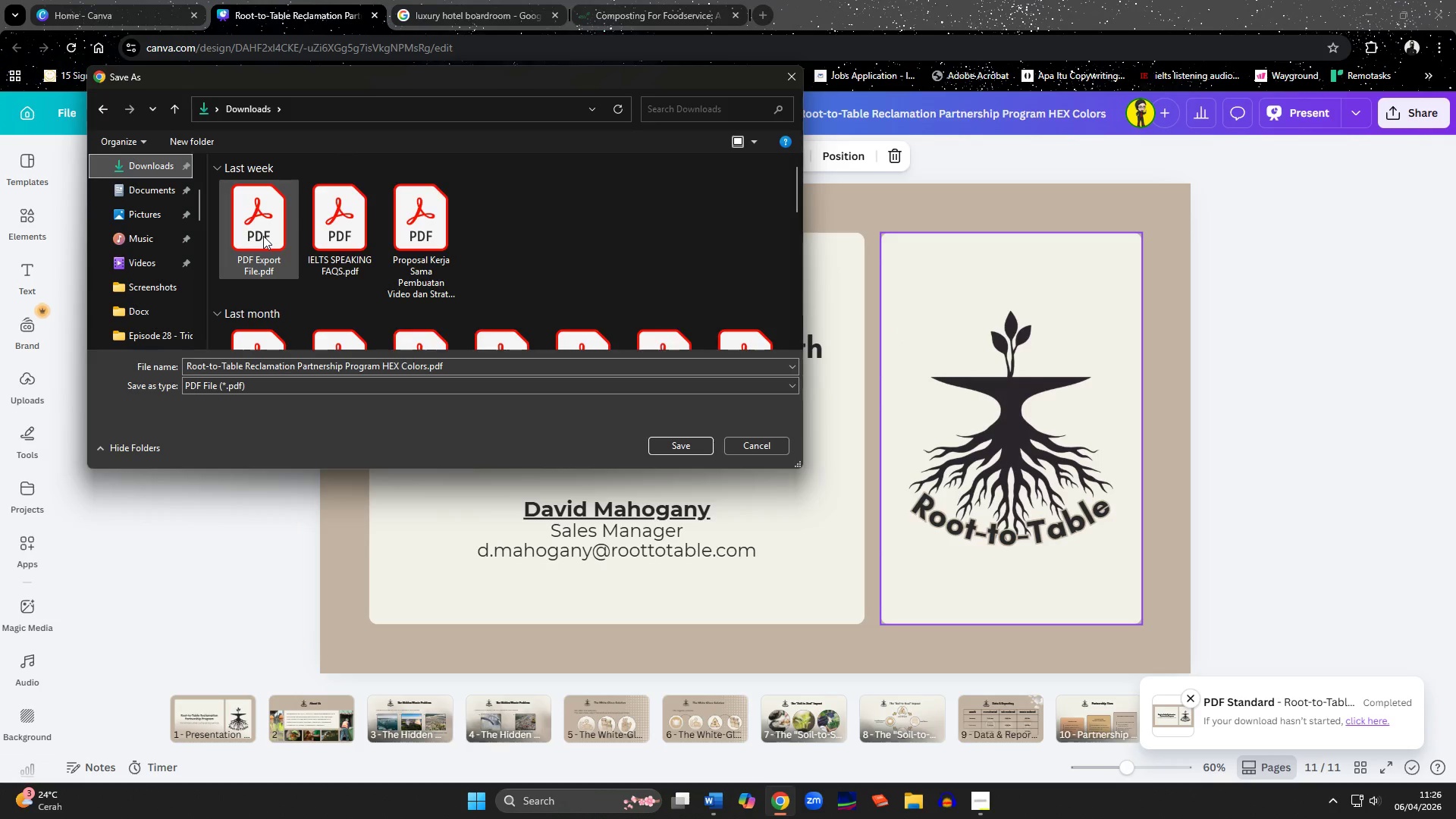 
left_click([263, 236])
 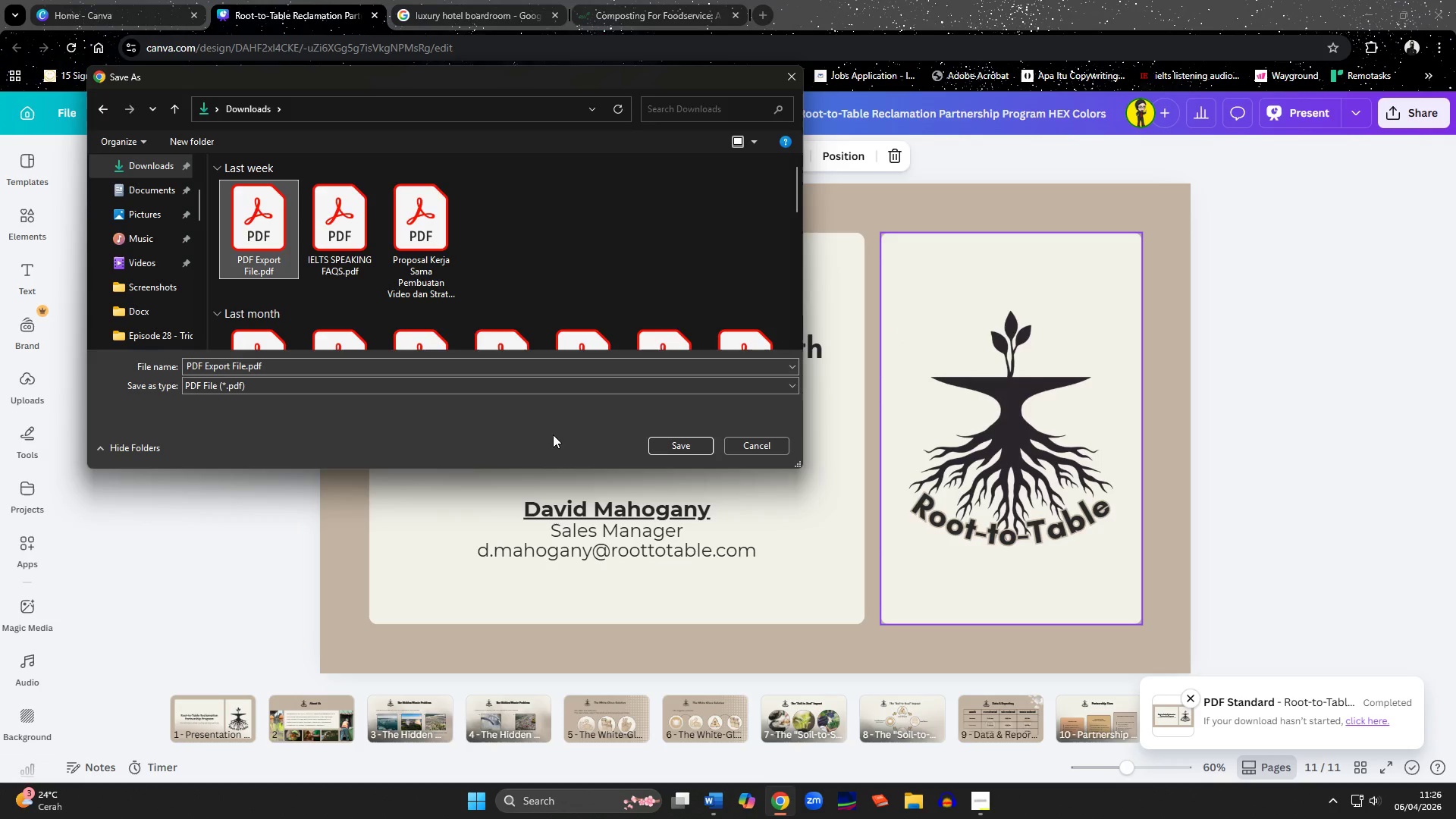 
left_click([677, 445])
 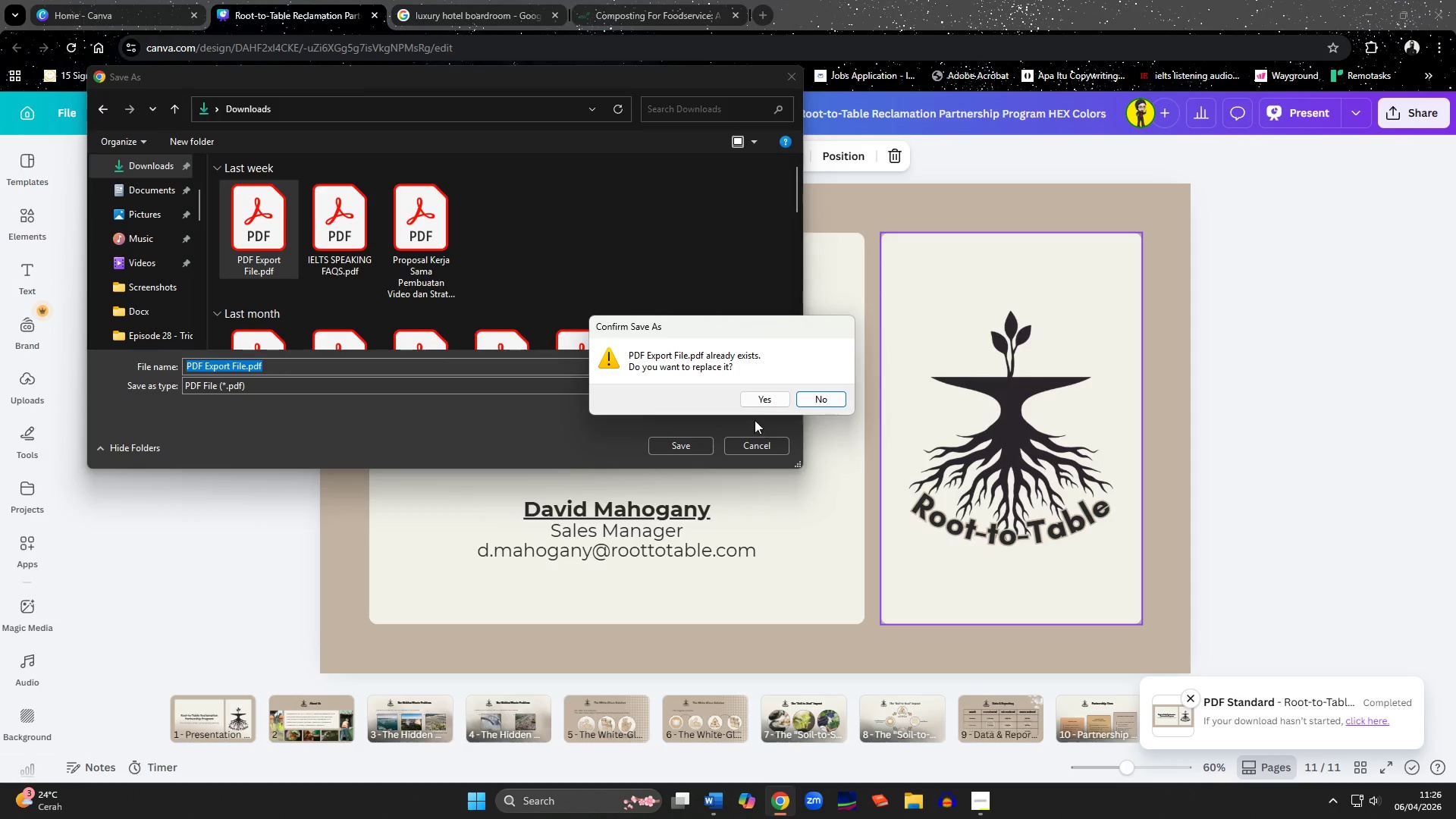 
left_click([749, 400])
 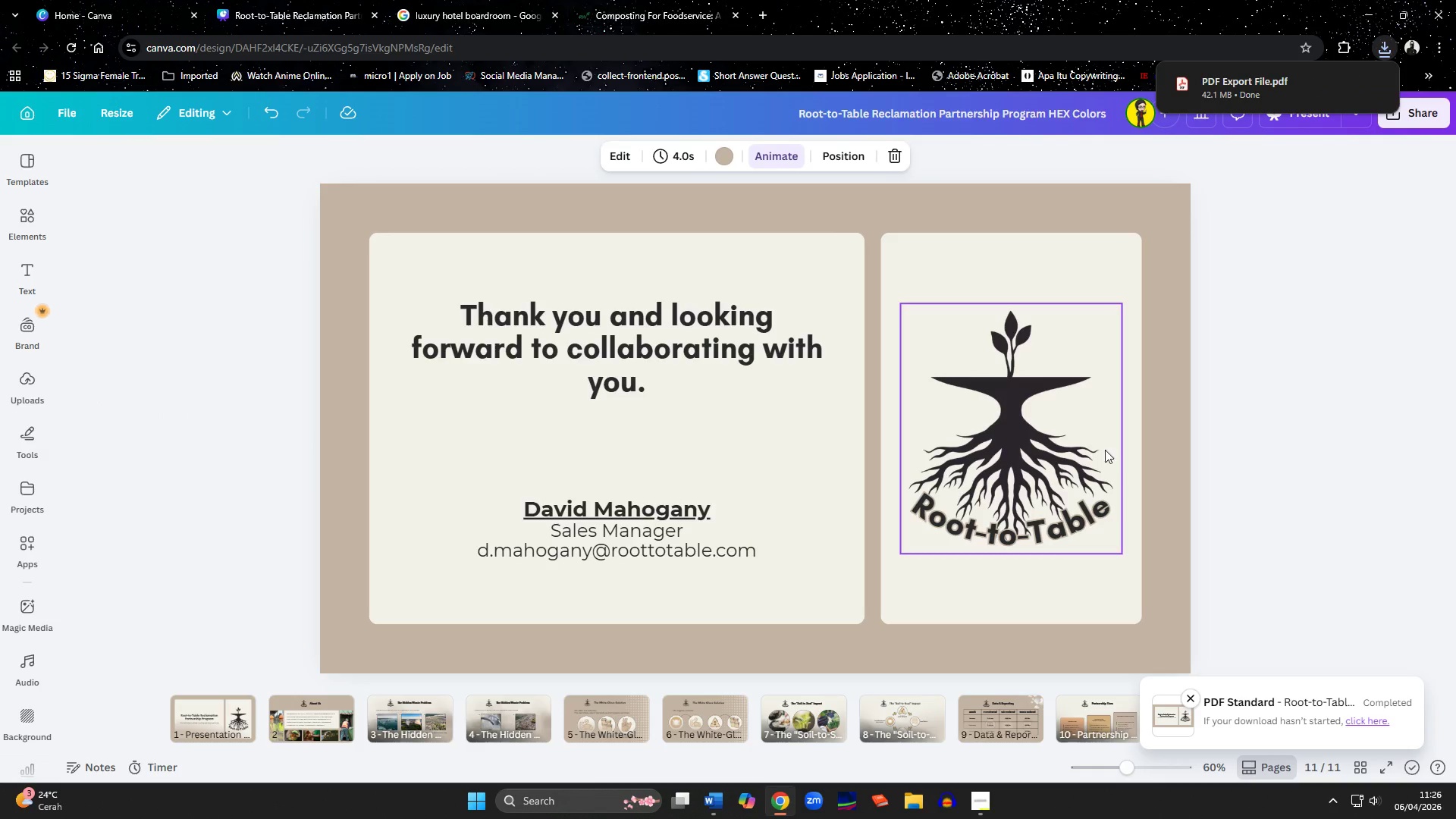 
left_click([1246, 505])
 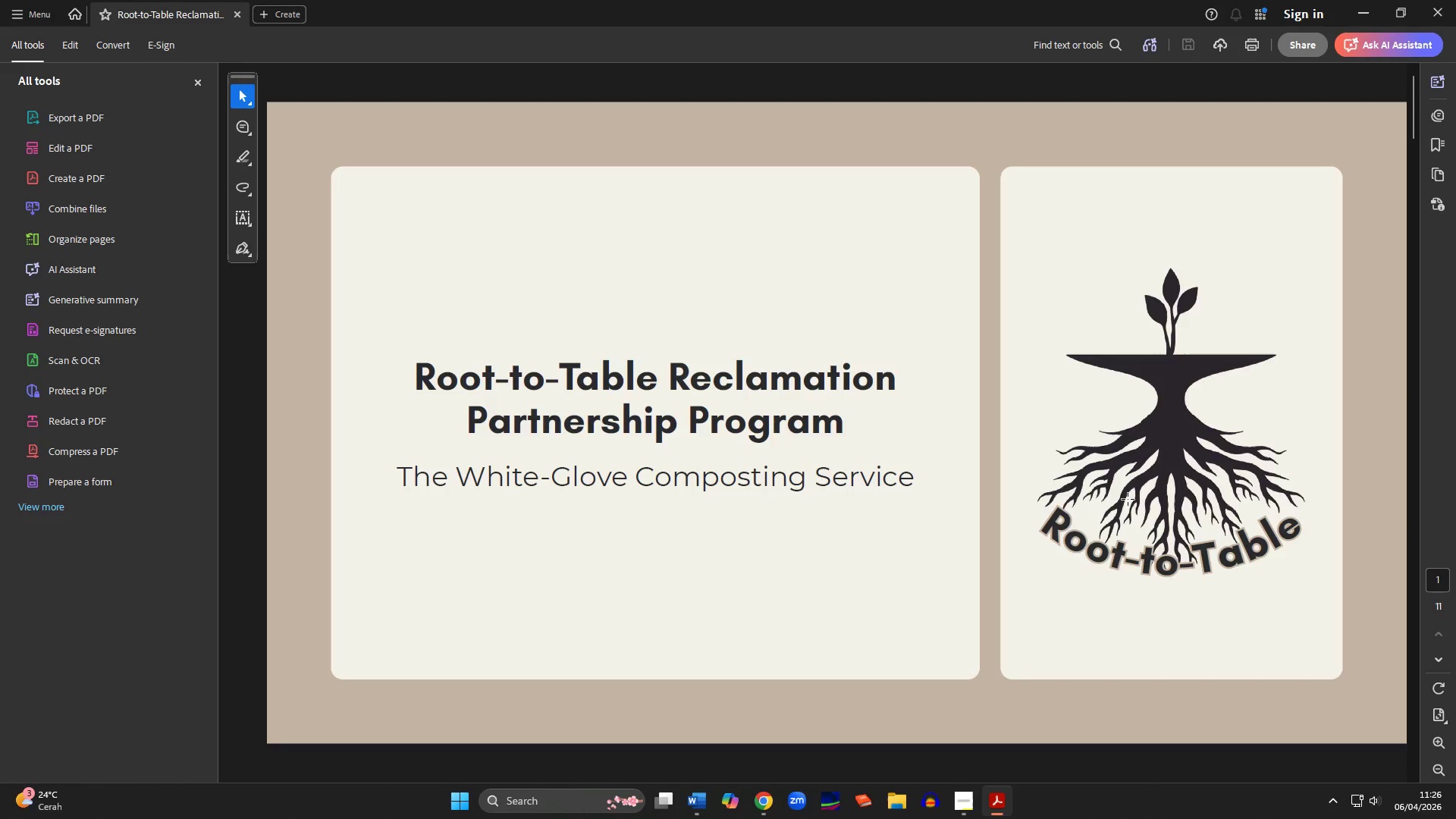 
wait(10.06)
 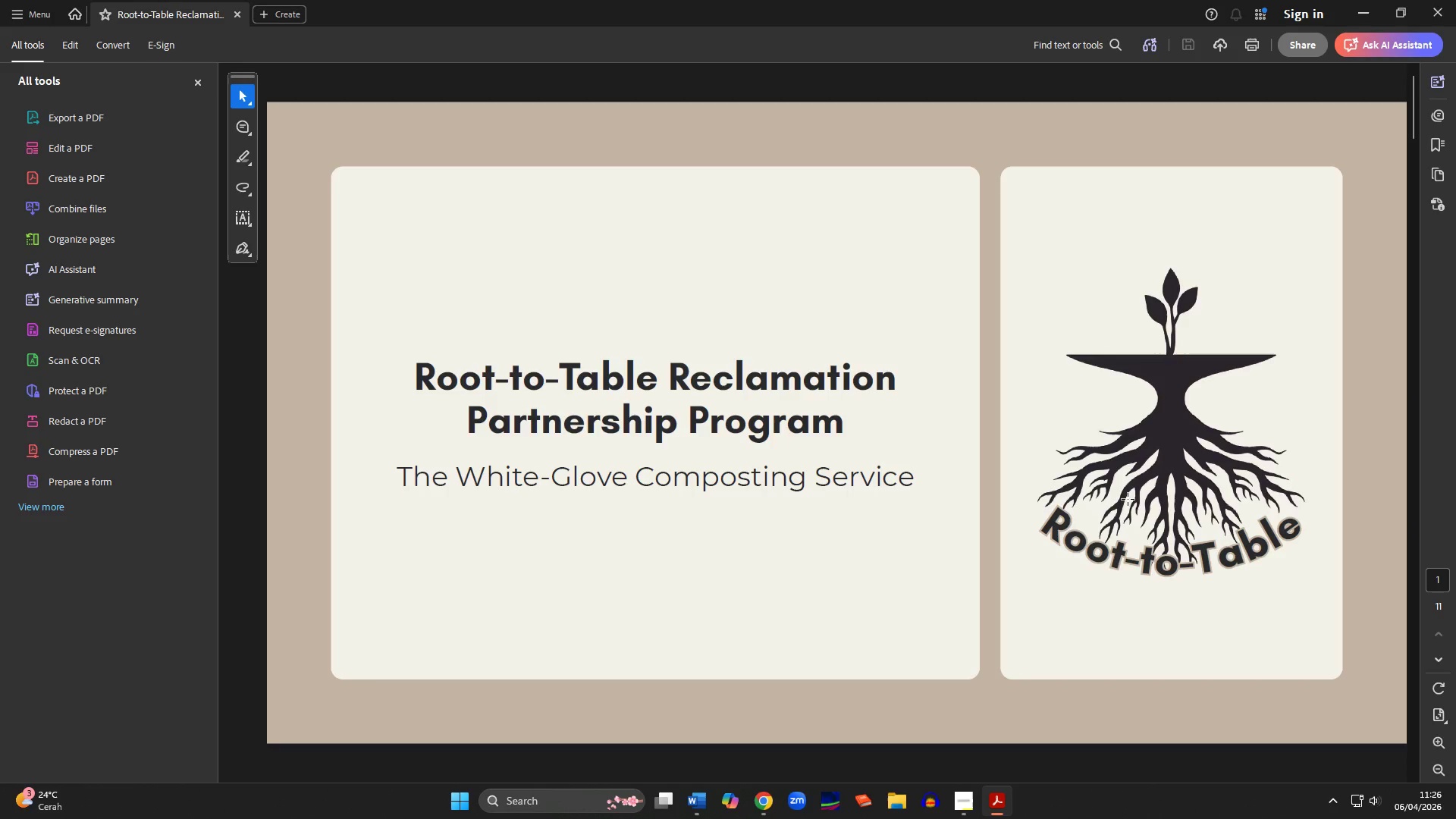 
scroll: coordinate [987, 366], scroll_direction: down, amount: 1.0
 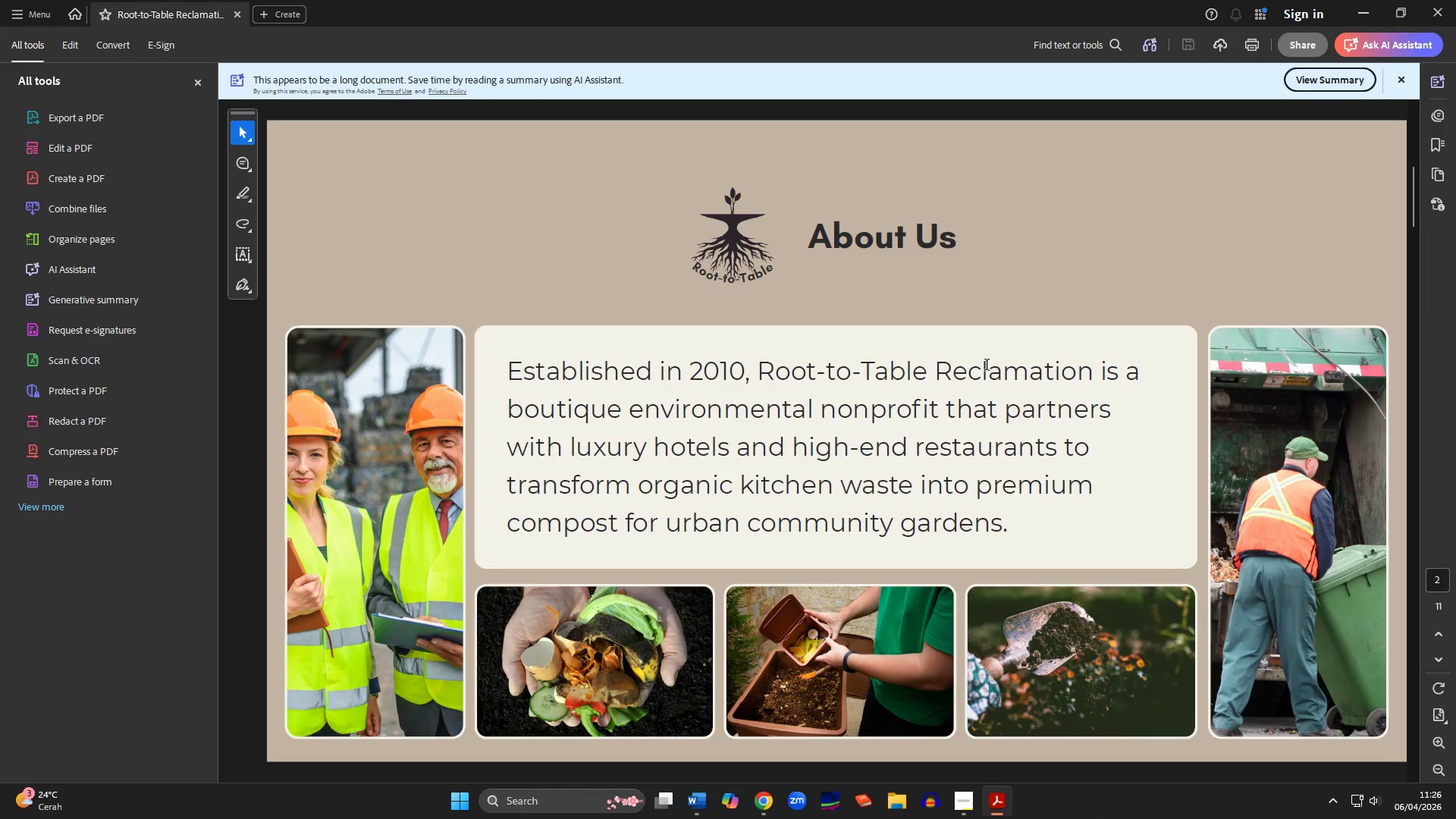 
scroll: coordinate [987, 366], scroll_direction: up, amount: 1.0
 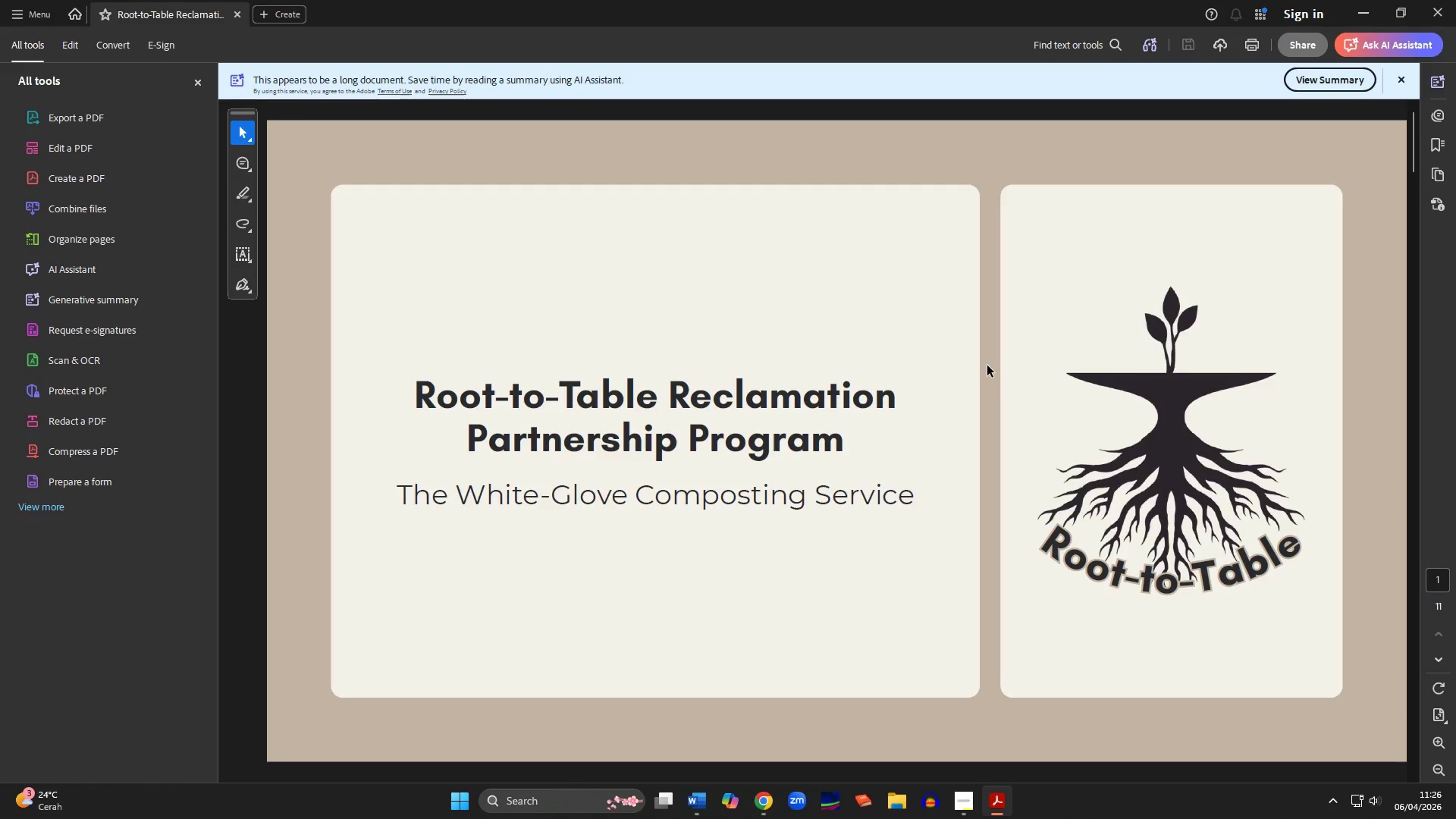 
scroll: coordinate [987, 366], scroll_direction: down, amount: 1.0
 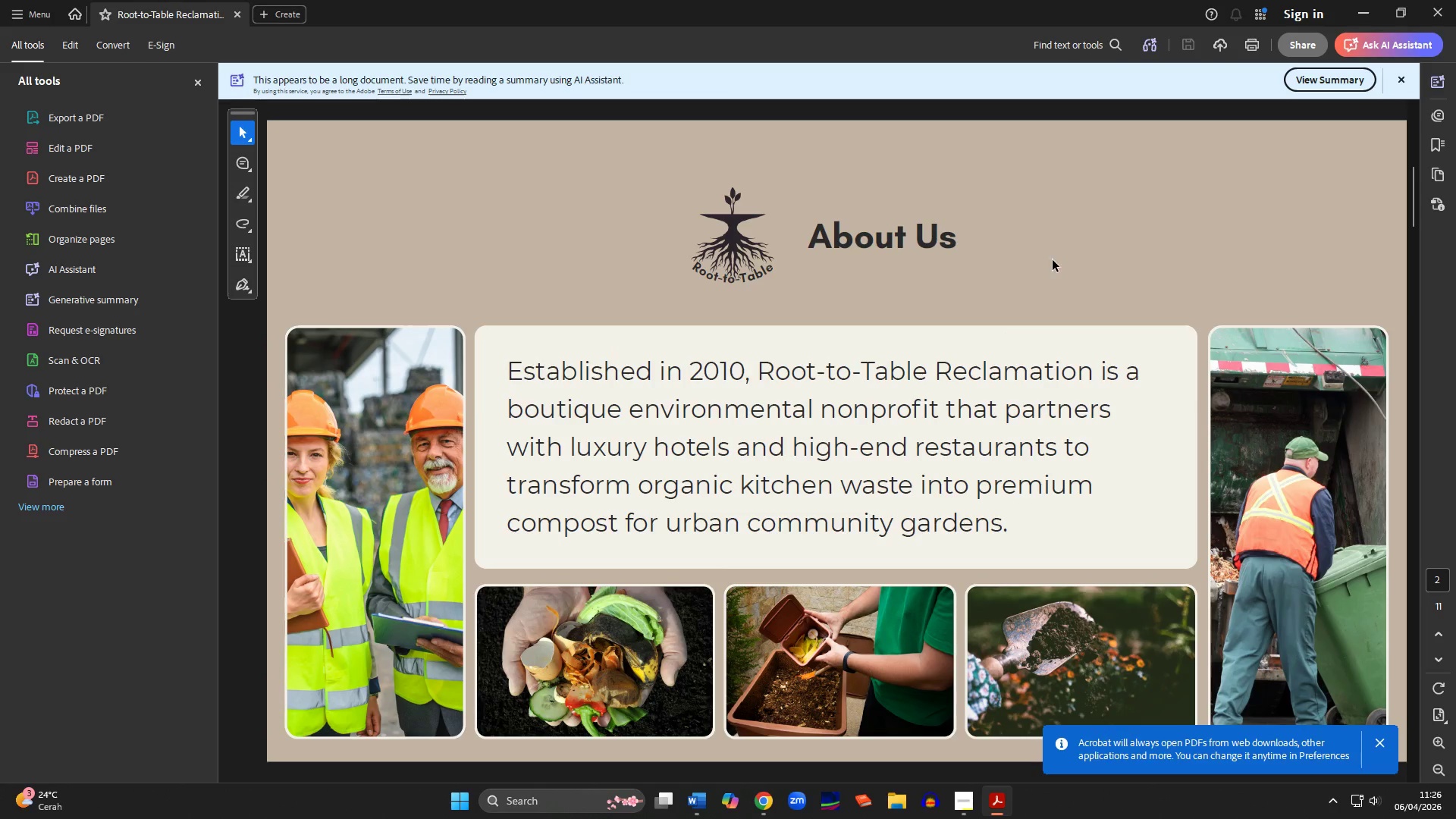 
left_click([1378, 740])
 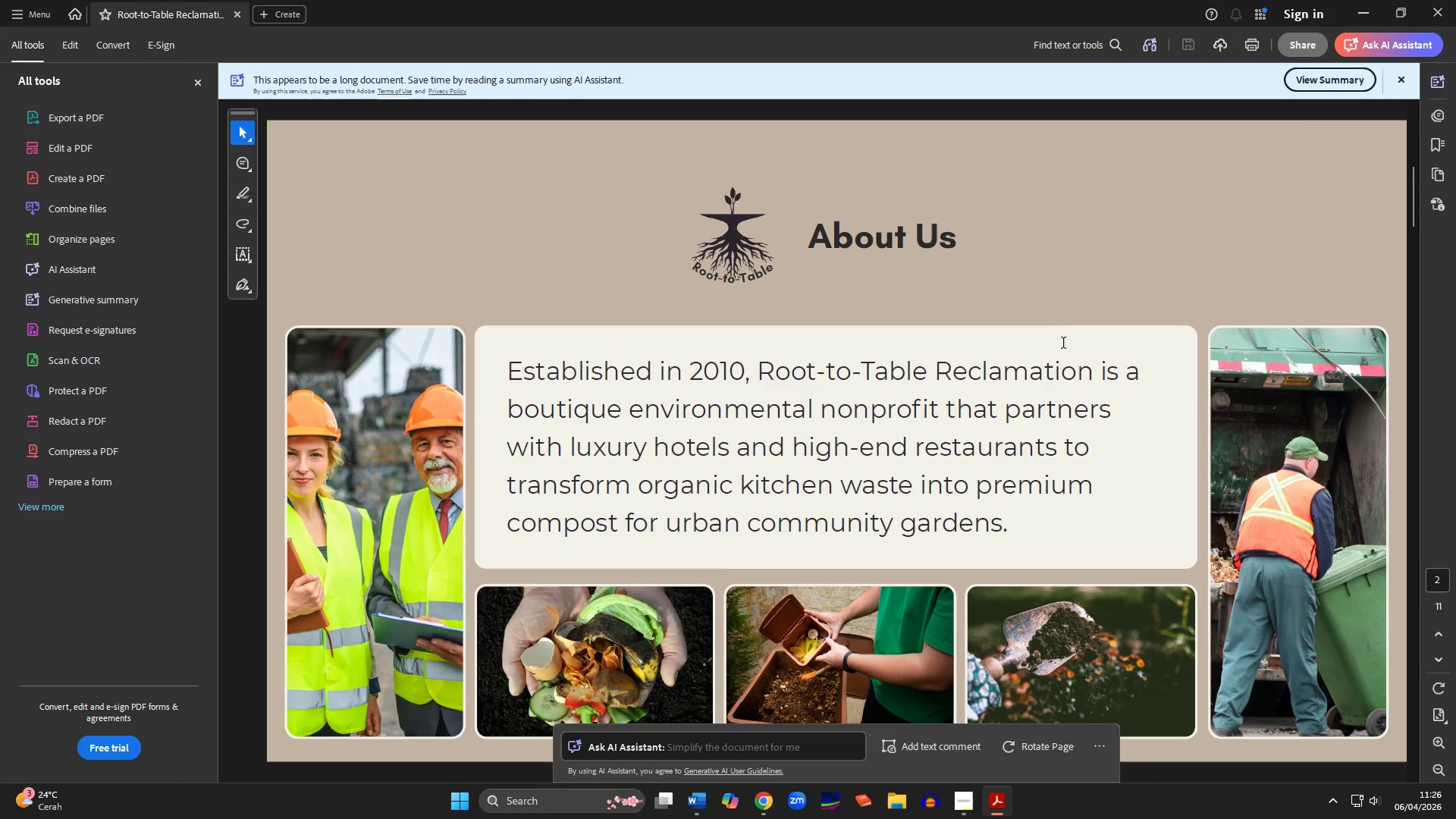 
scroll: coordinate [1048, 303], scroll_direction: down, amount: 1.0
 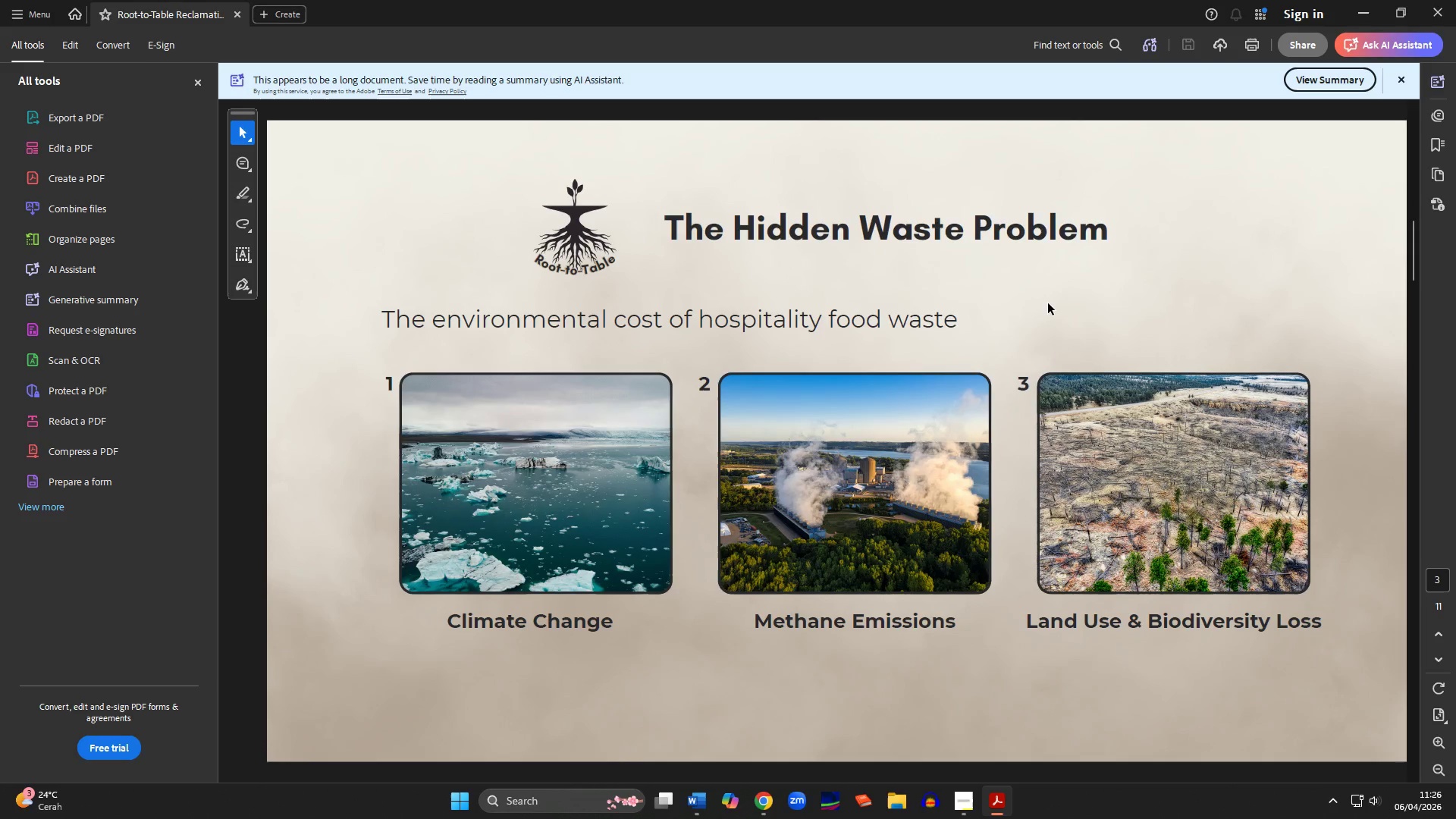 
scroll: coordinate [1048, 303], scroll_direction: up, amount: 1.0
 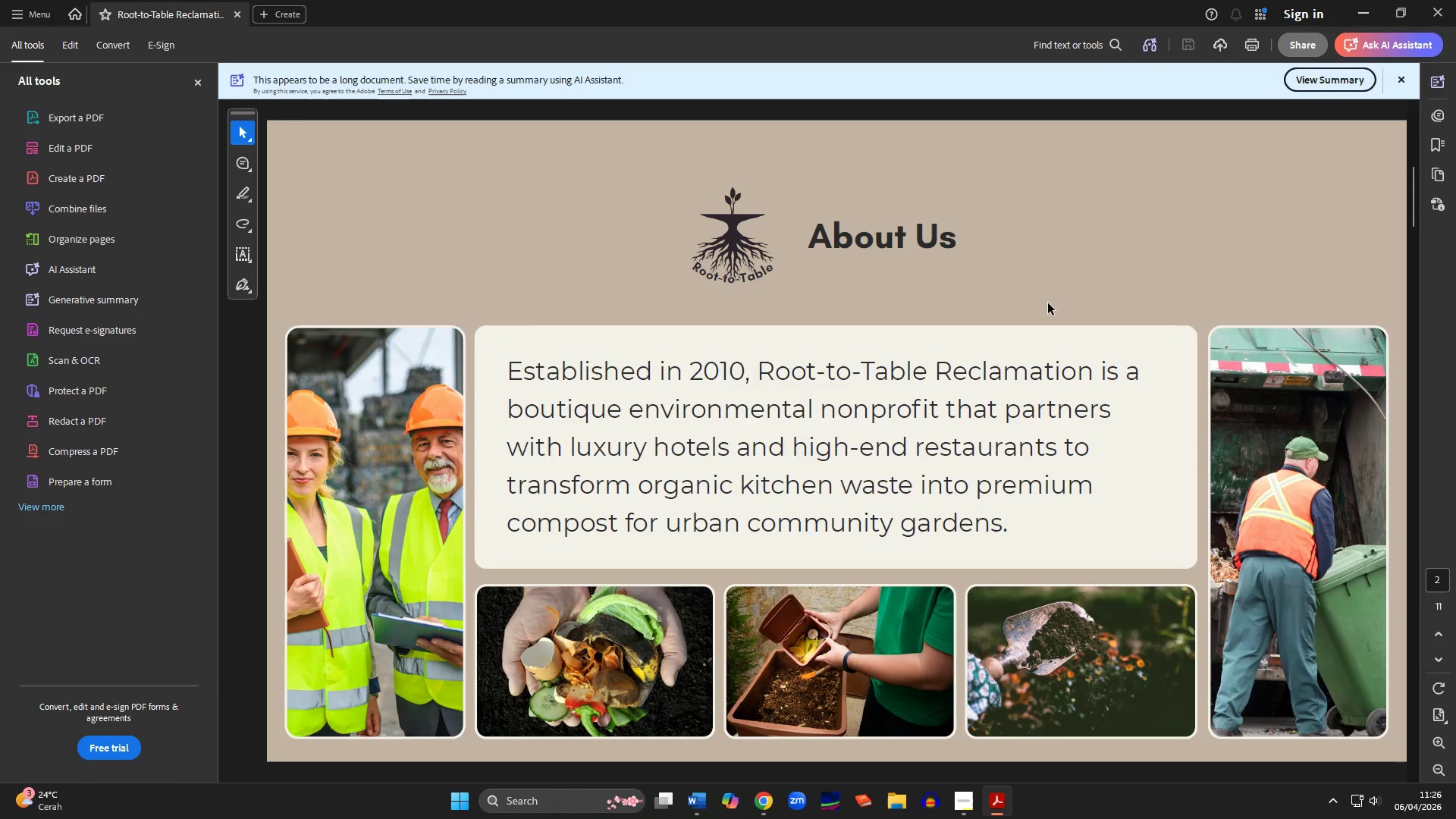 
scroll: coordinate [1048, 303], scroll_direction: down, amount: 5.0
 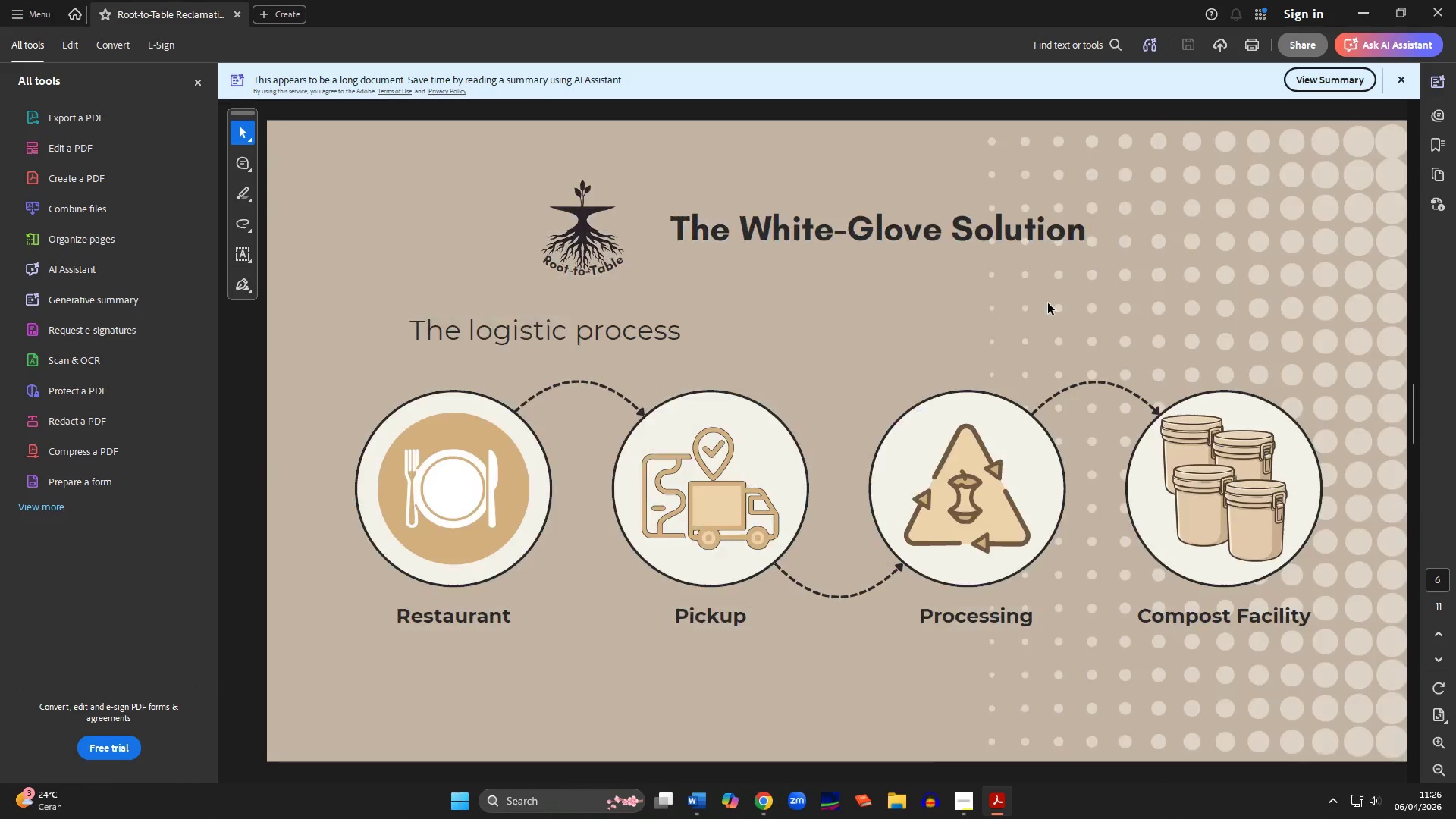 
scroll: coordinate [1048, 303], scroll_direction: up, amount: 1.0
 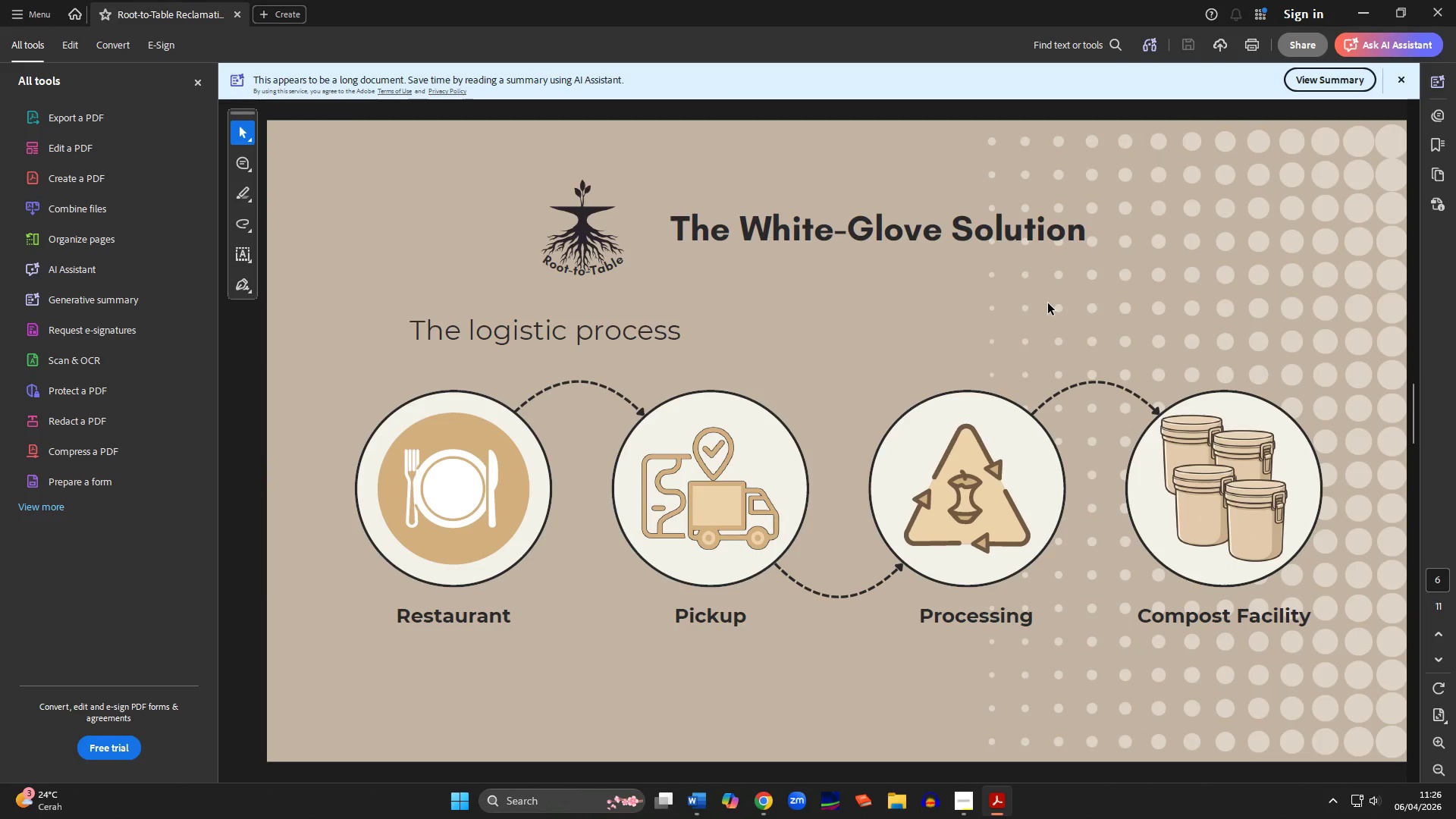 
scroll: coordinate [1048, 303], scroll_direction: down, amount: 5.0
 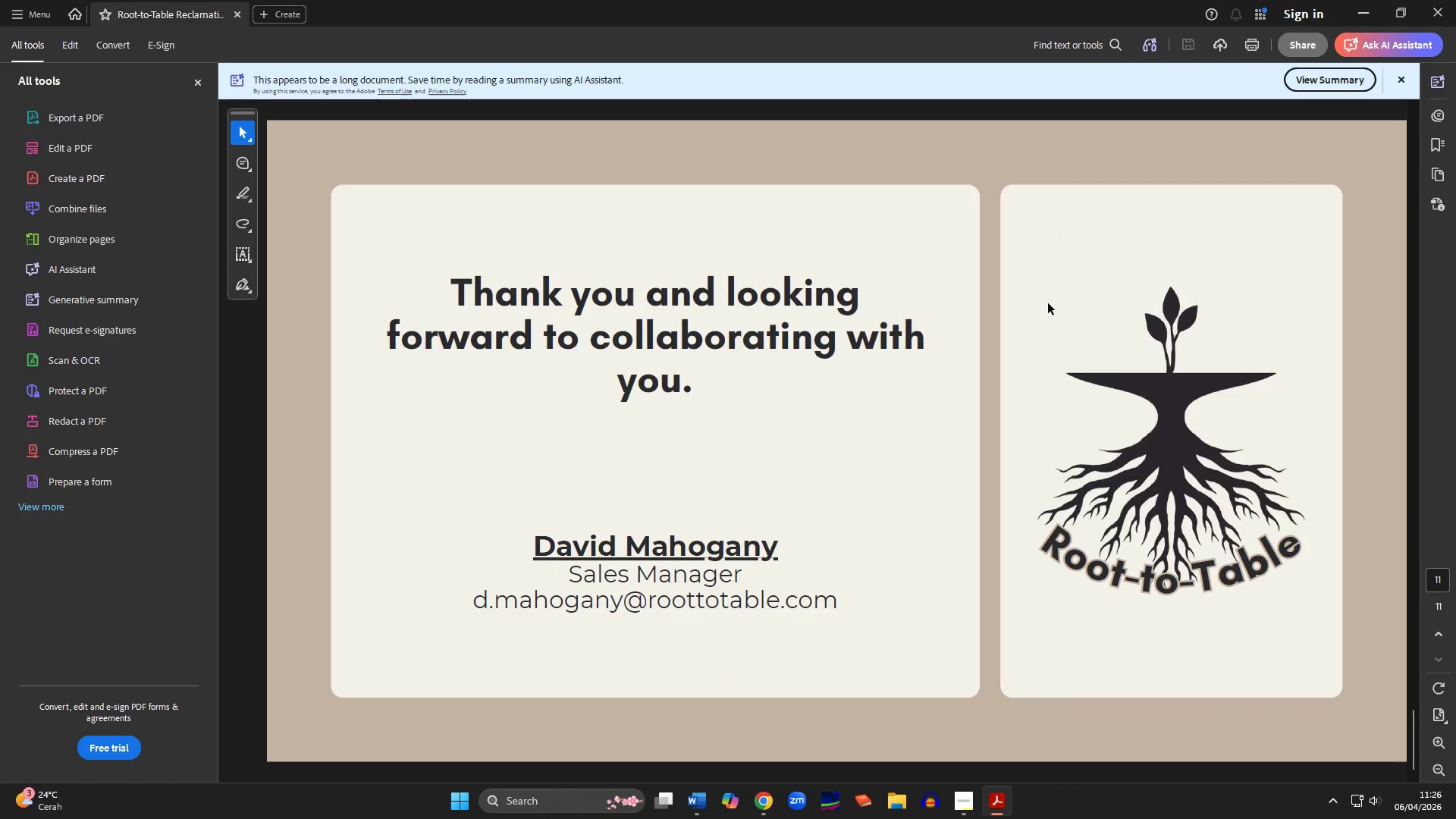 
scroll: coordinate [1048, 303], scroll_direction: down, amount: 1.0
 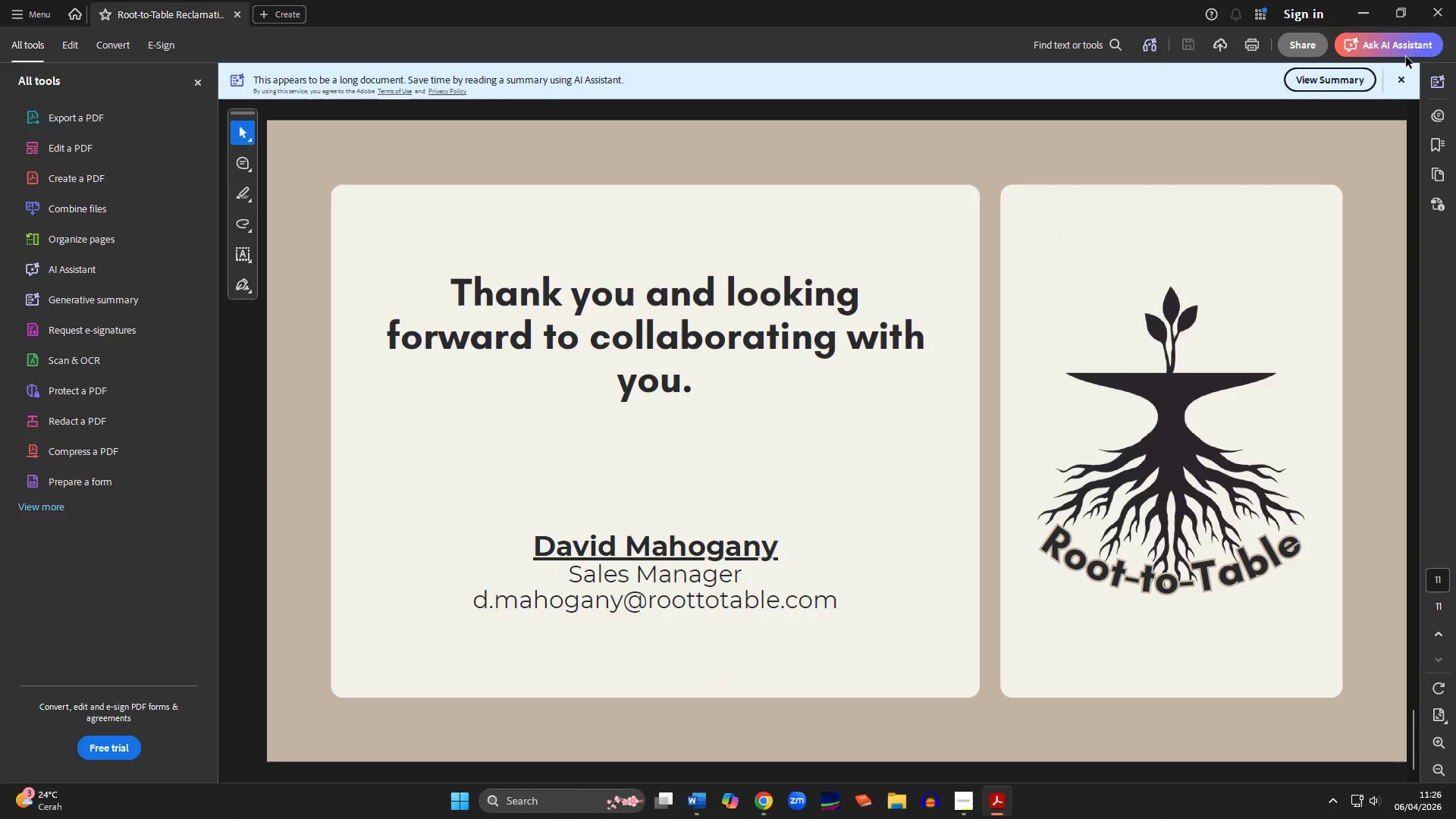 
left_click([1455, 0])
 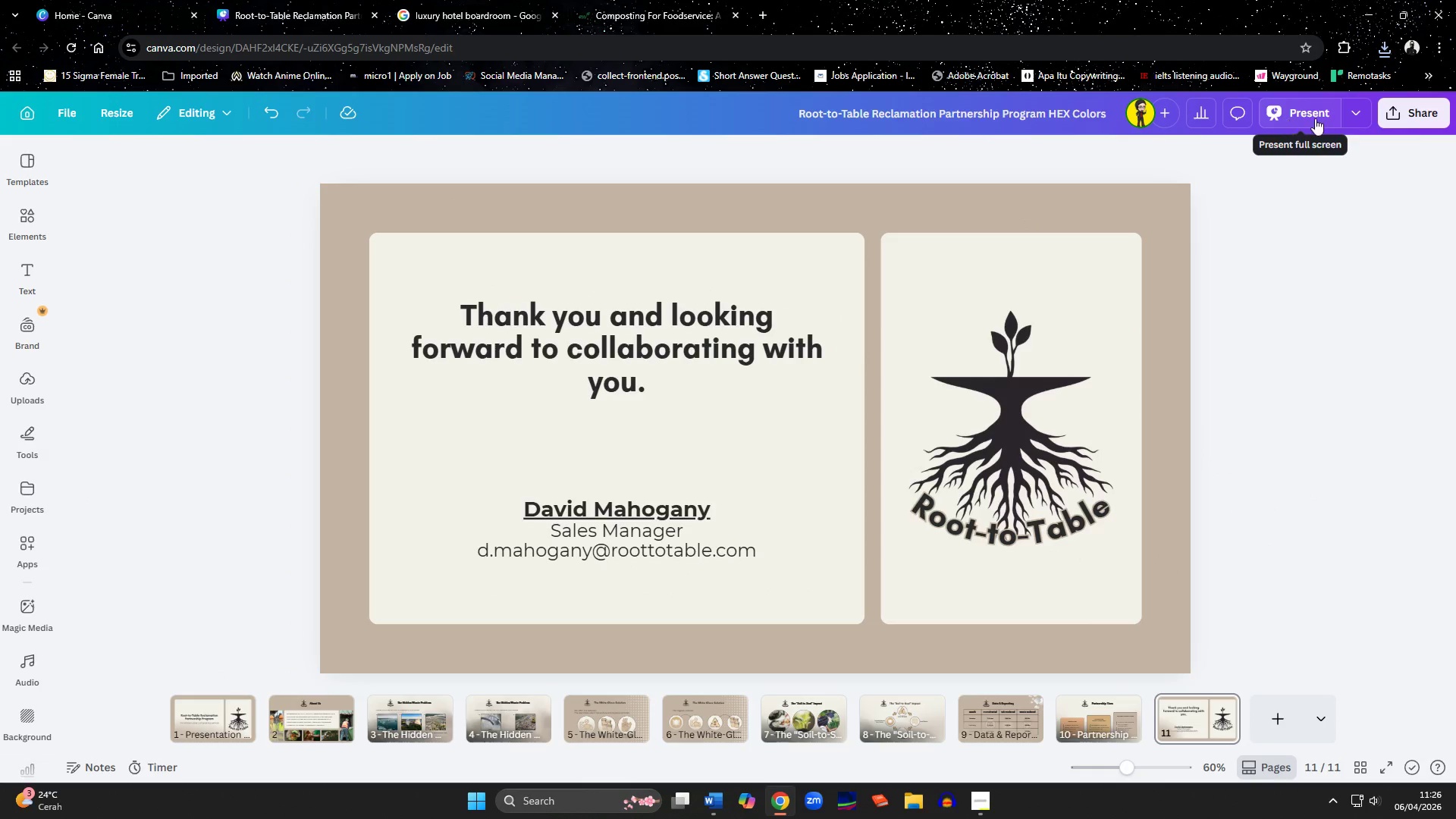 
double_click([1358, 115])
 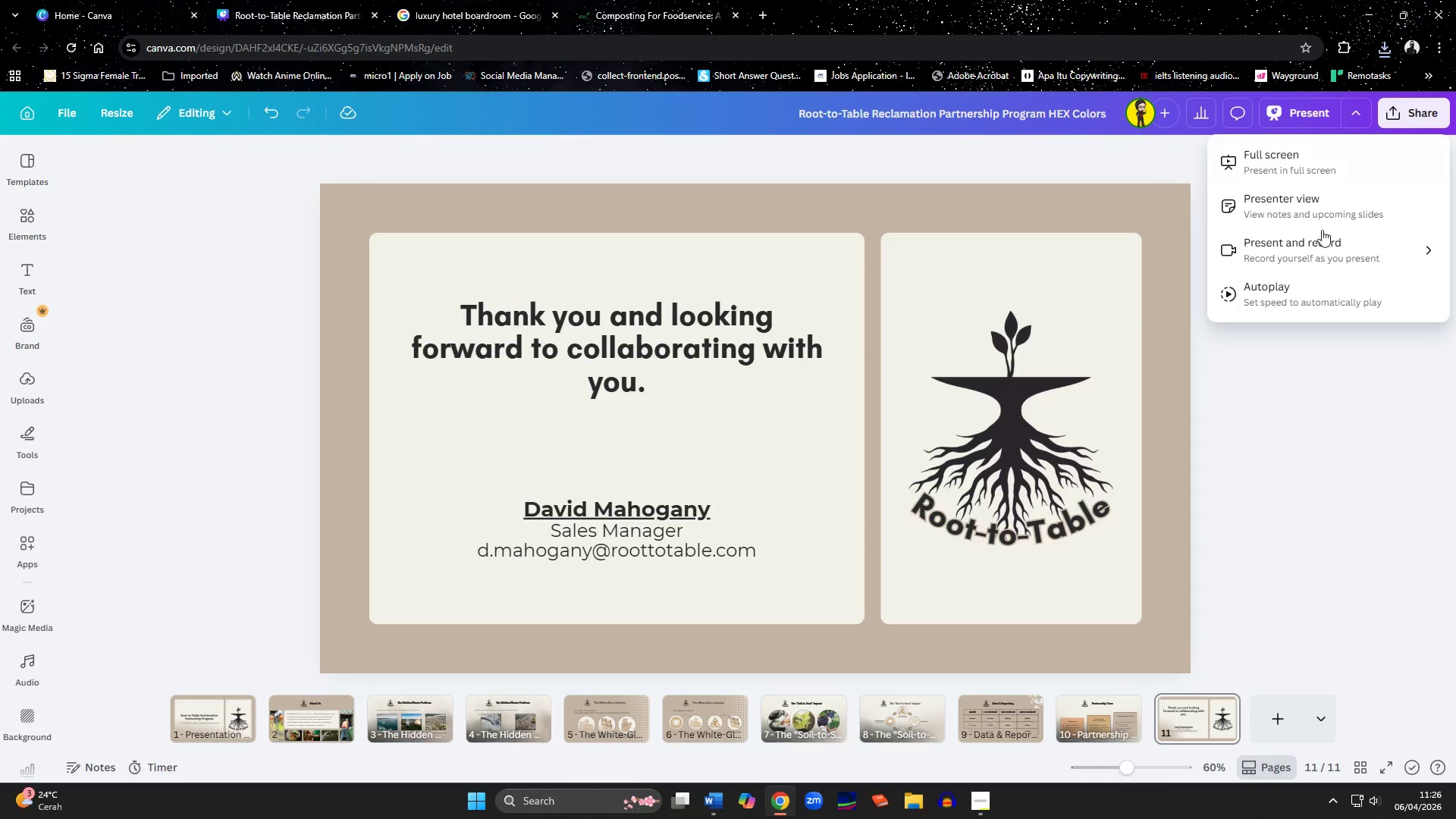 
left_click([1303, 304])
 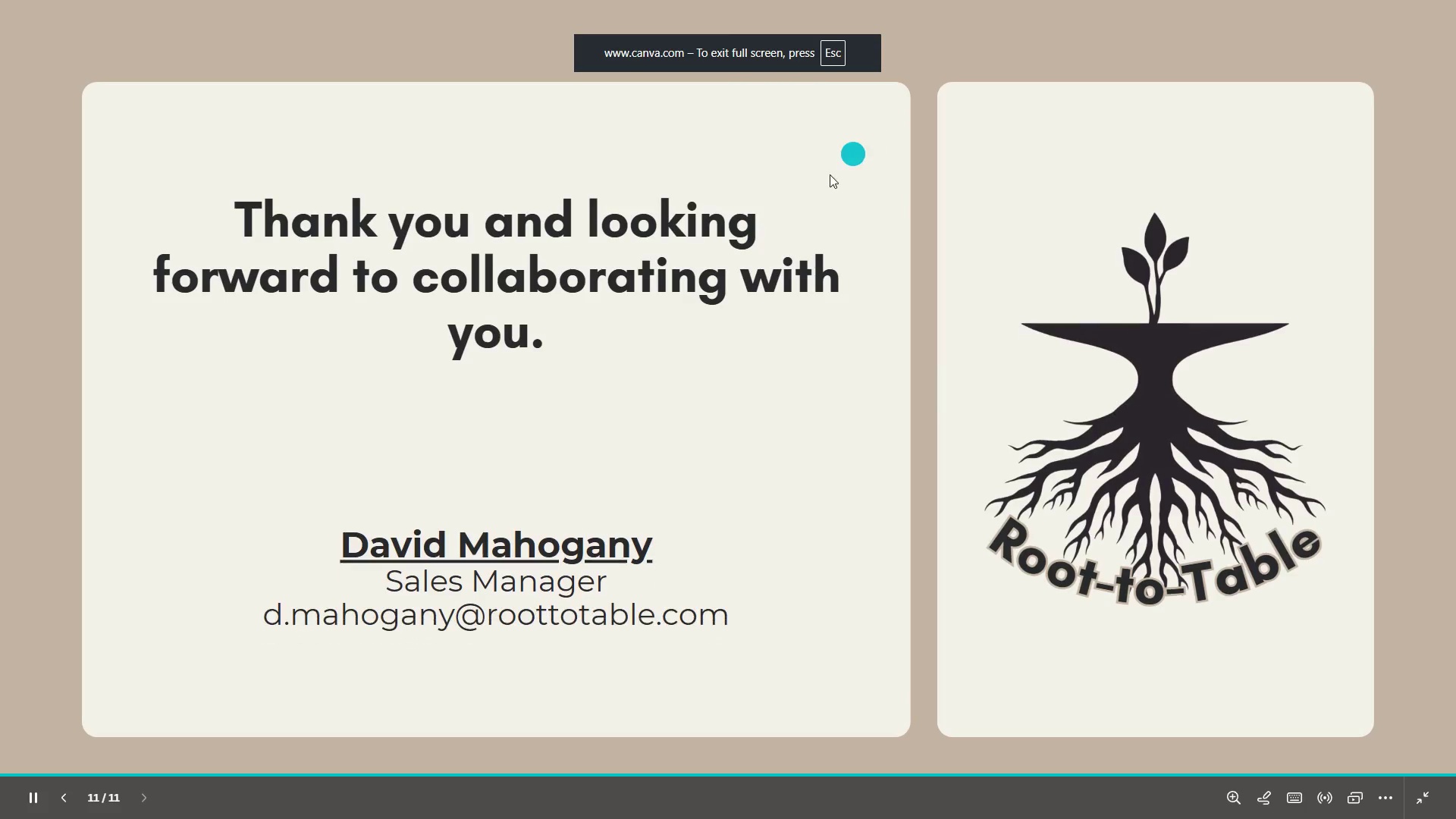 
key(Escape)
 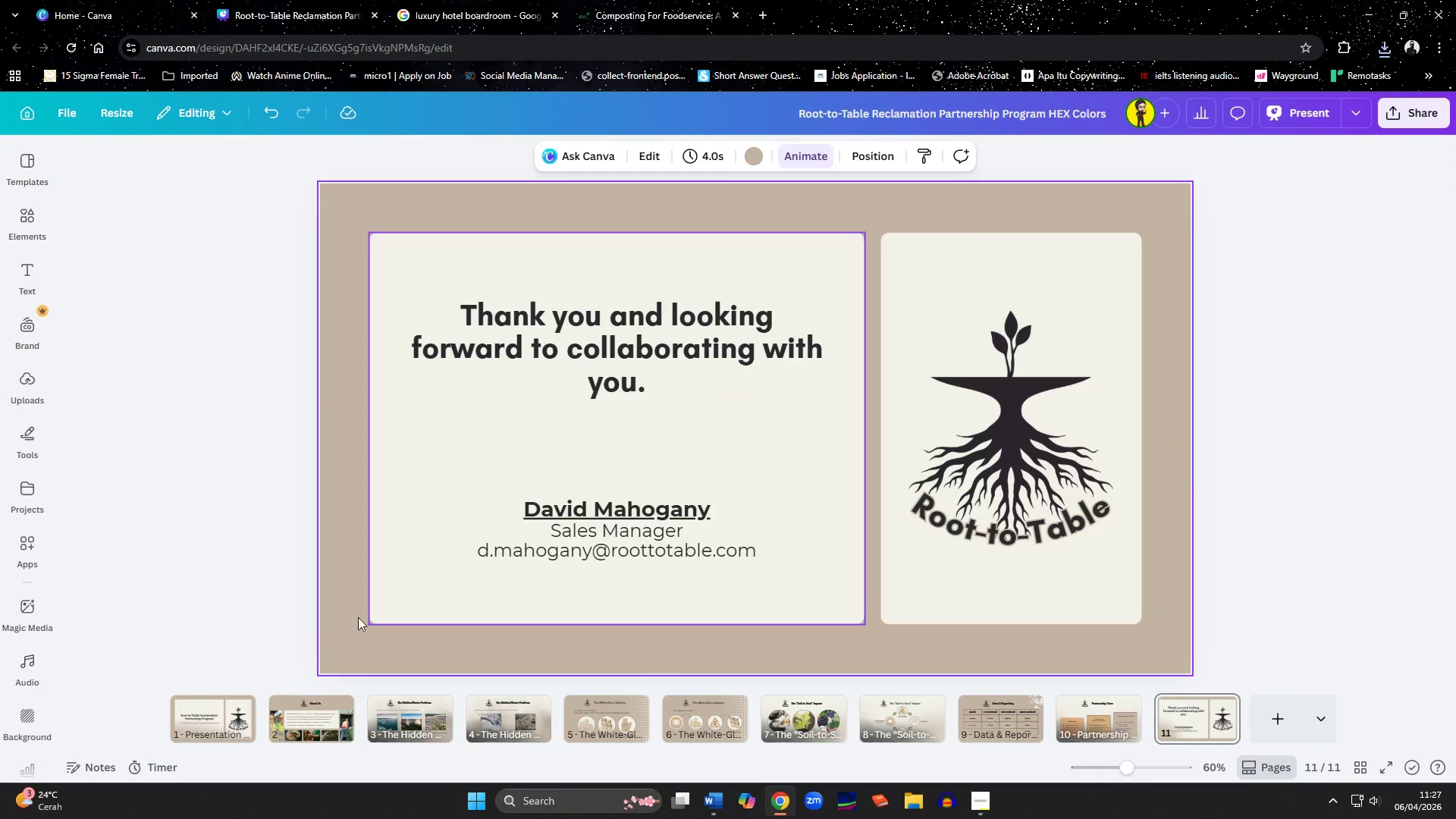 
left_click([218, 730])
 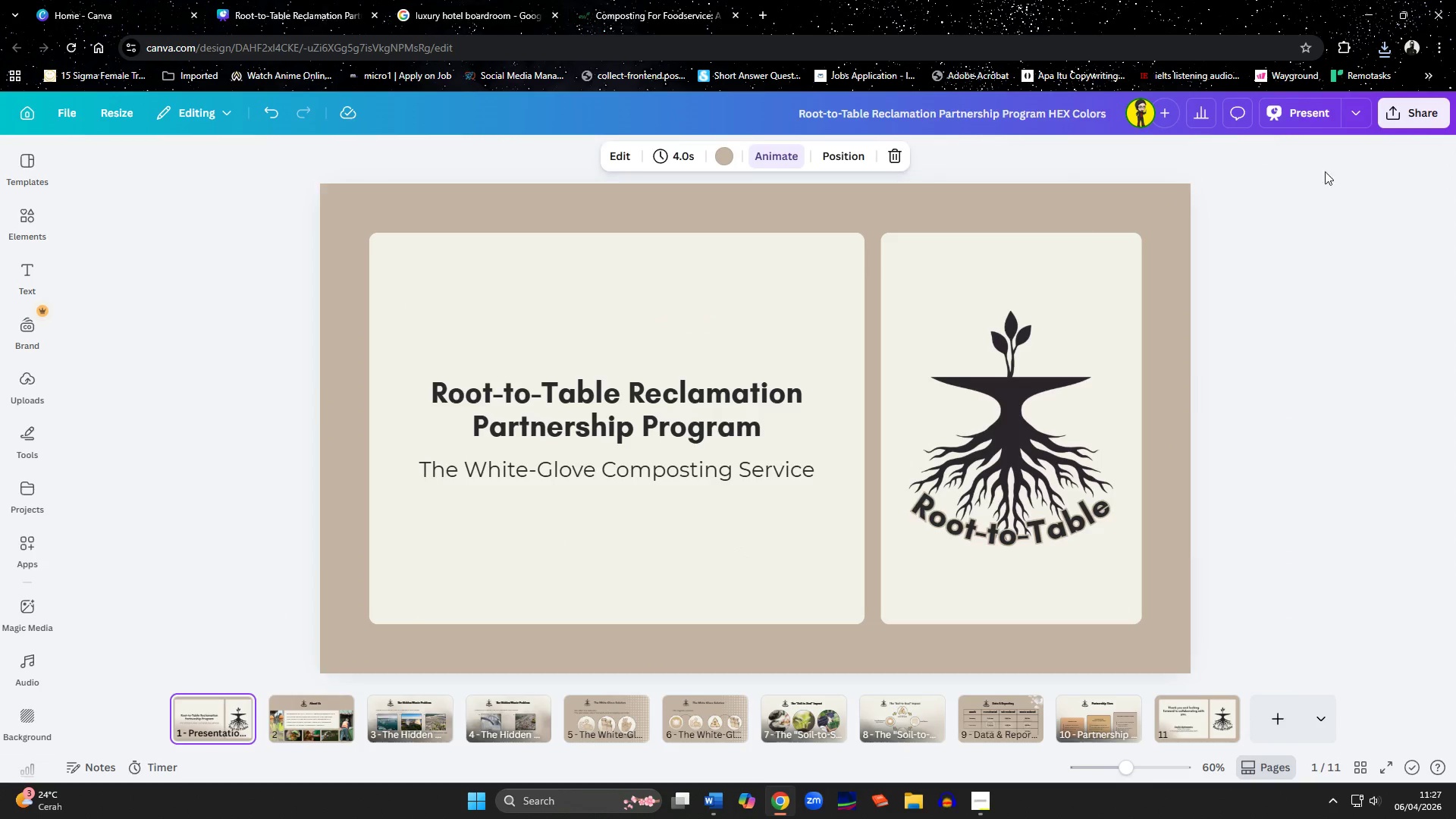 
left_click([1363, 112])
 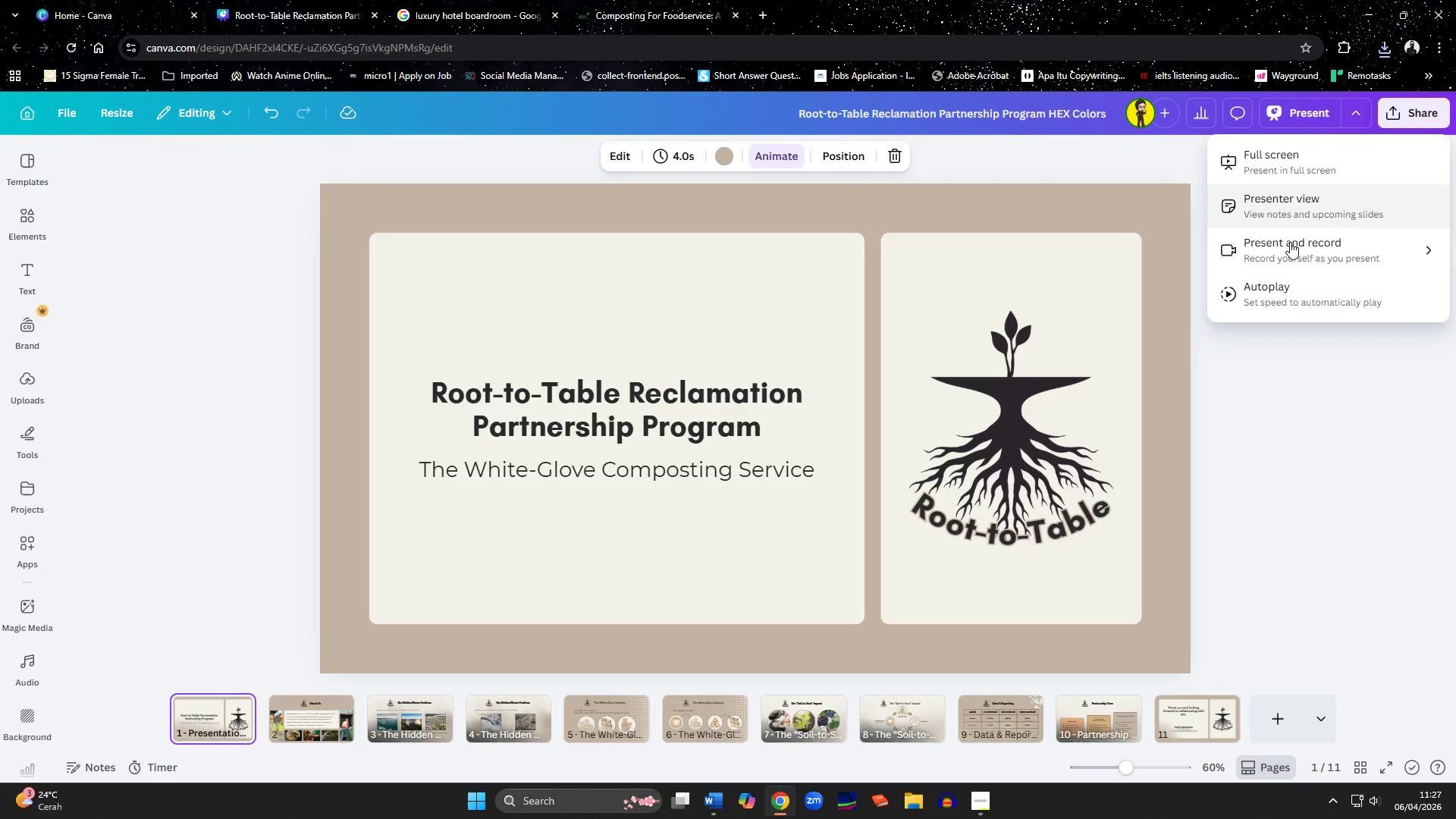 
left_click([1289, 293])
 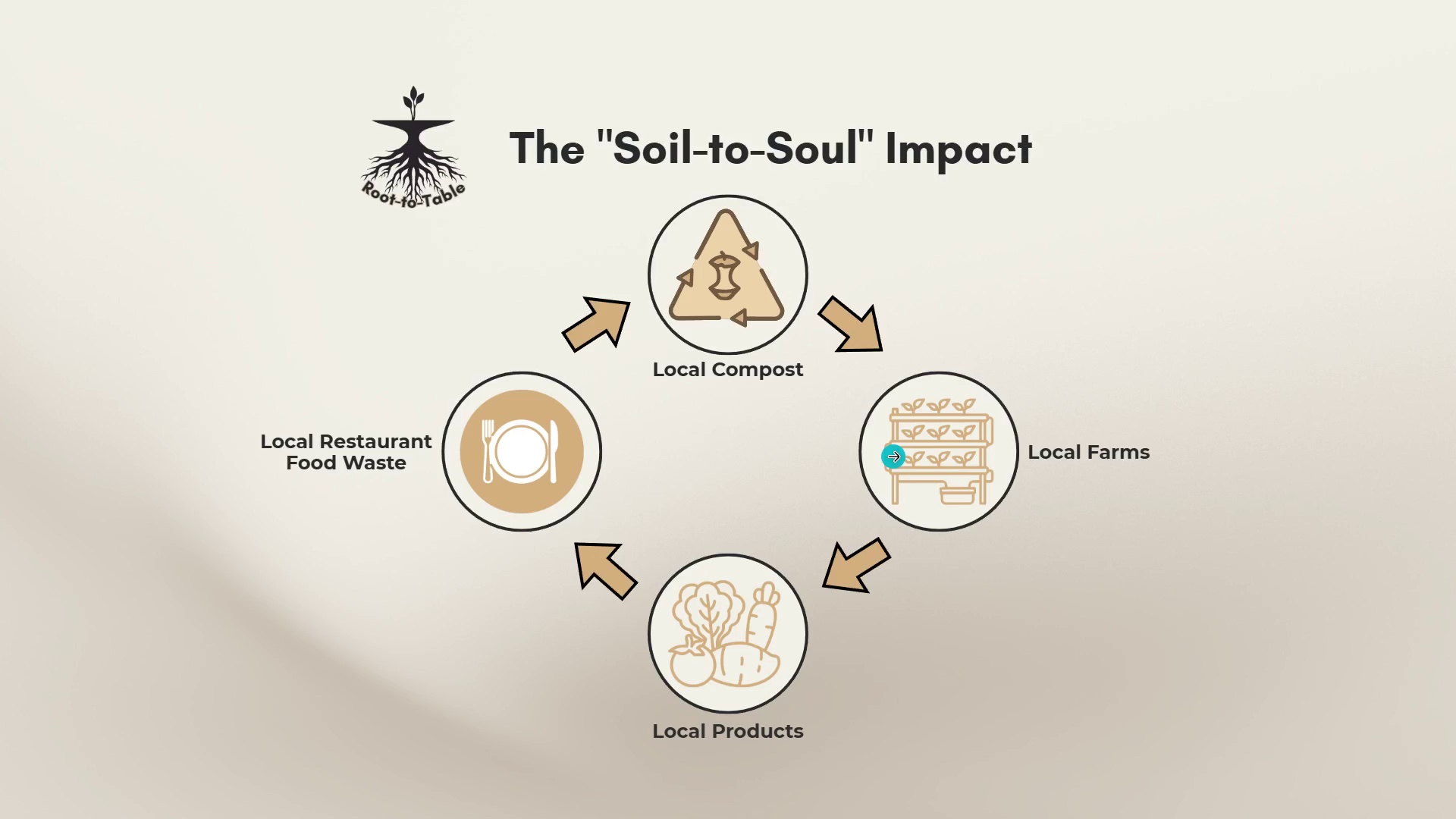 
wait(127.08)
 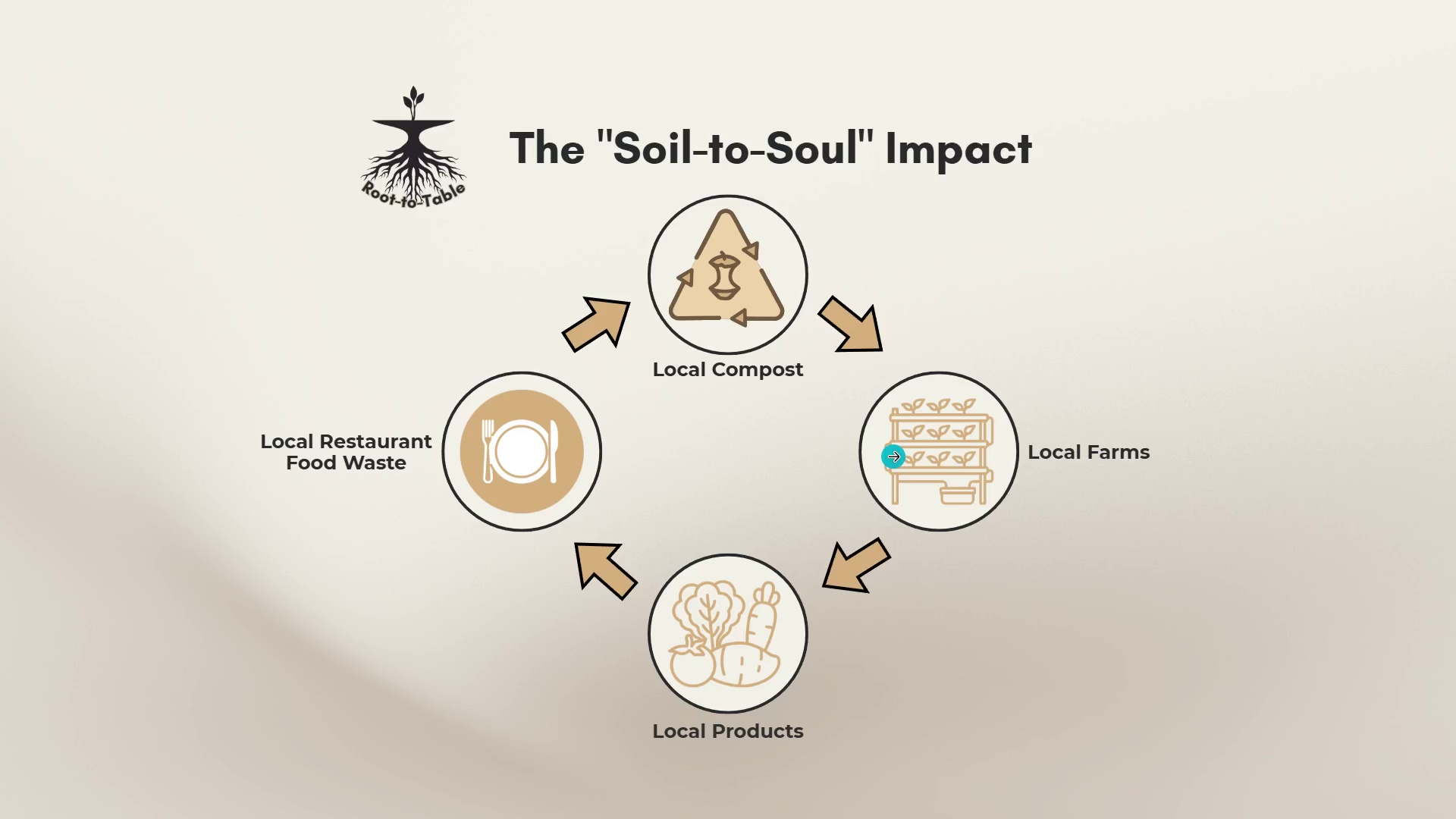 
key(Escape)
 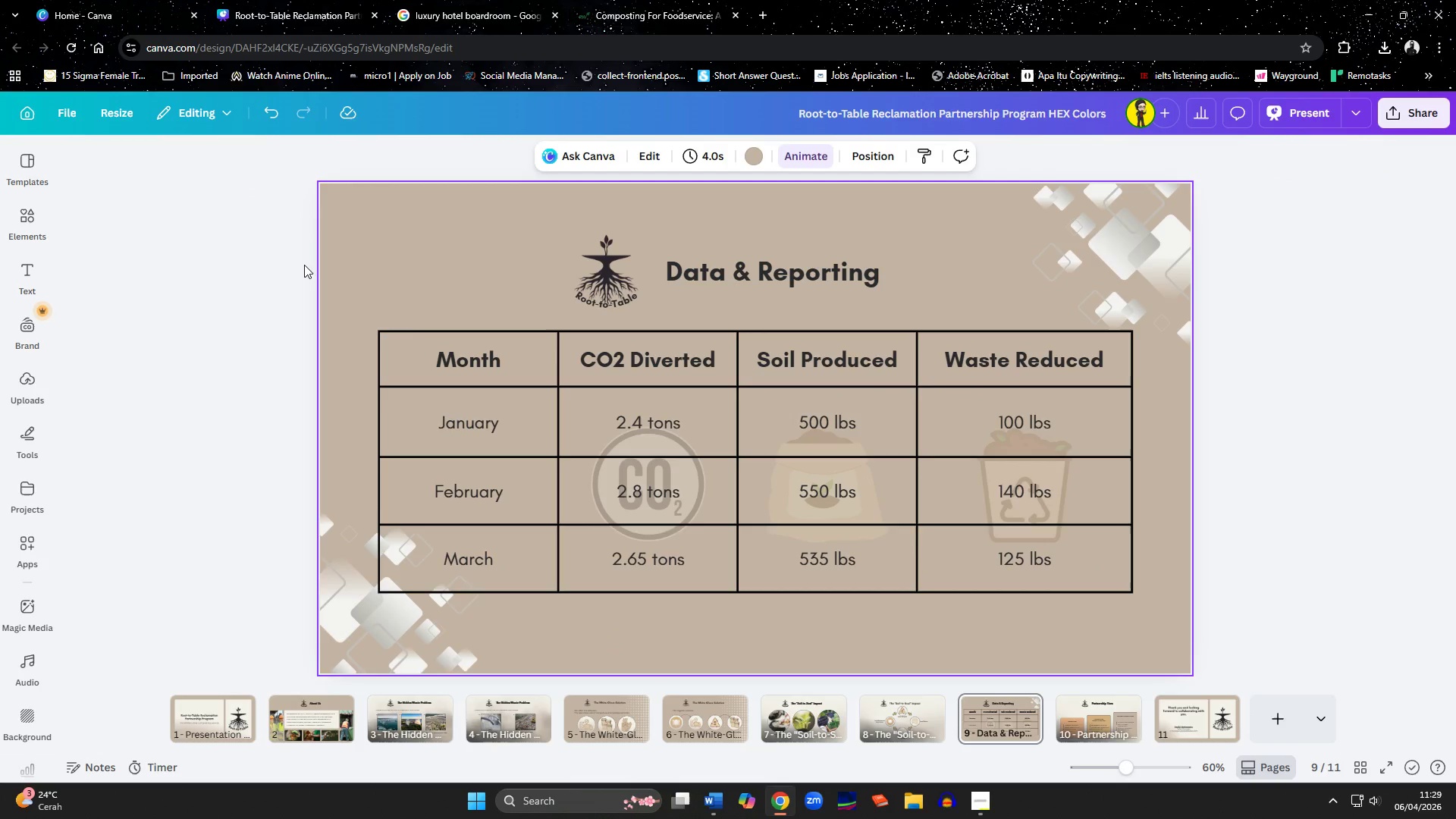 
scroll: coordinate [1084, 527], scroll_direction: down, amount: 6.0
 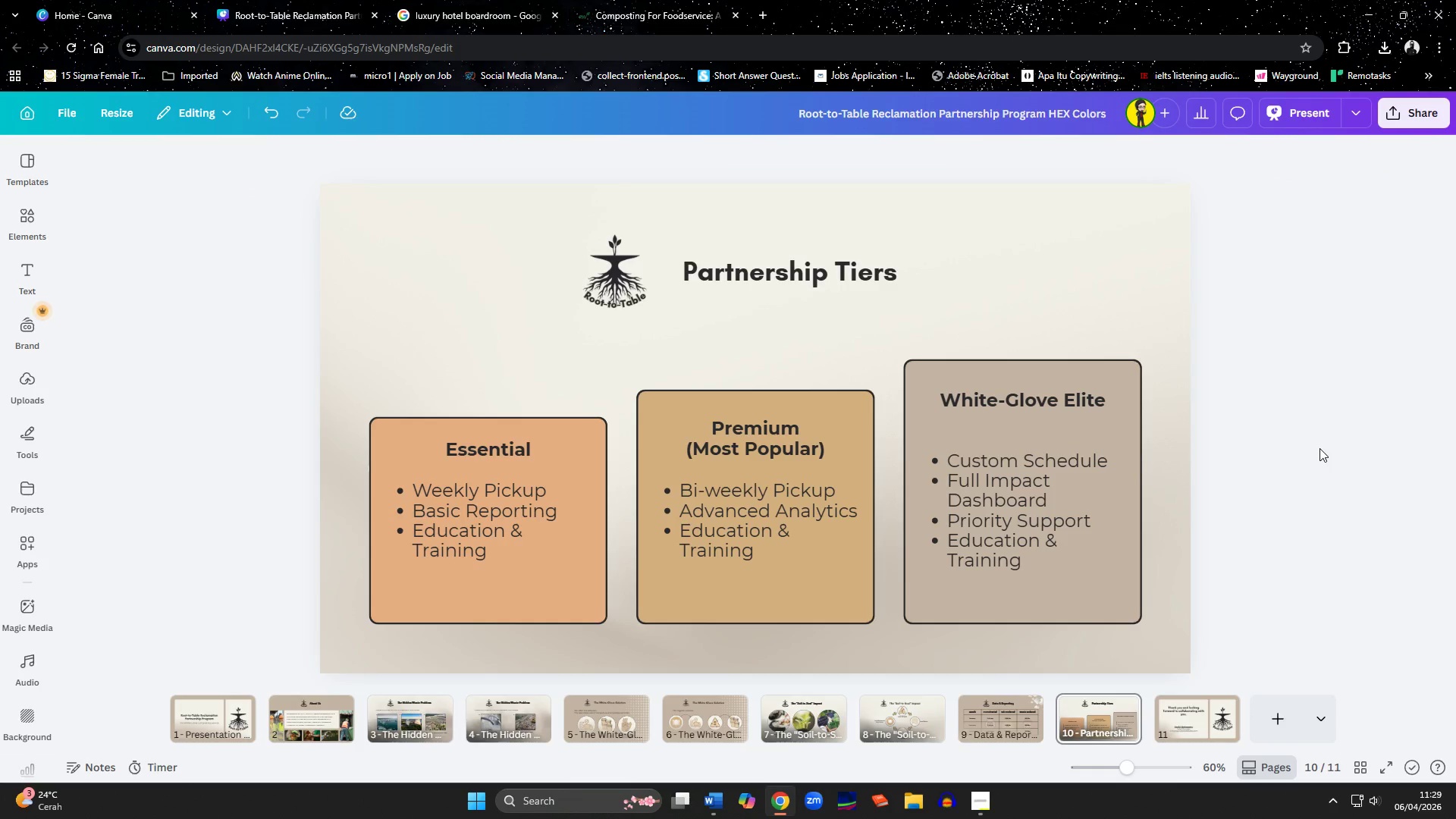 
scroll: coordinate [1336, 505], scroll_direction: up, amount: 19.0
 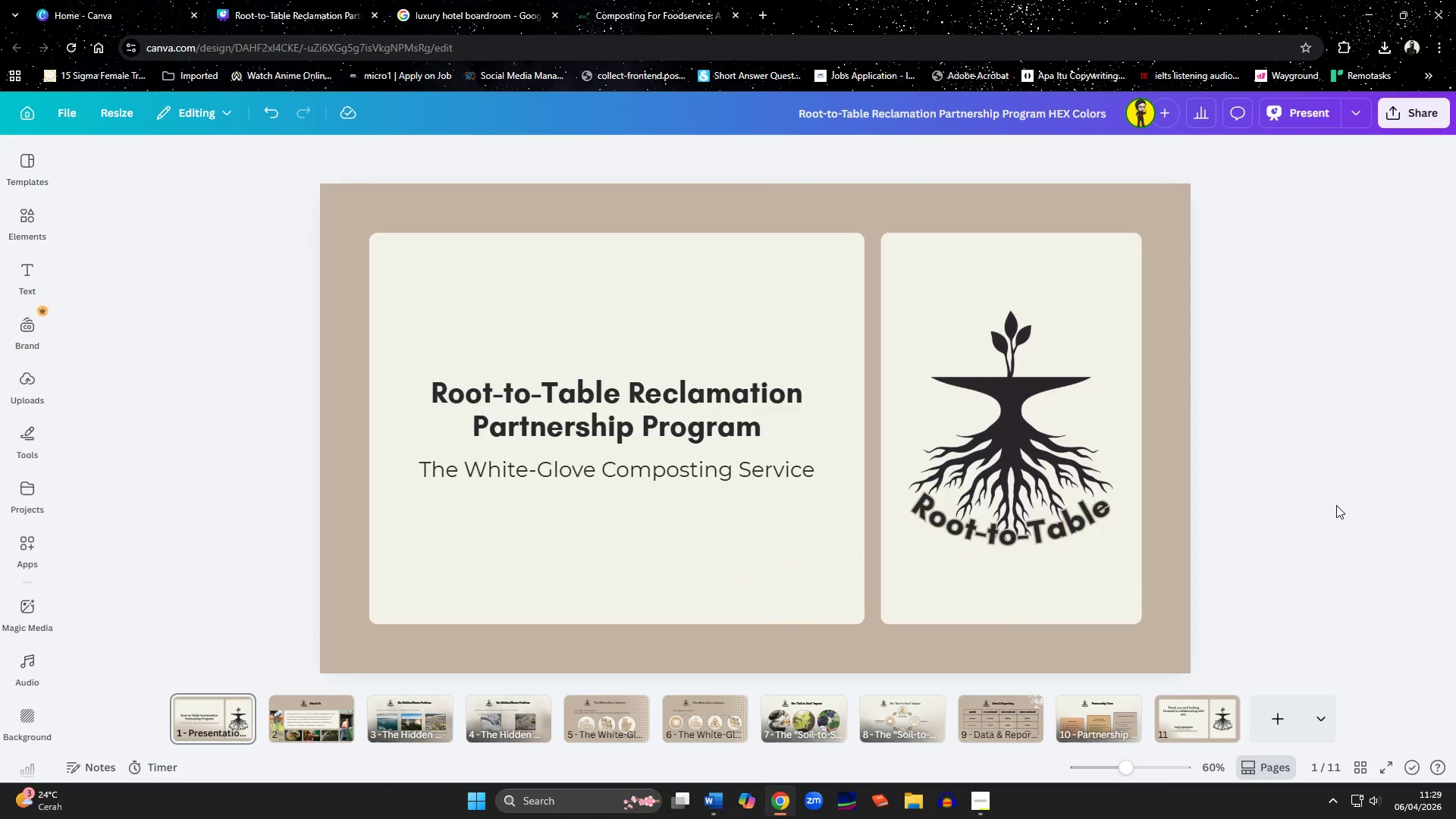 
left_click([1263, 720])
 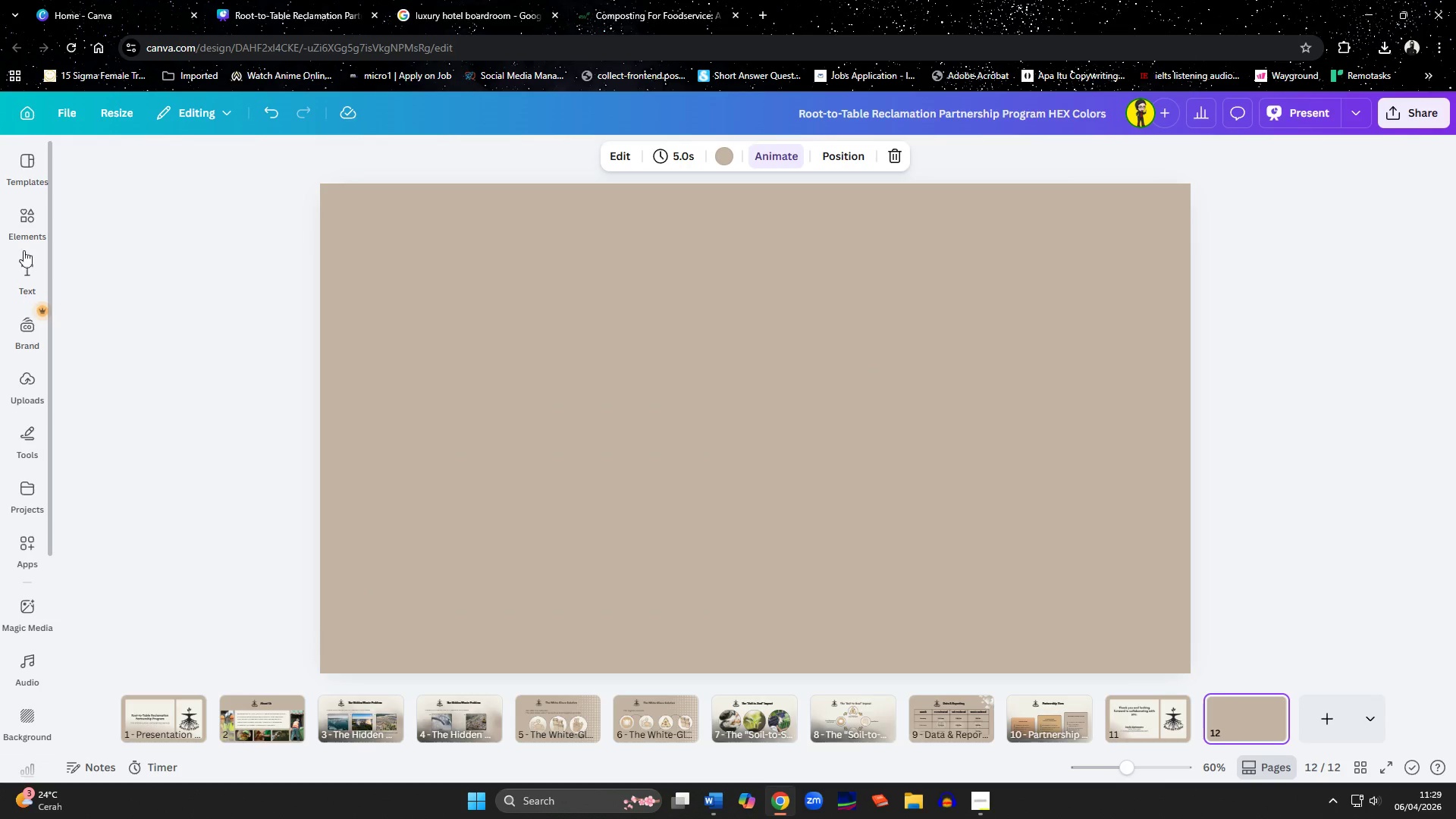 
left_click([24, 225])
 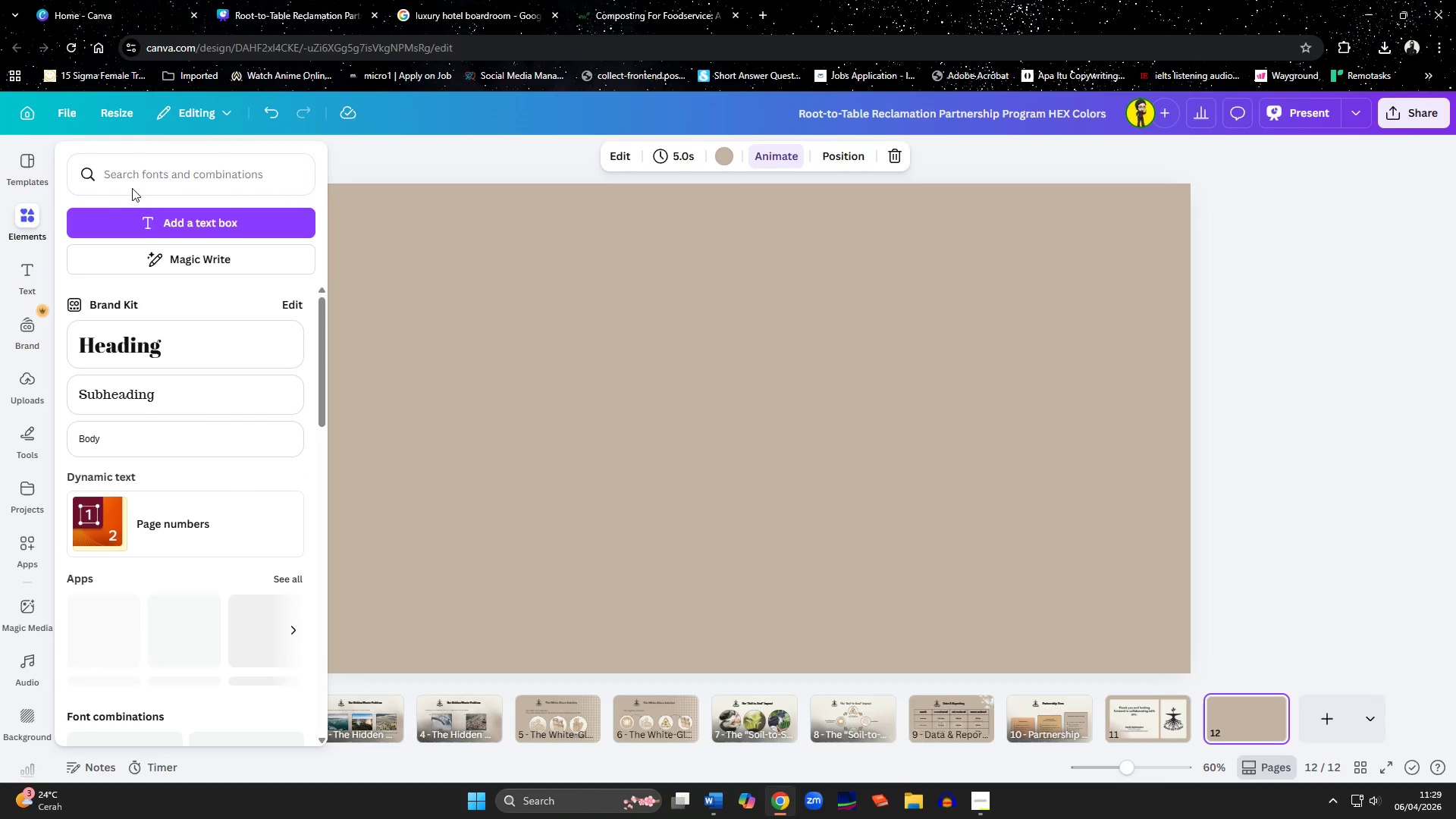 
left_click([134, 187])
 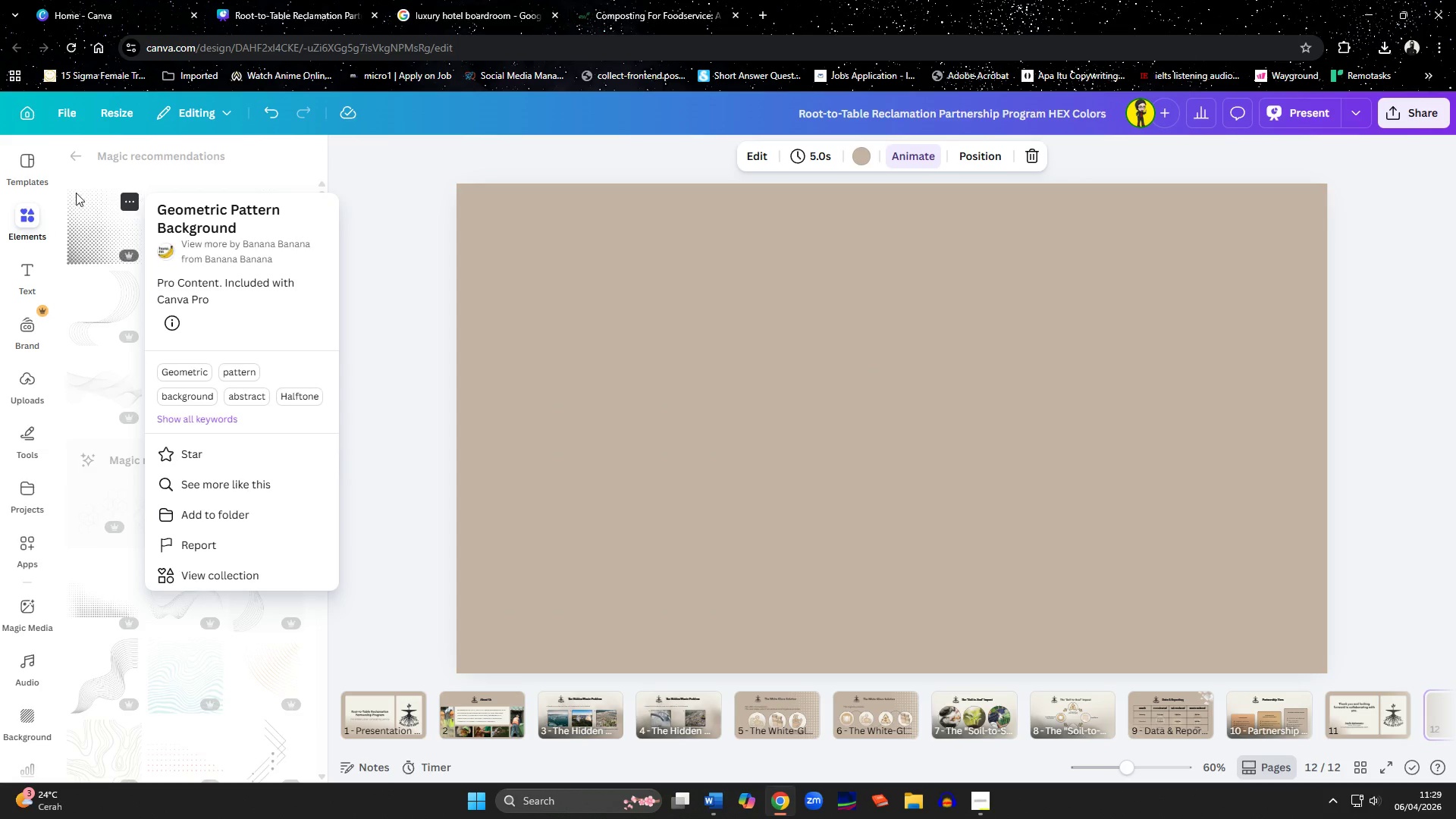 
left_click([71, 153])
 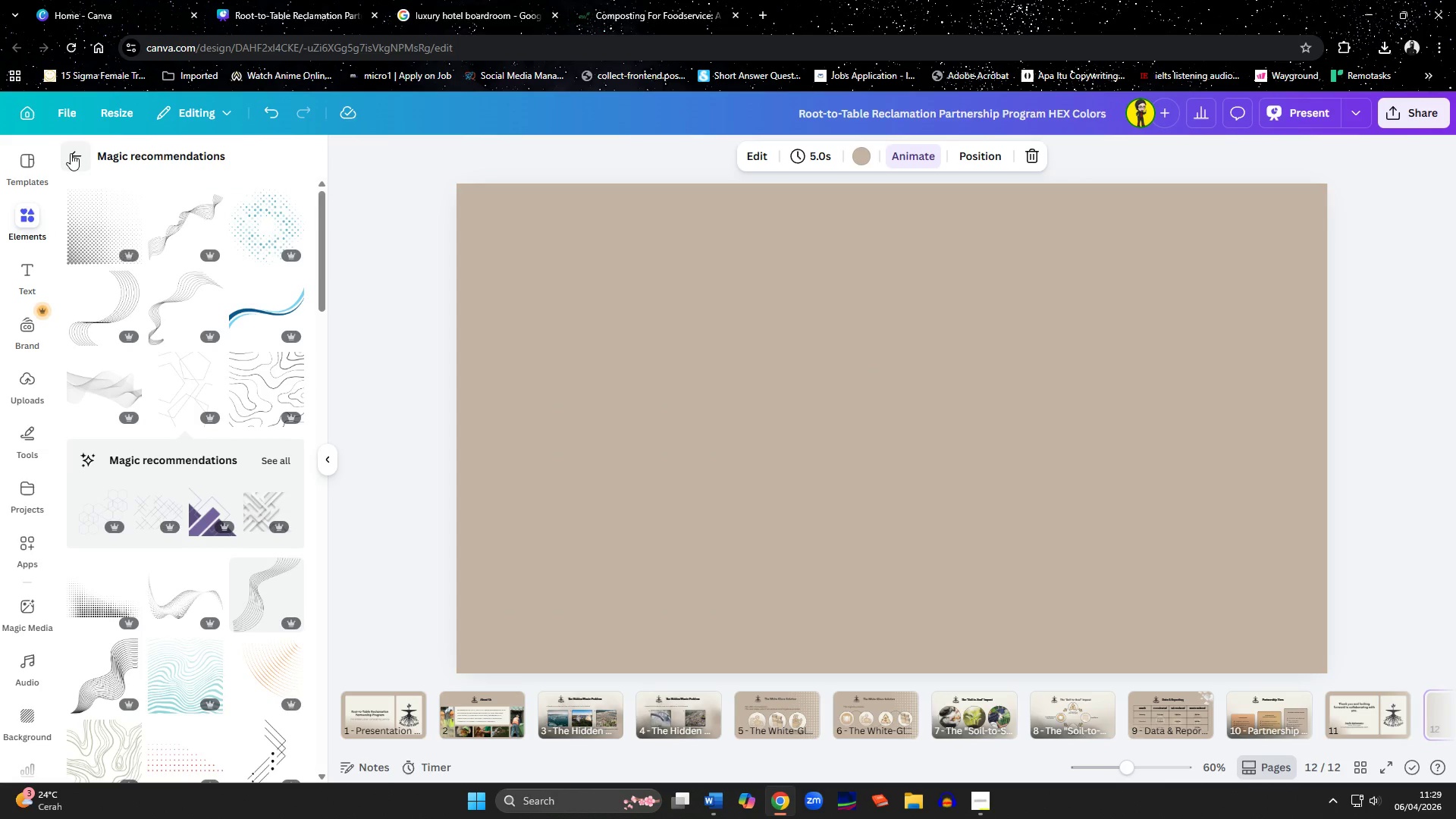 
left_click([71, 153])
 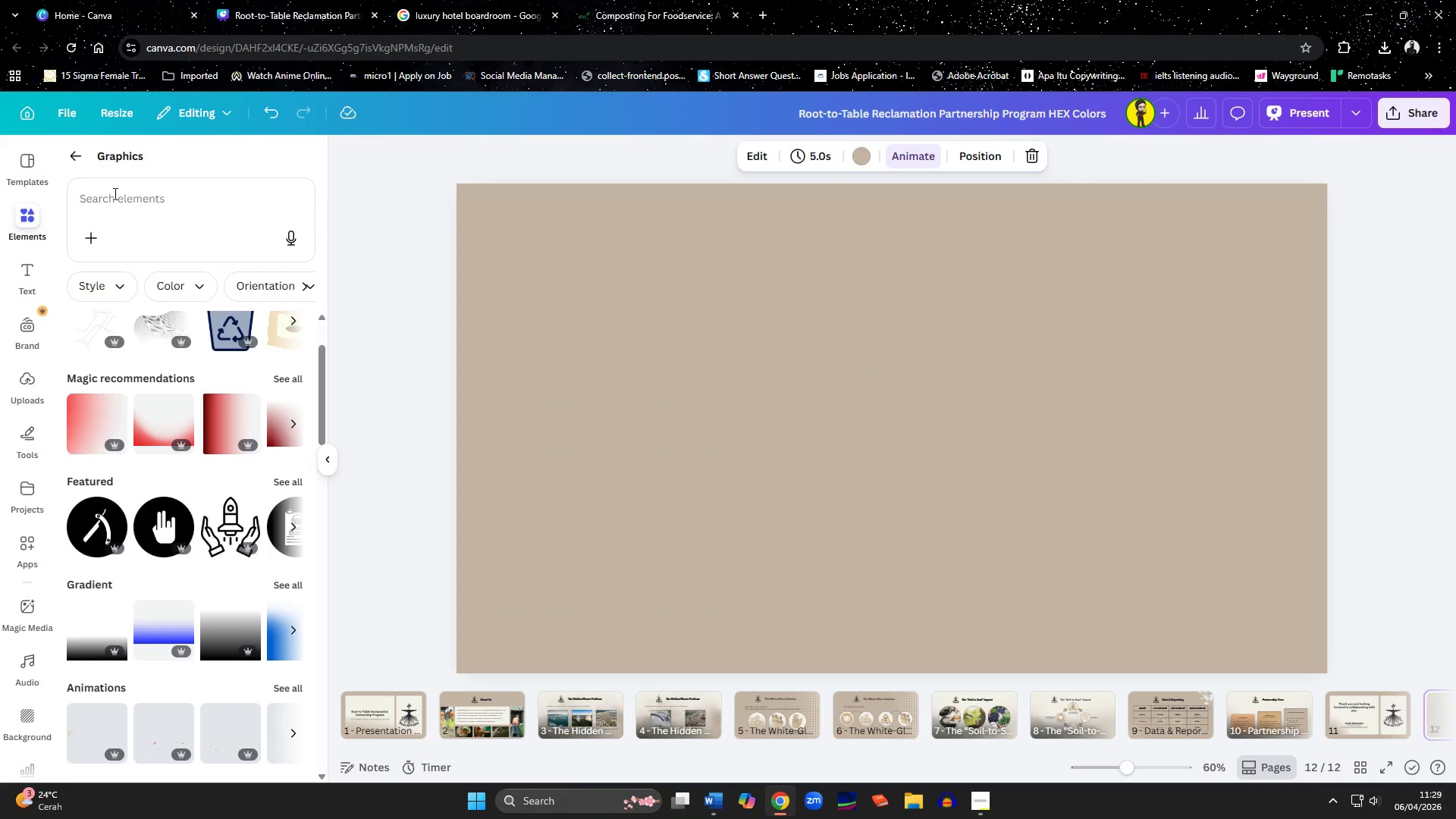 
left_click([69, 164])
 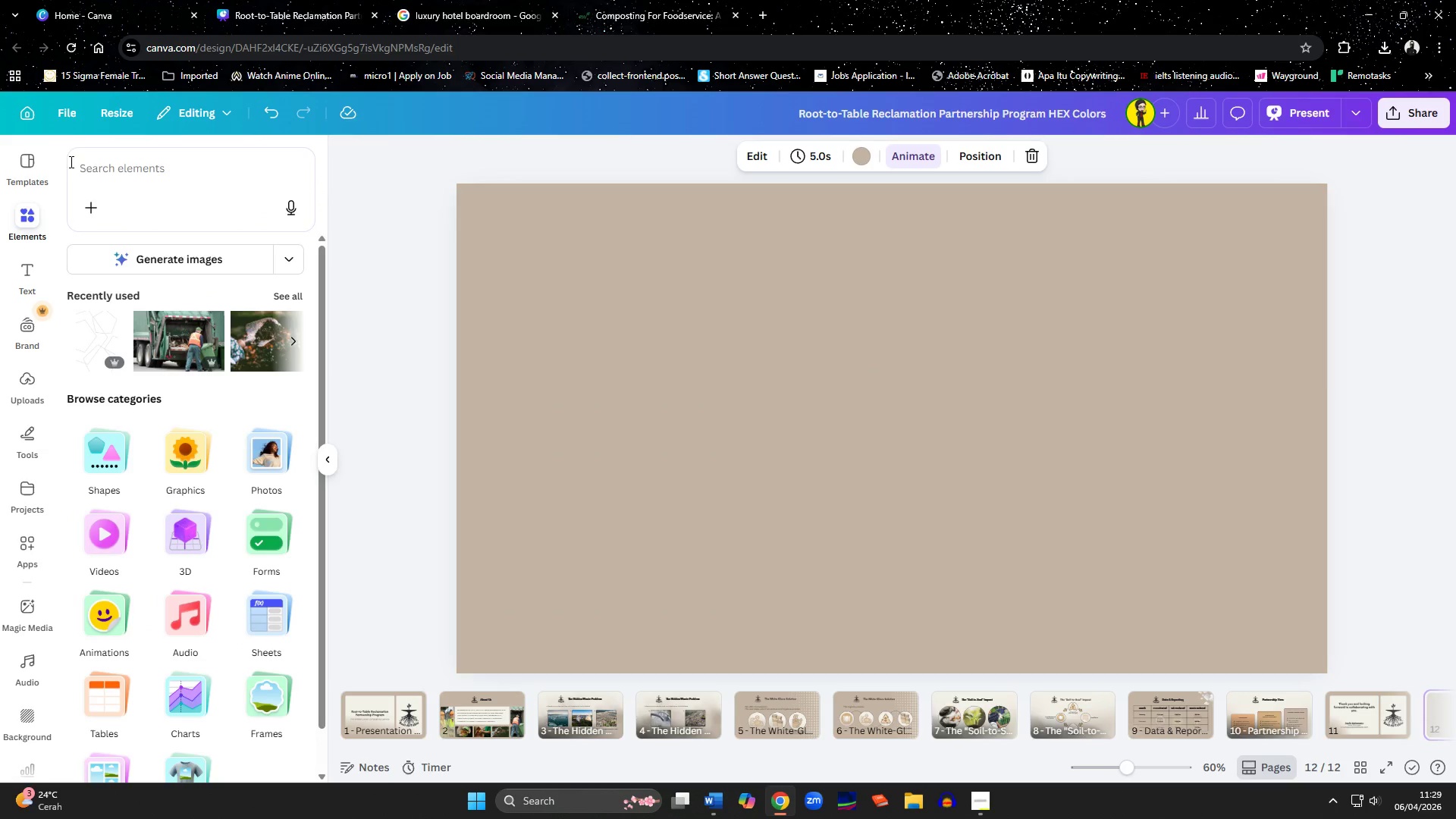 
left_click([124, 175])
 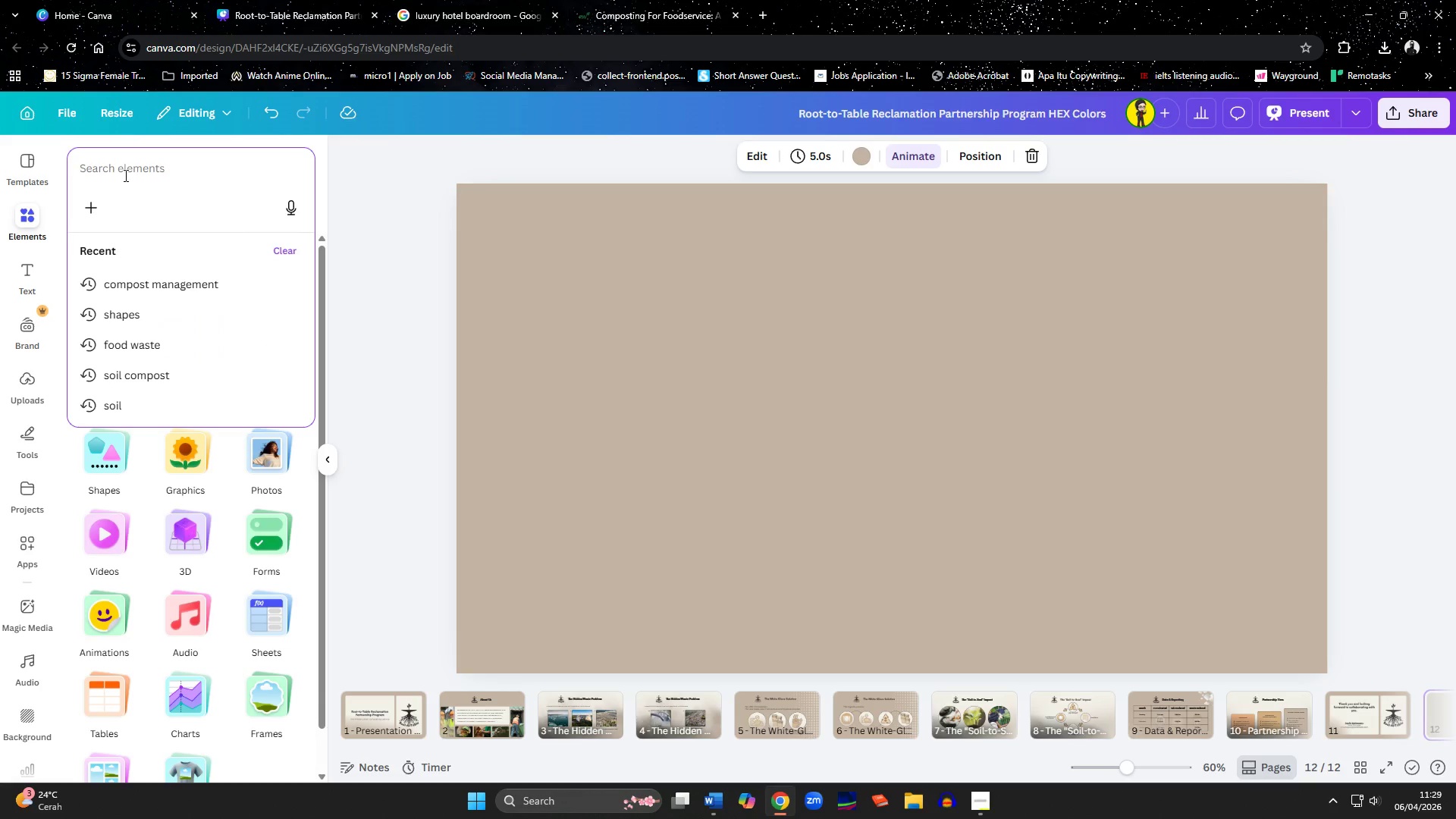 
type(luxury hotel boardroom)
 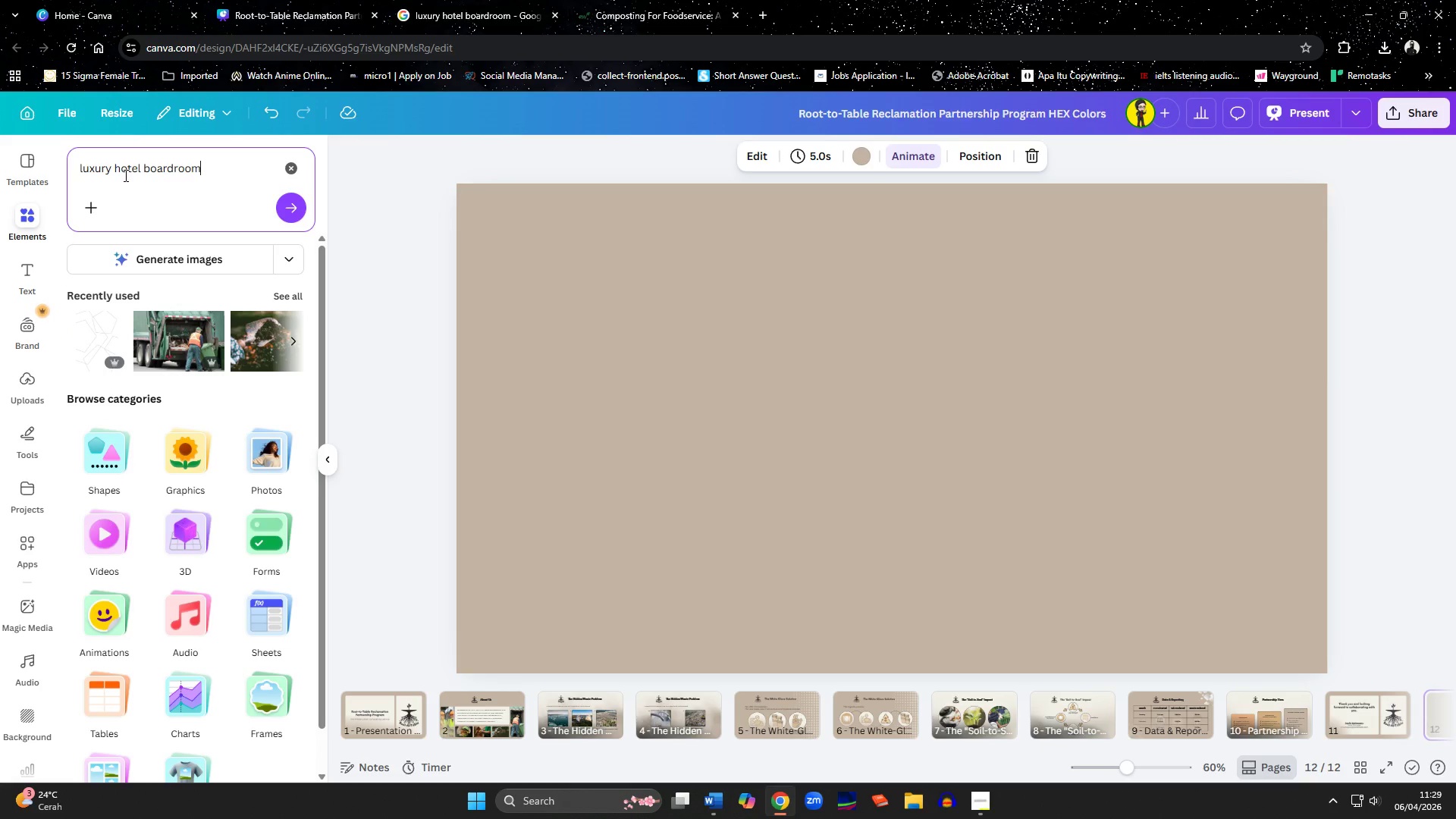 
key(Enter)
 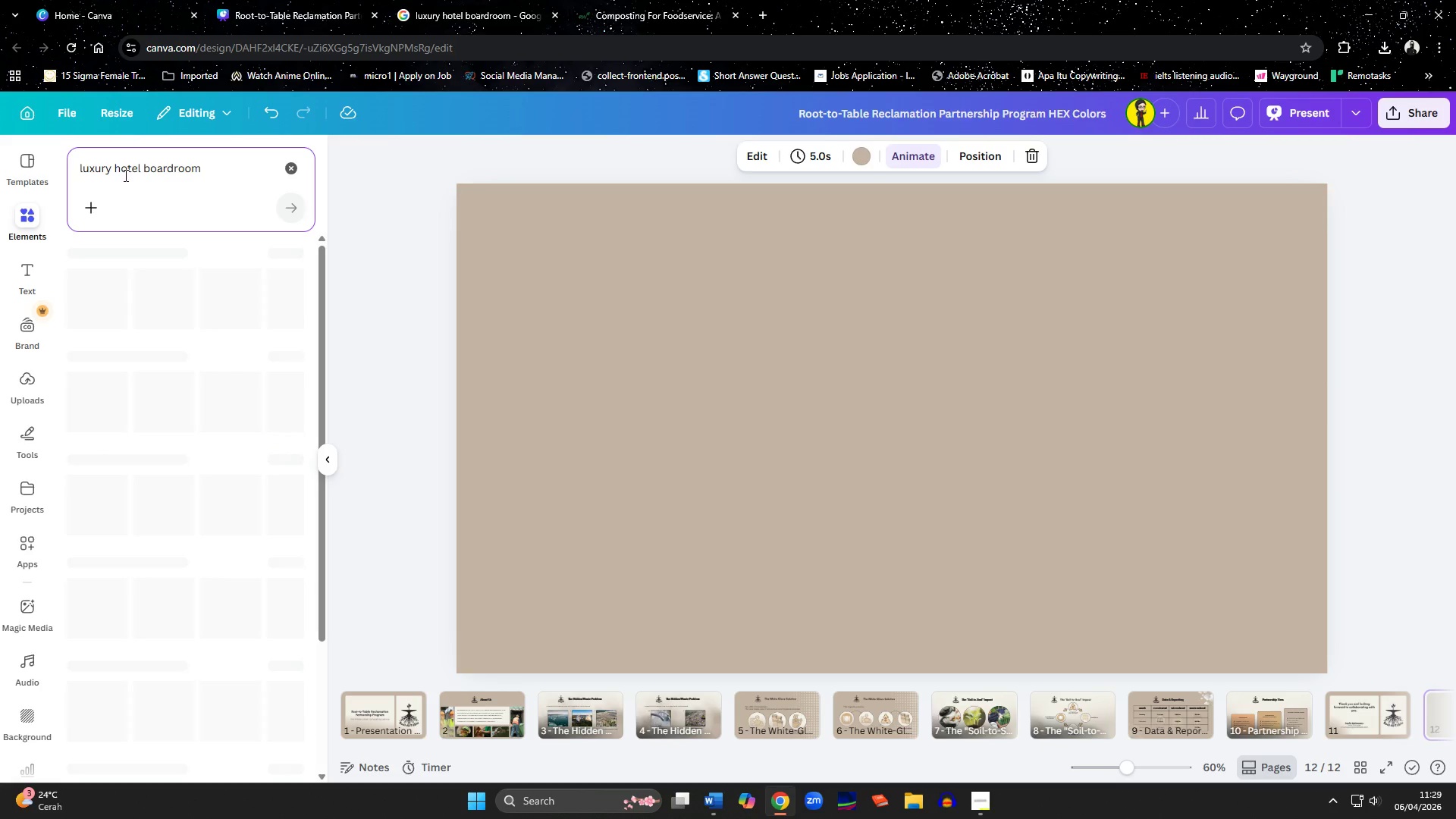 
scroll: coordinate [124, 175], scroll_direction: up, amount: 1.0
 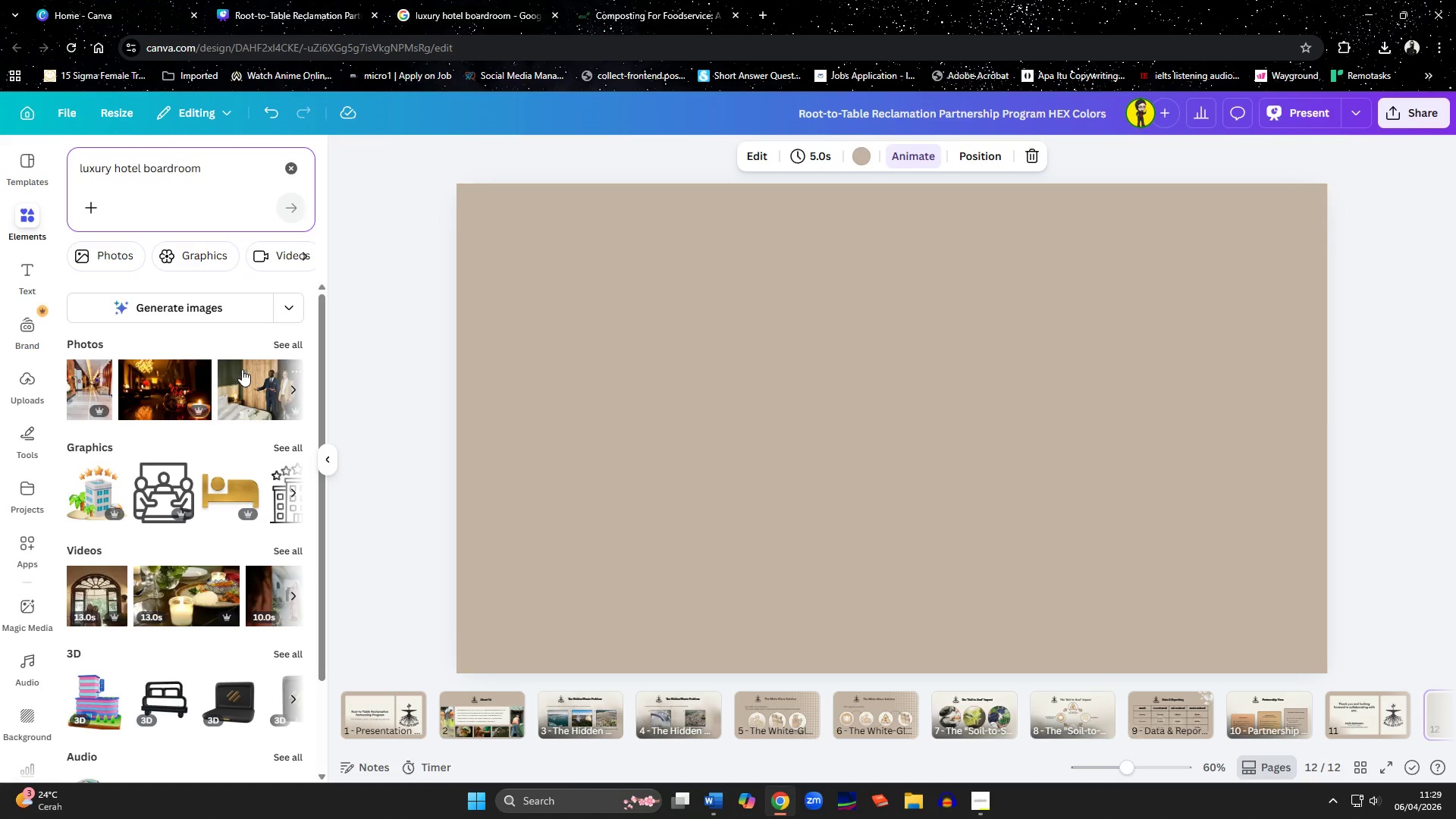 
left_click([279, 347])
 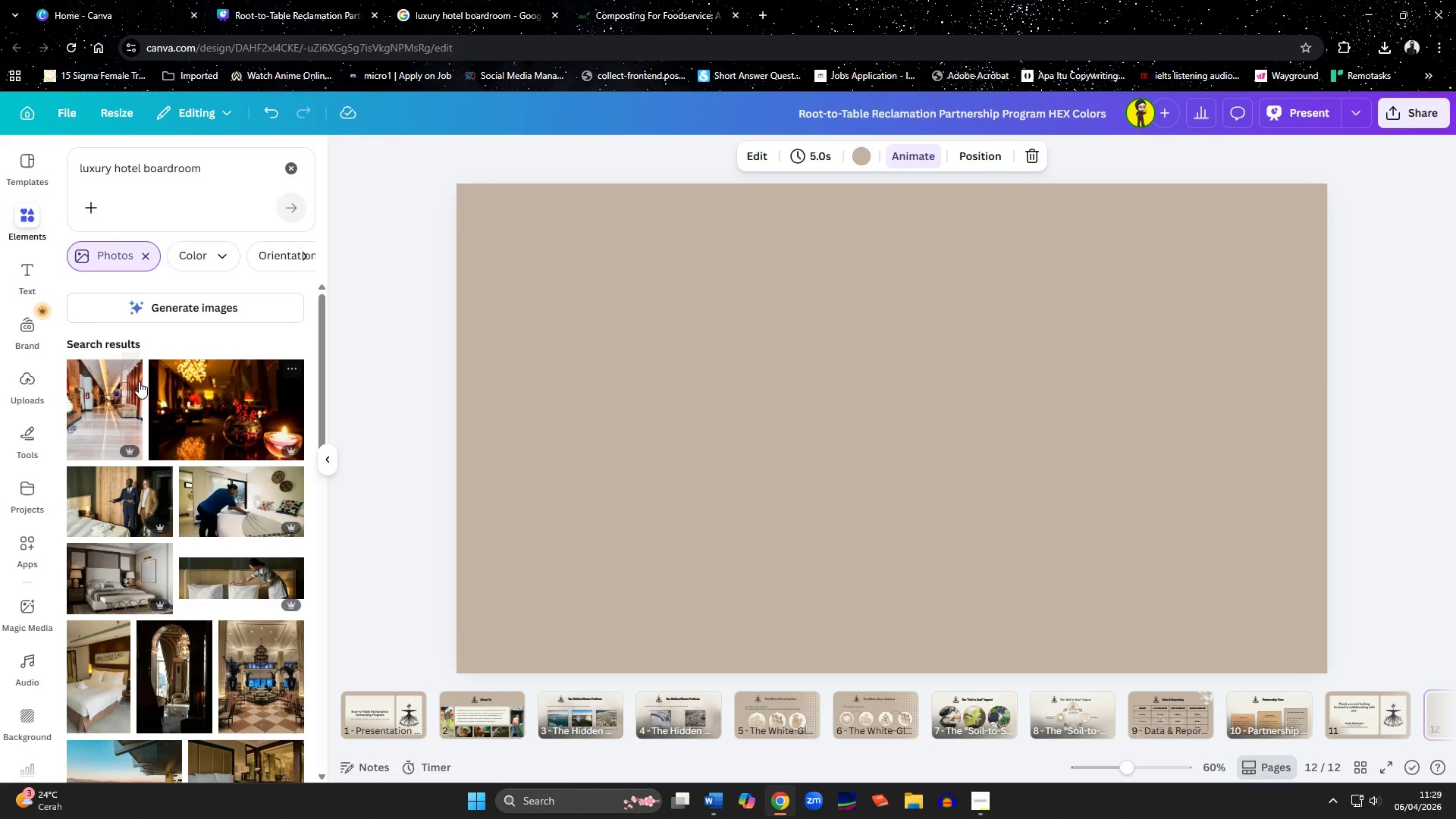 
scroll: coordinate [140, 391], scroll_direction: down, amount: 6.0
 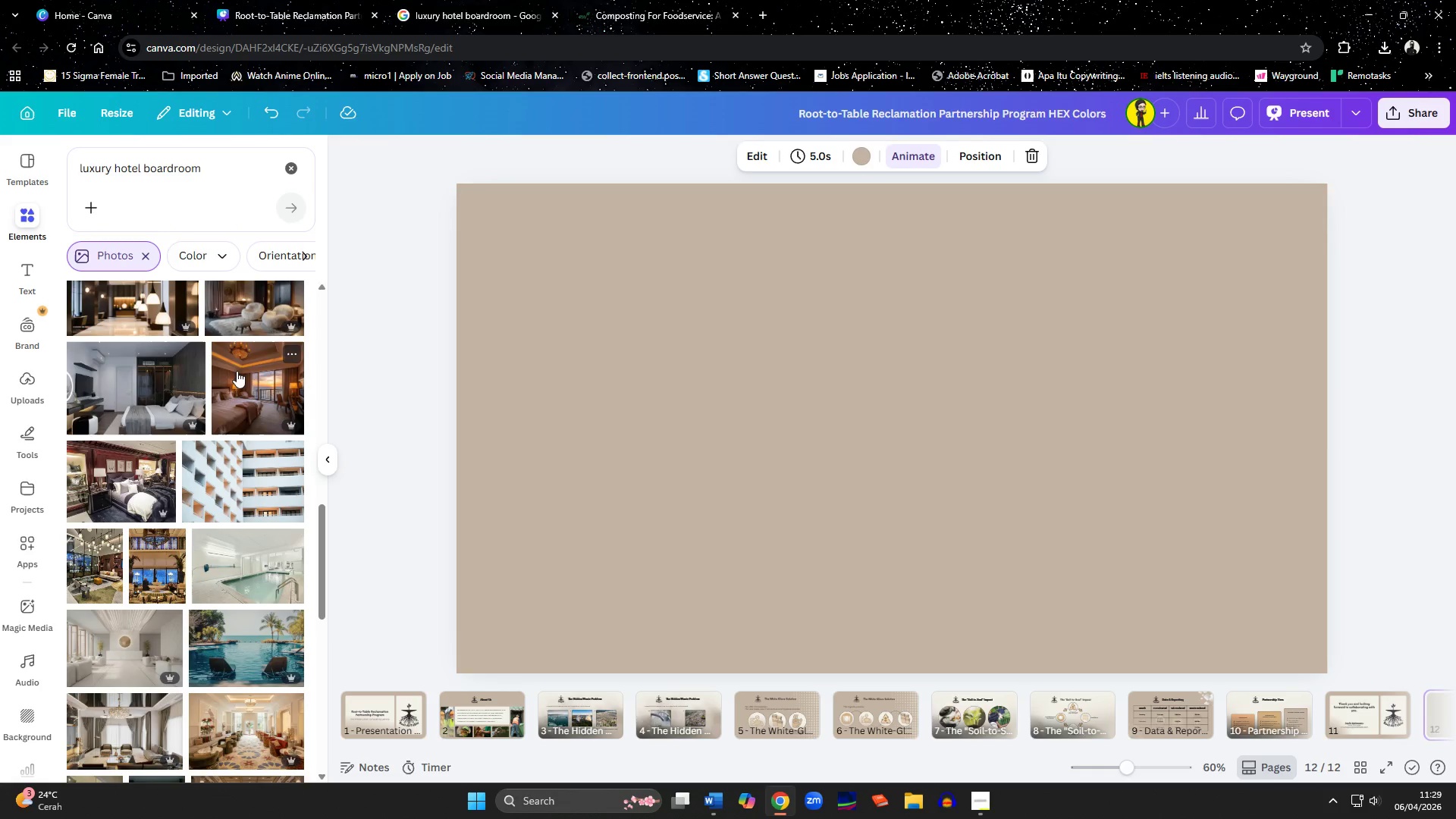 
left_click_drag(start_coordinate=[208, 175], to_coordinate=[19, 174])
 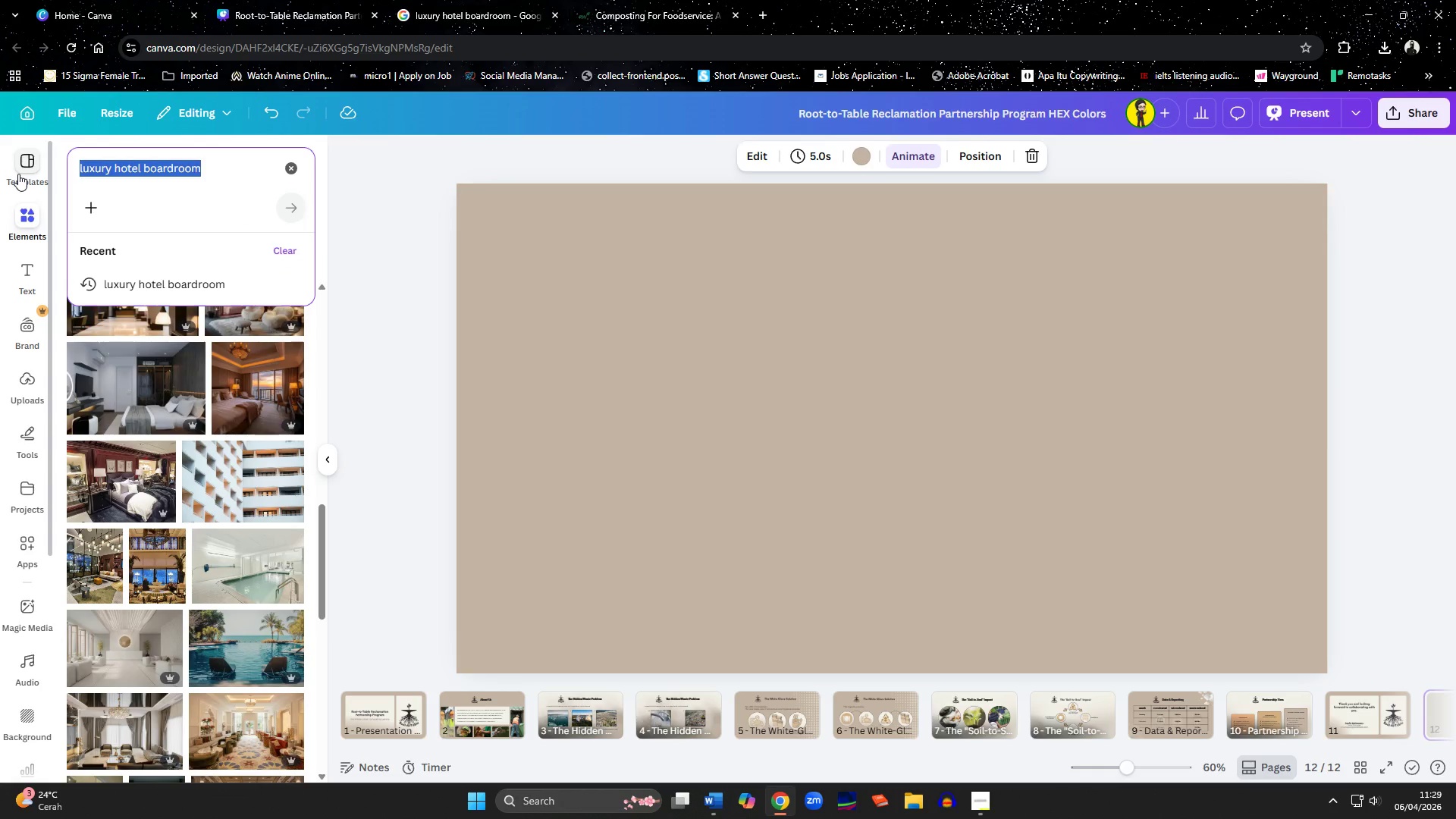 
type(luxury meeting room)
 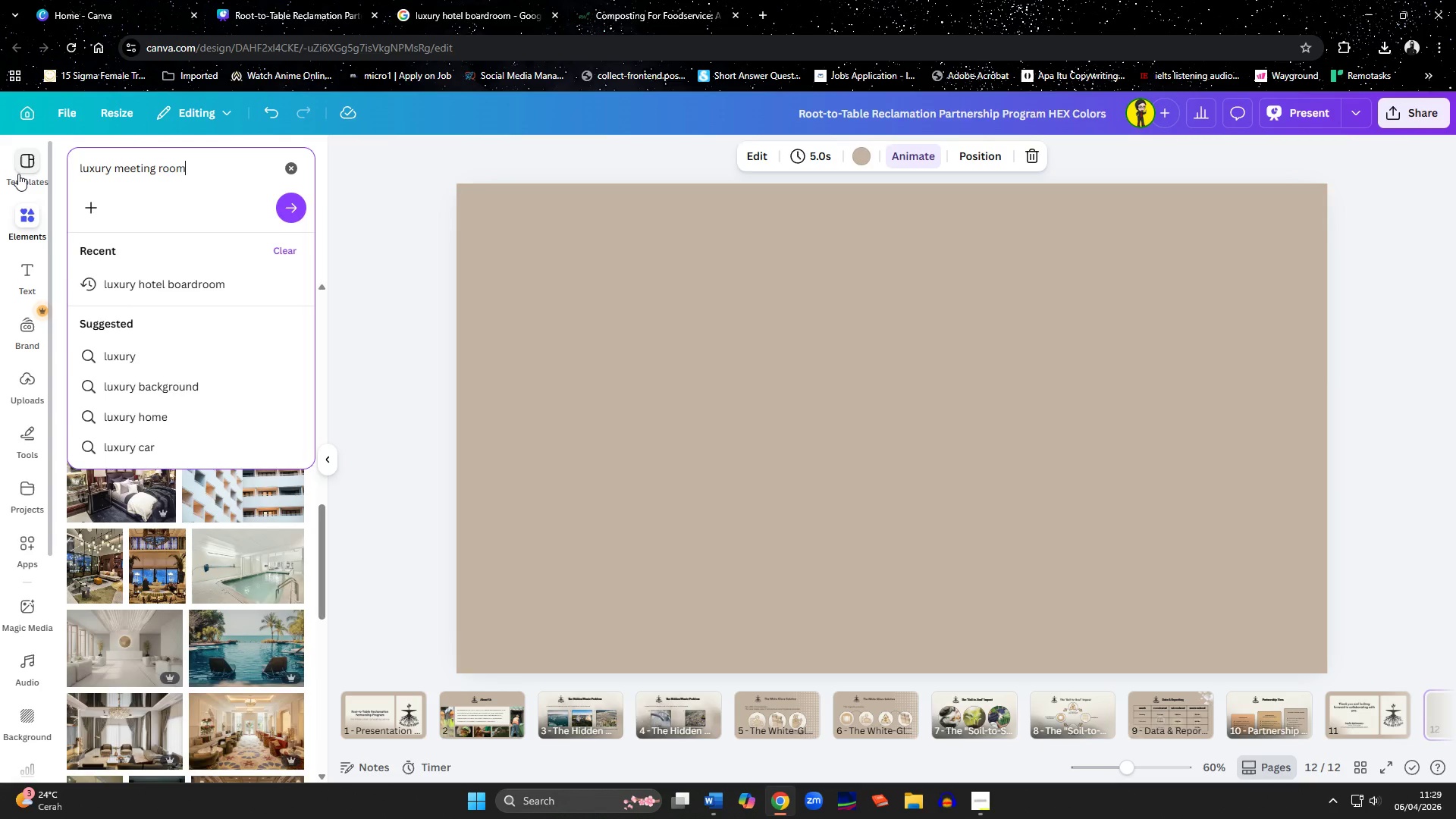 
key(Enter)
 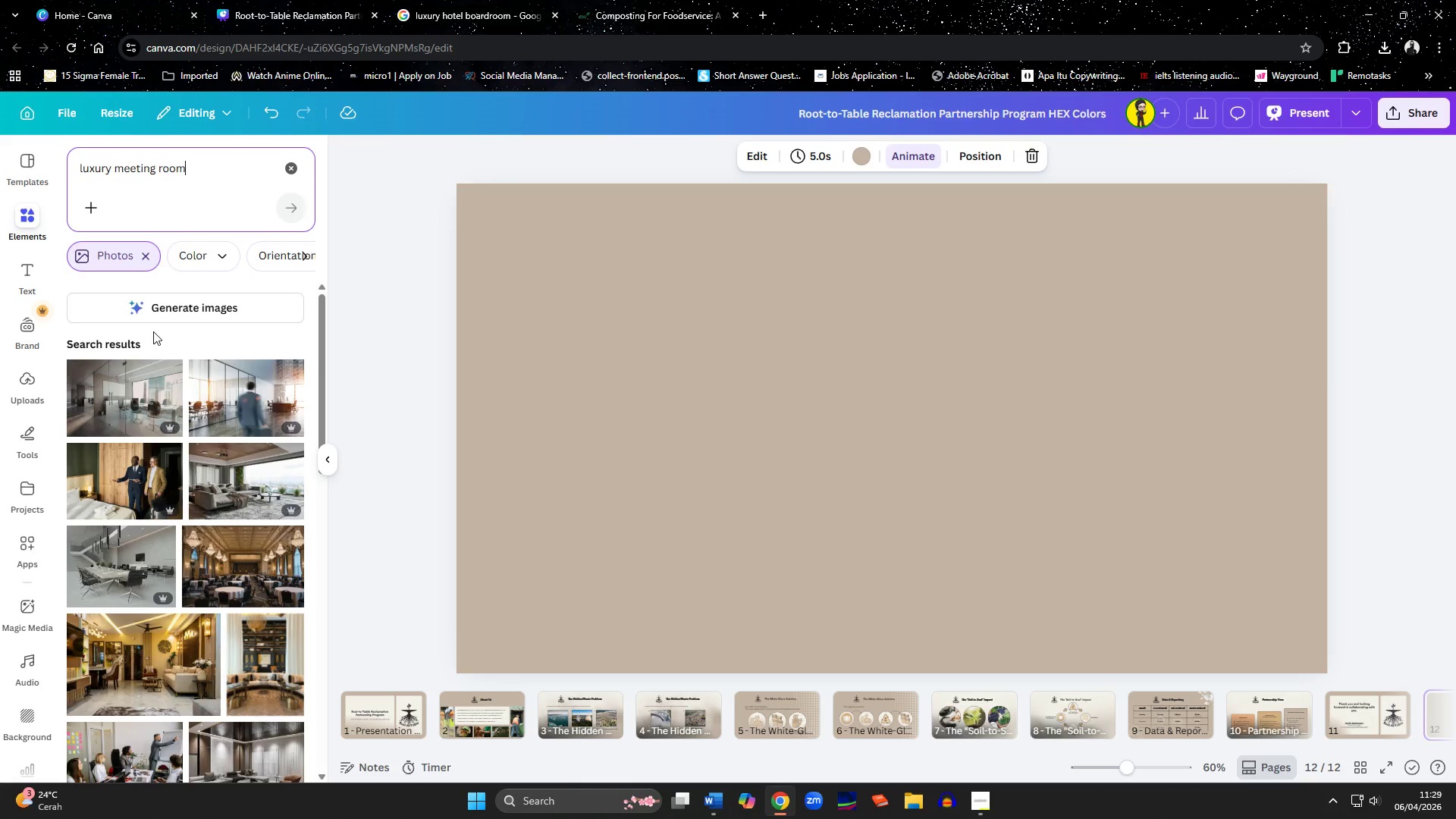 
scroll: coordinate [133, 337], scroll_direction: down, amount: 5.0
 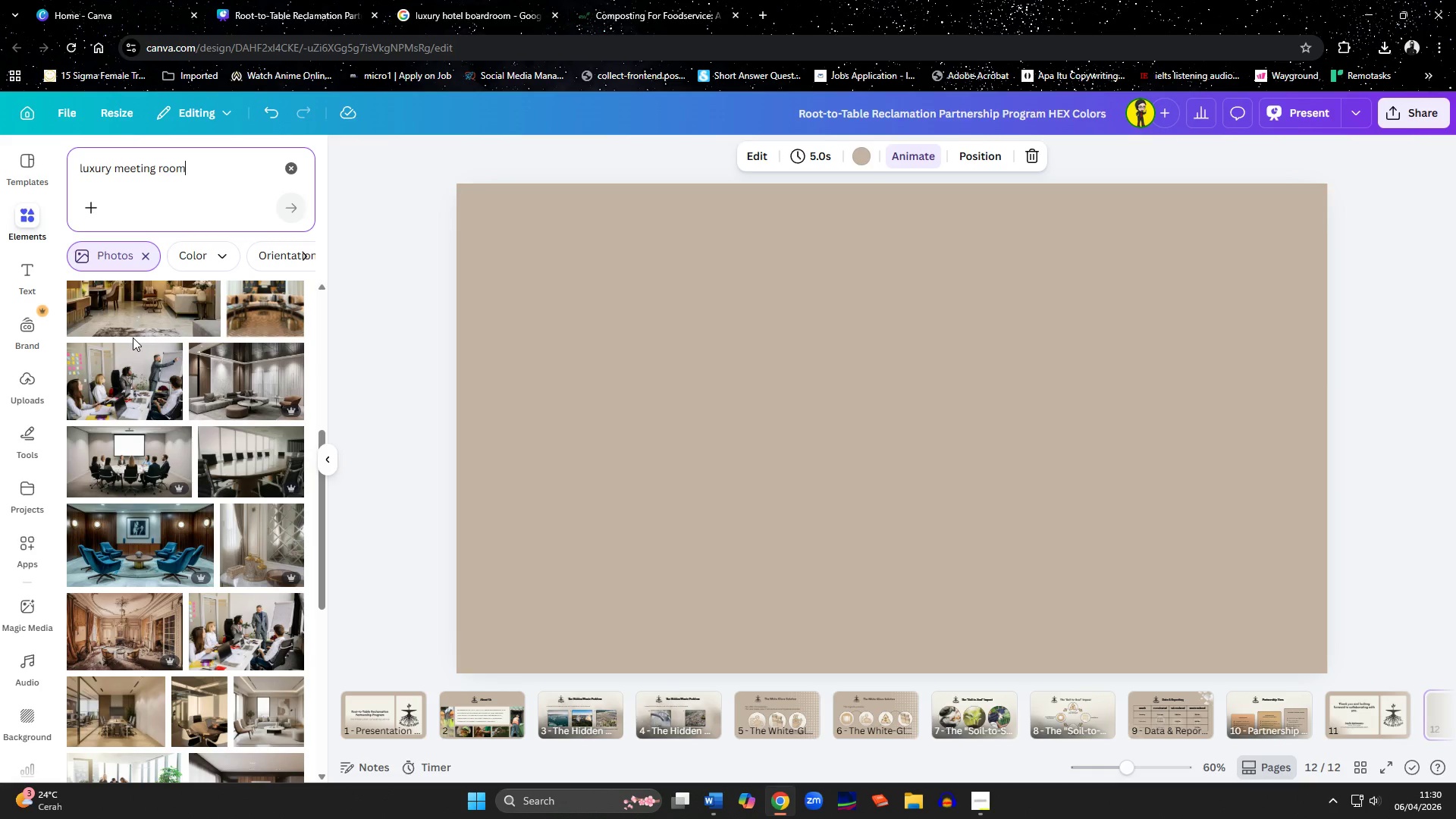 
mouse_move([252, 476])
 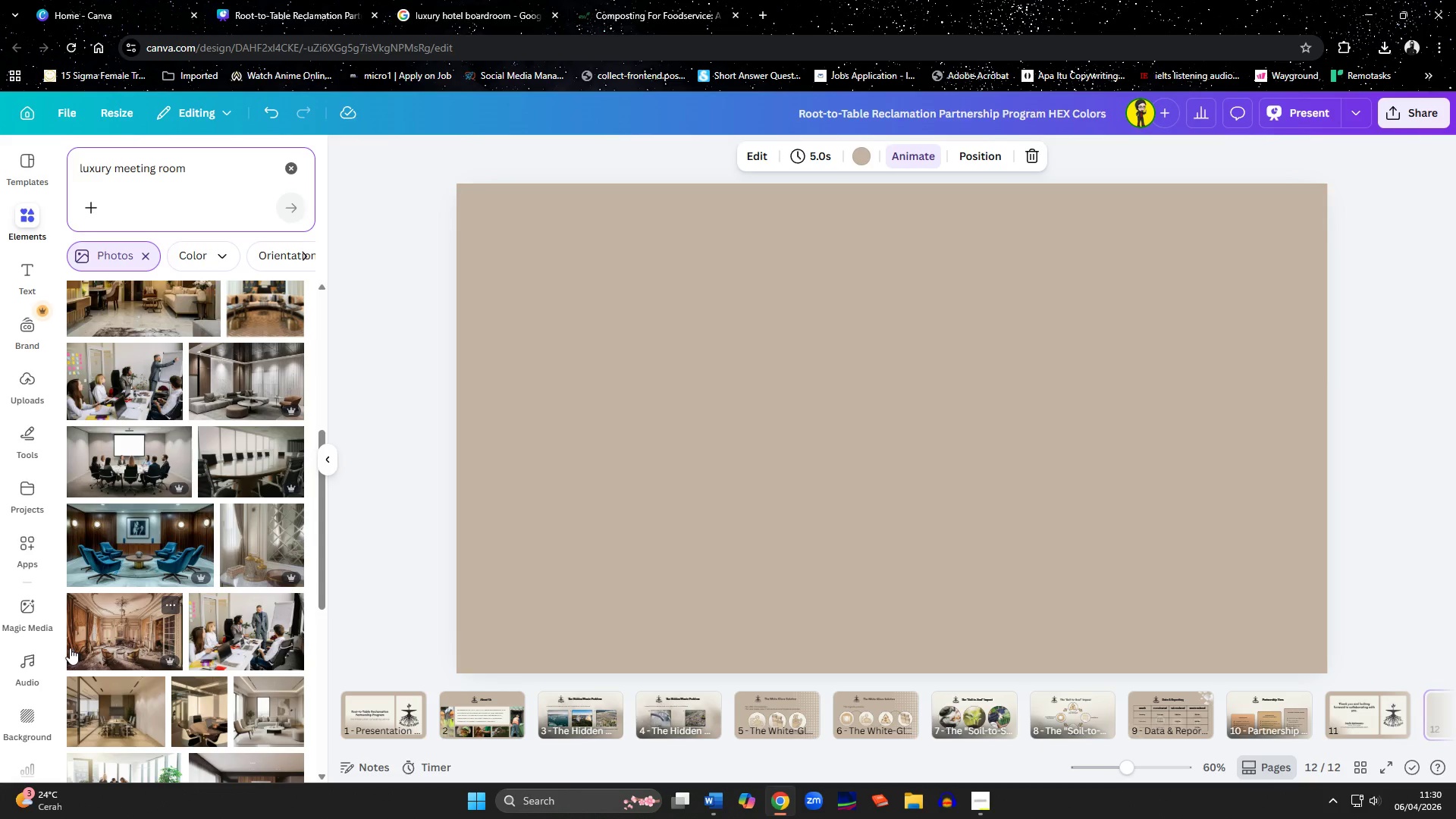 
scroll: coordinate [24, 643], scroll_direction: down, amount: 4.0
 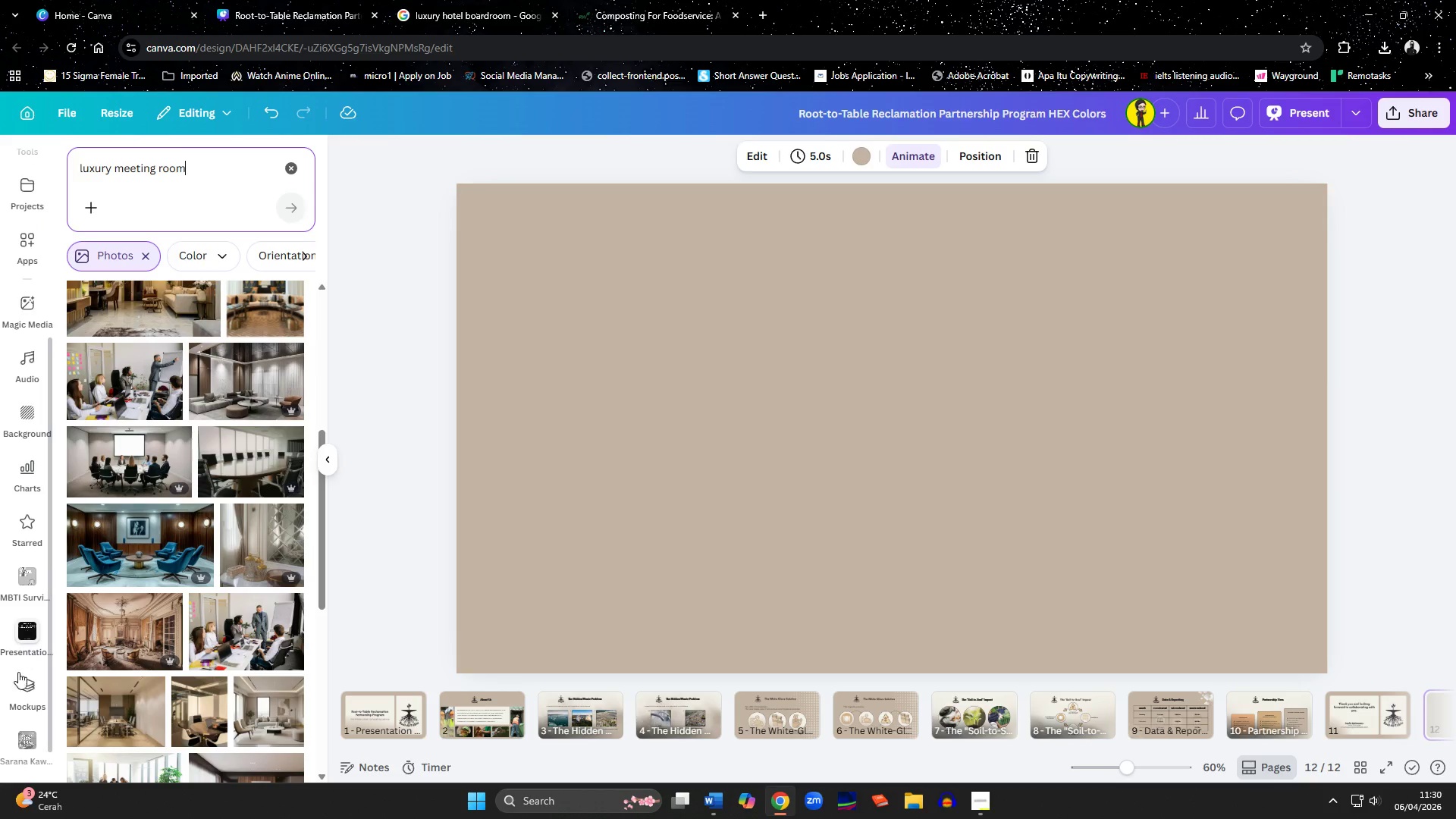 
left_click([15, 692])
 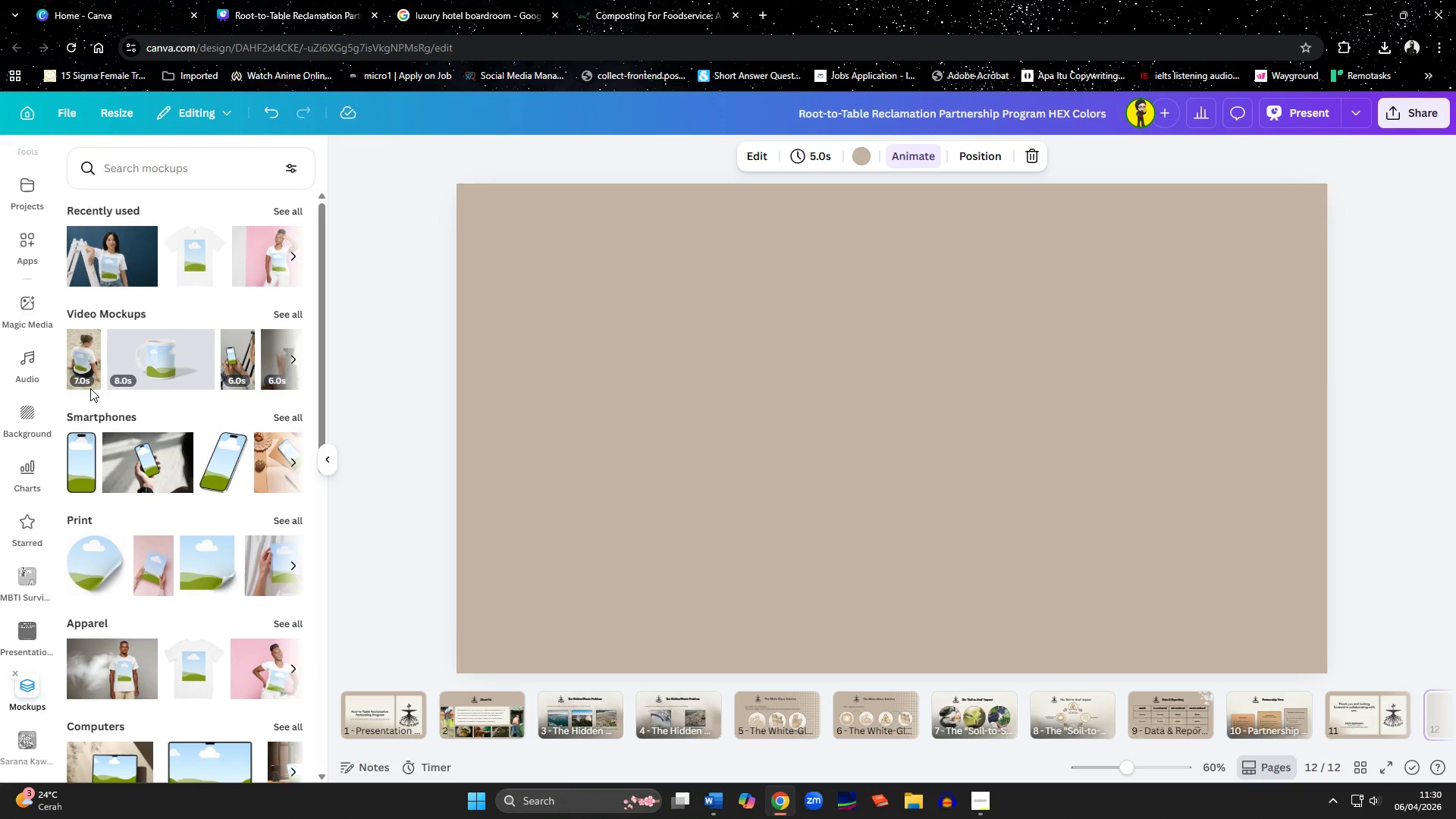 
left_click([146, 174])
 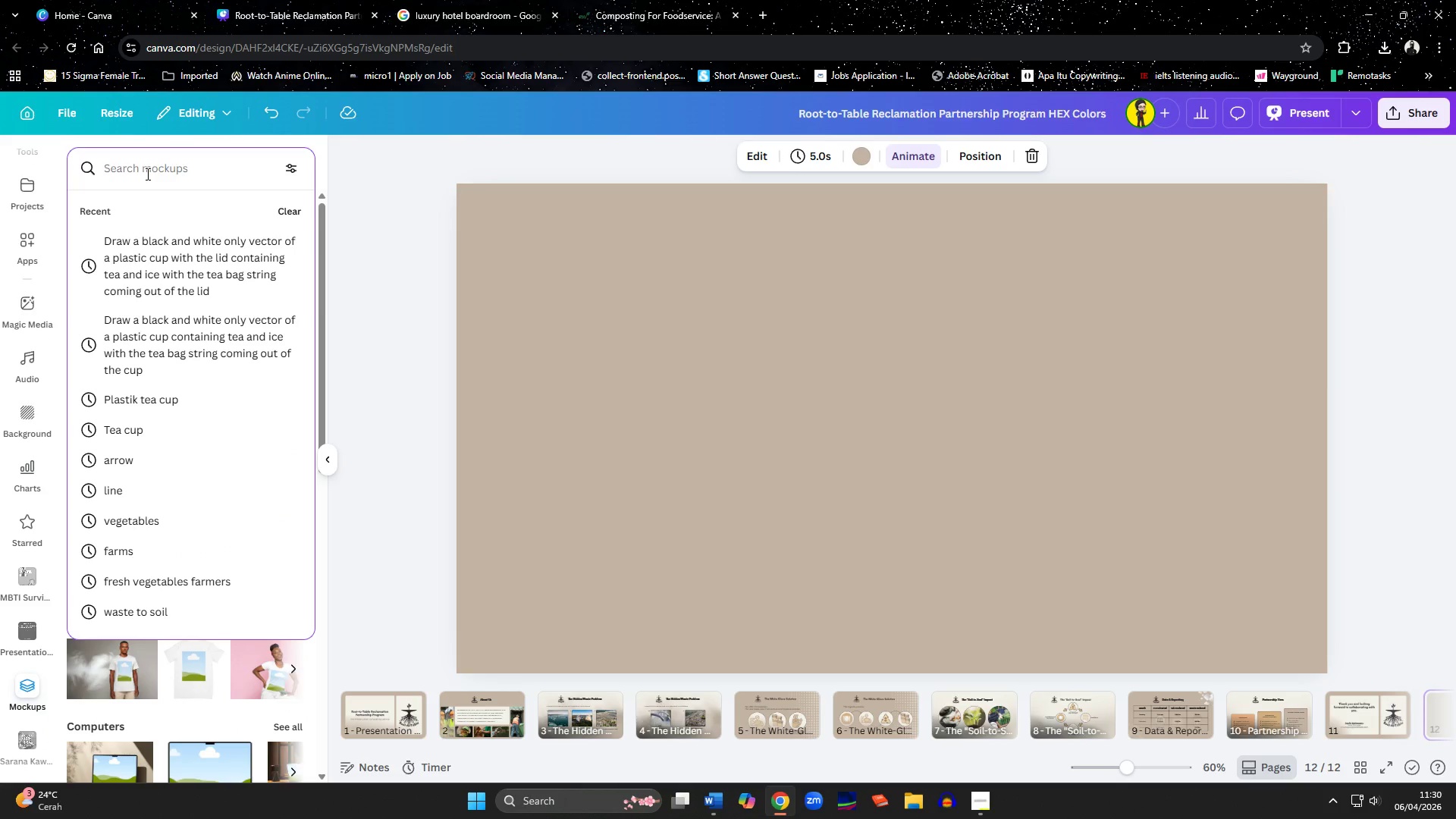 
type(meeting room)
 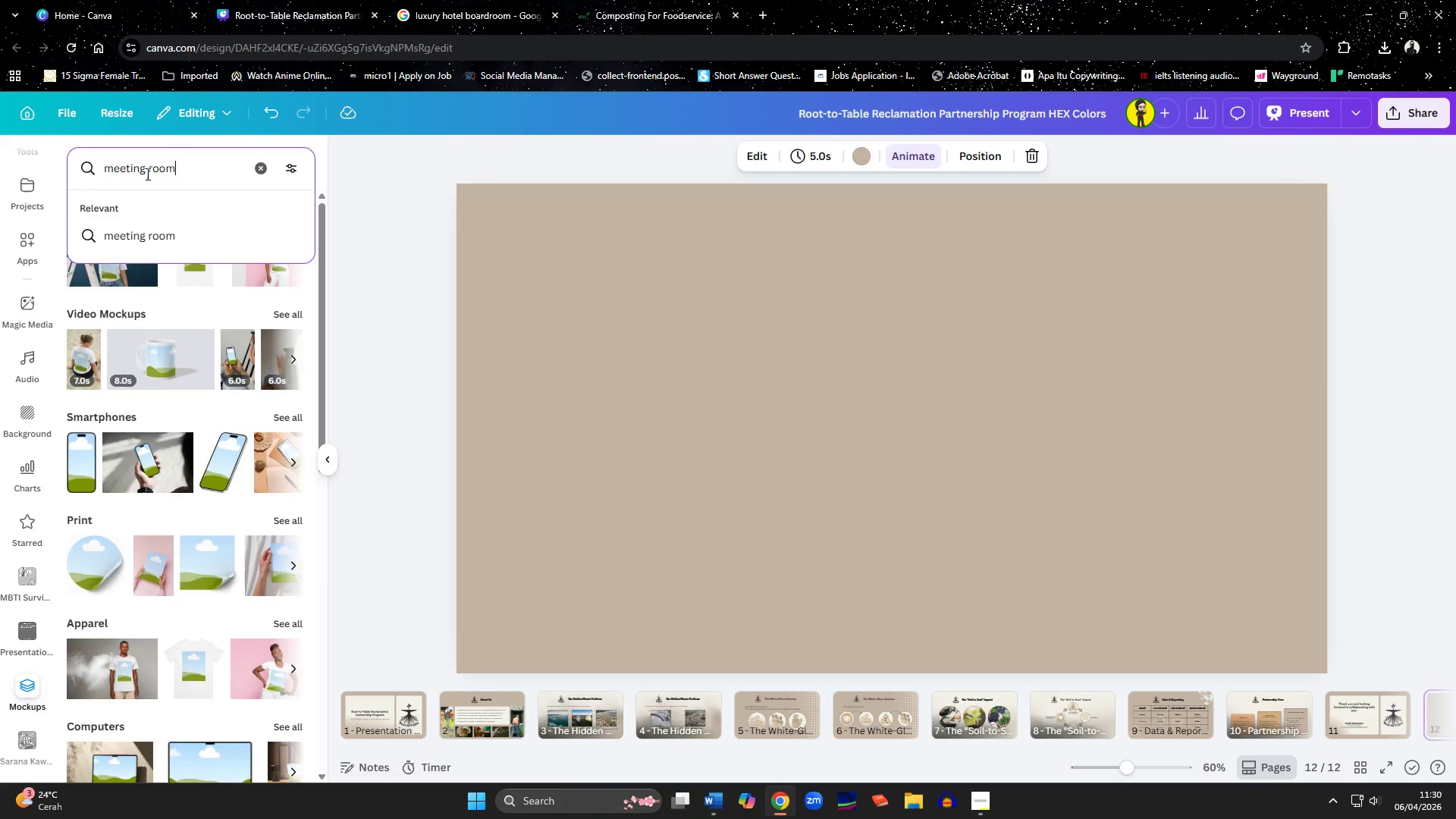 
key(Enter)
 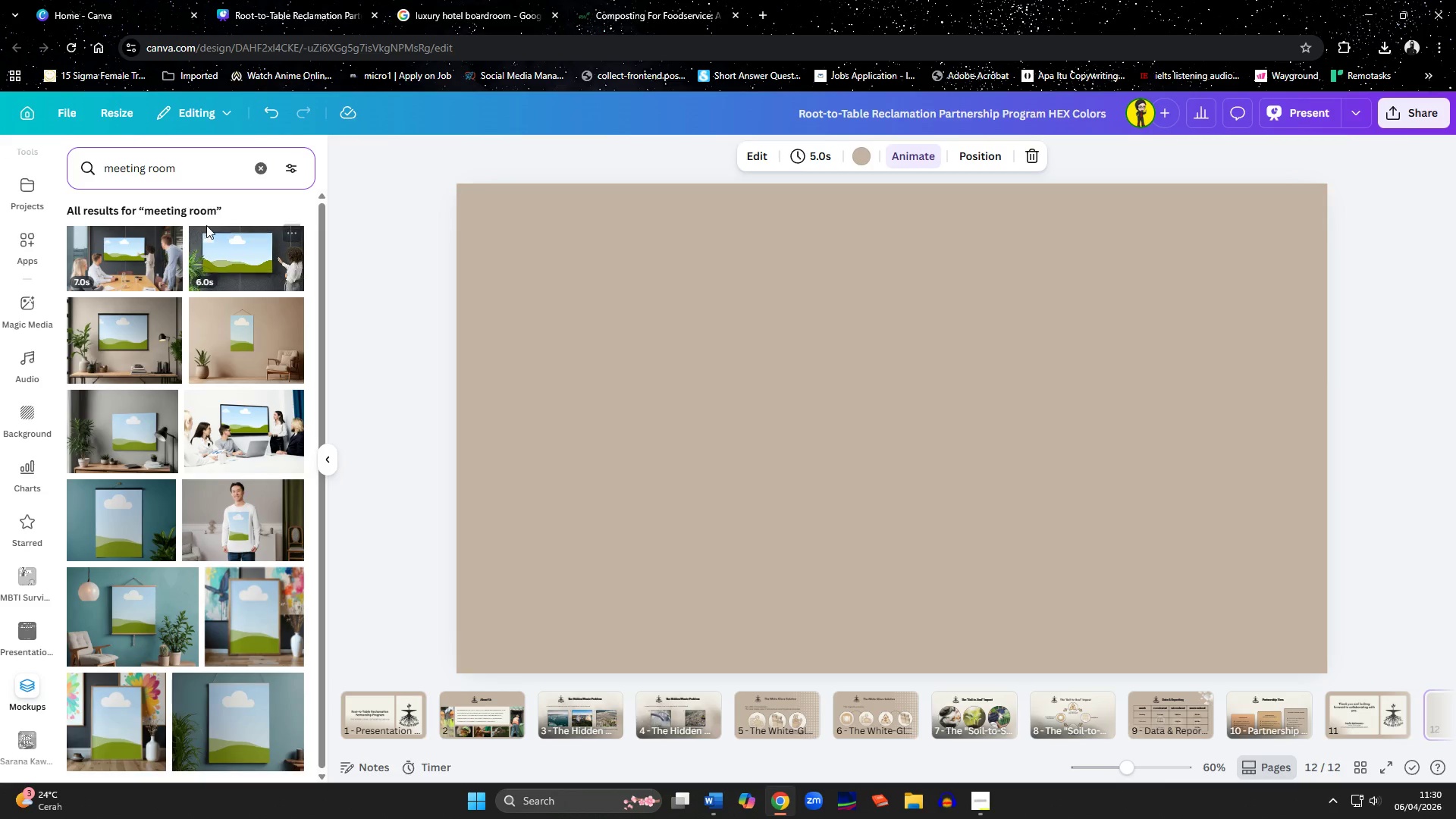 
mouse_move([188, 594])
 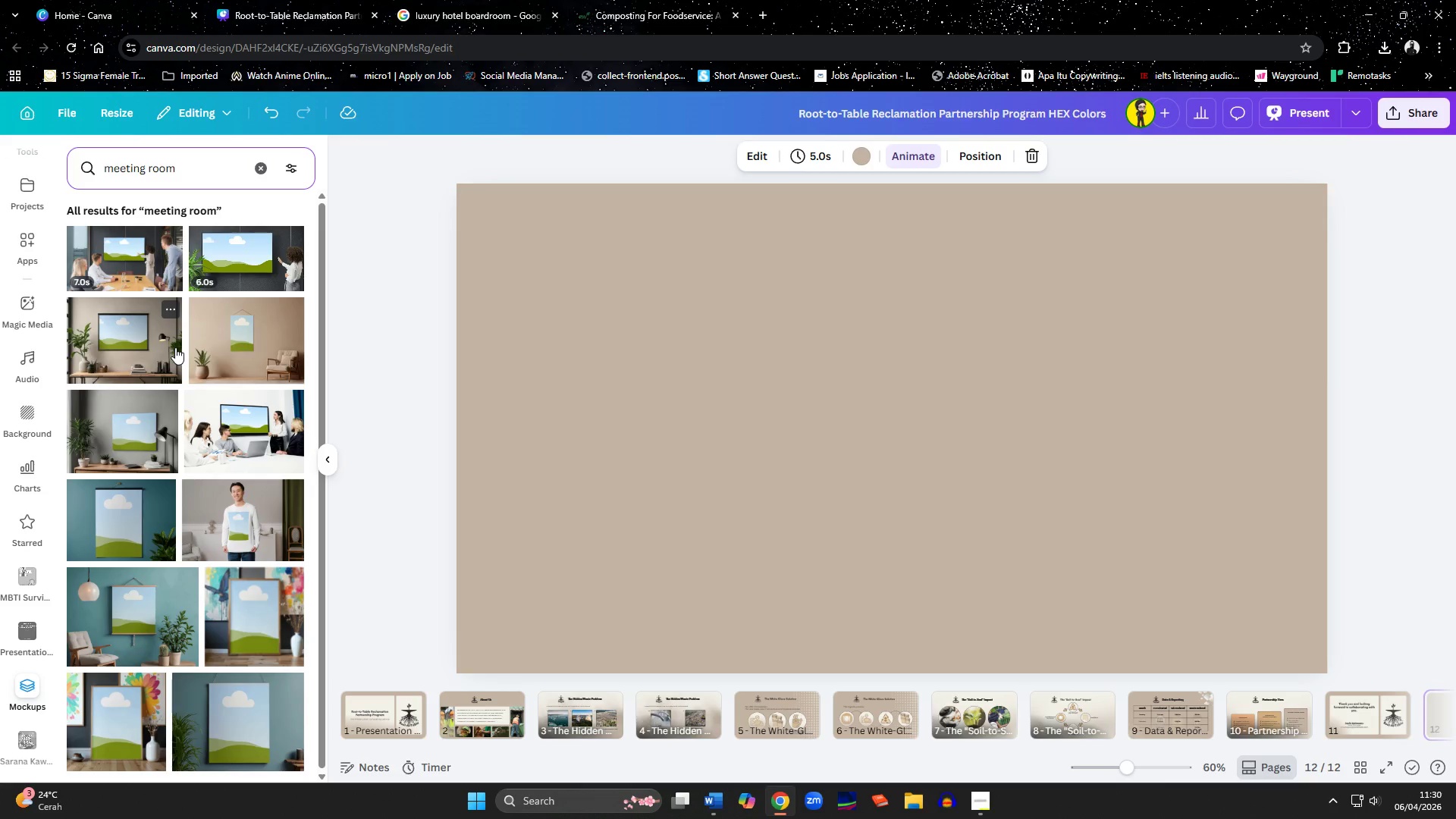 
scroll: coordinate [192, 617], scroll_direction: down, amount: 8.0
 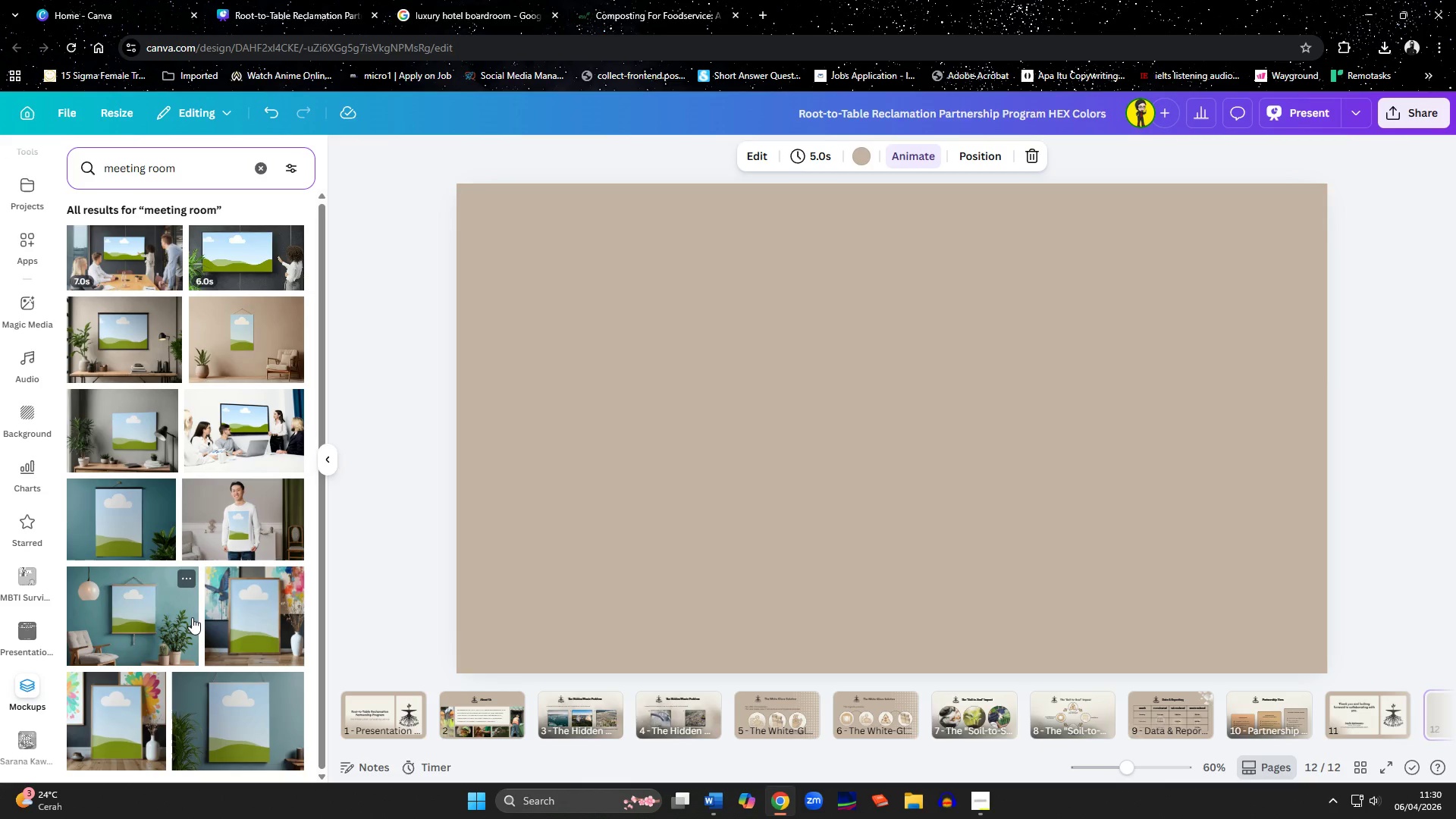 
scroll: coordinate [192, 617], scroll_direction: up, amount: 4.0
 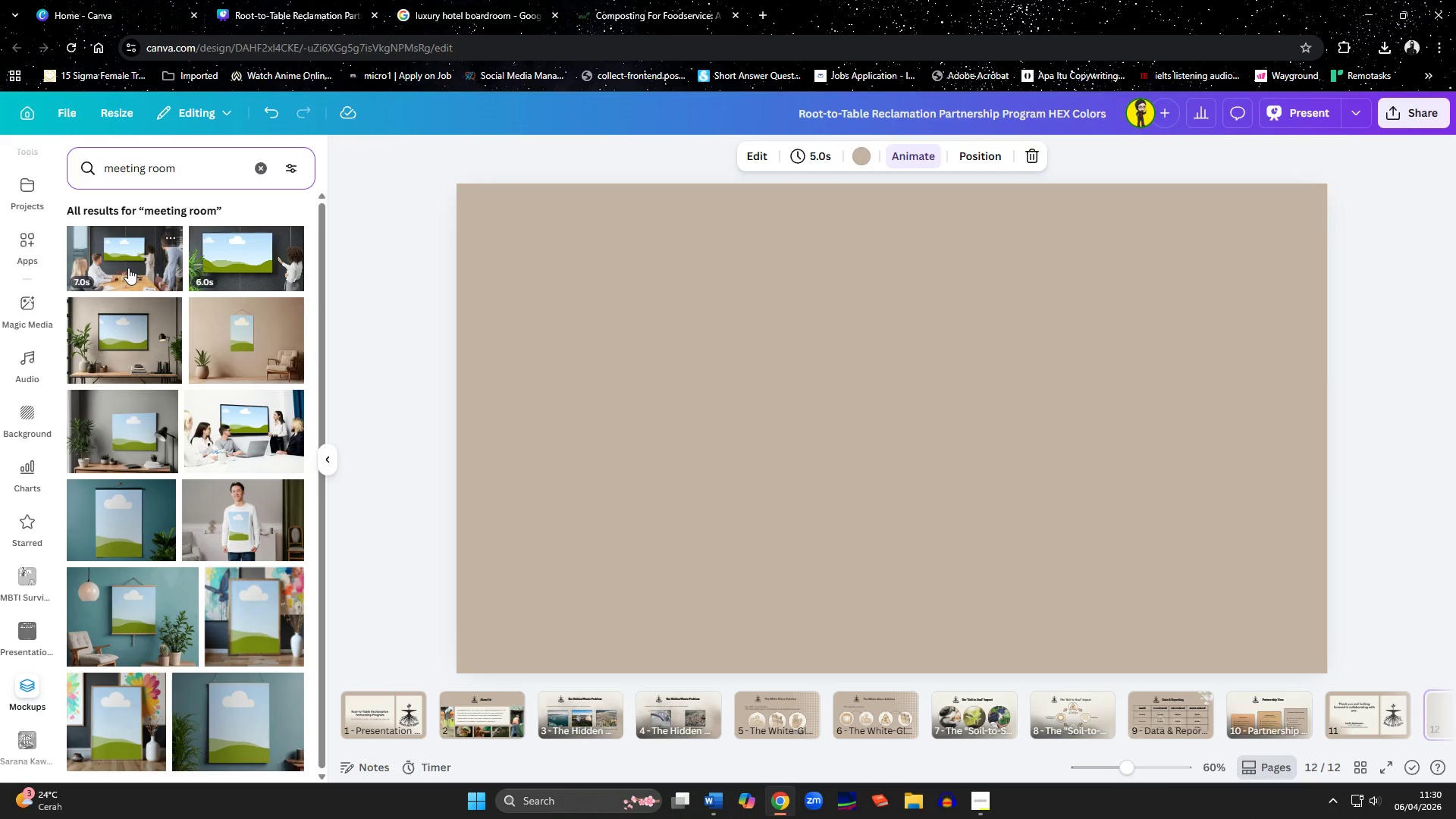 
left_click([128, 268])
 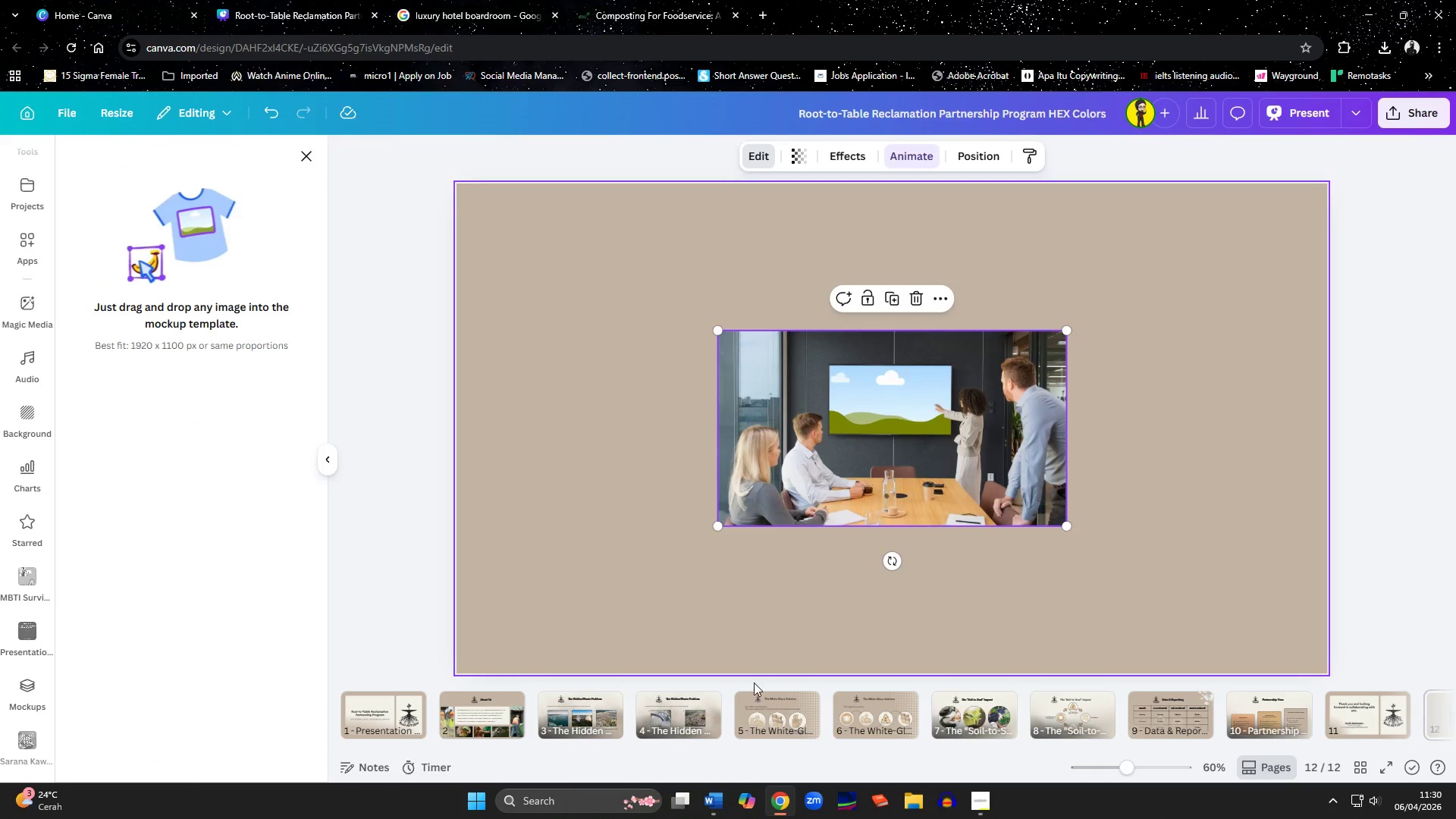 
left_click_drag(start_coordinate=[846, 745], to_coordinate=[1249, 745])
 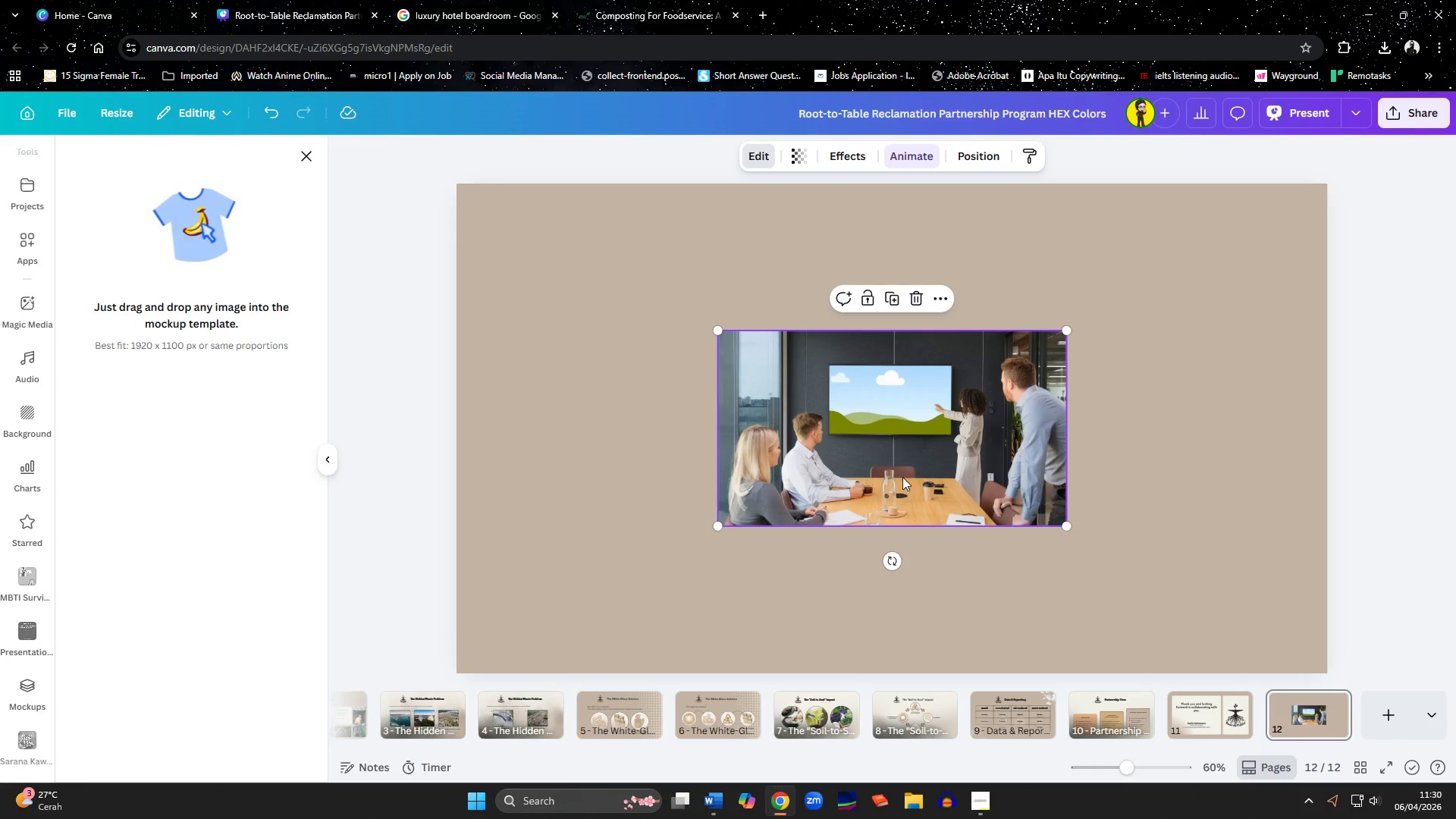 
left_click_drag(start_coordinate=[899, 463], to_coordinate=[638, 321])
 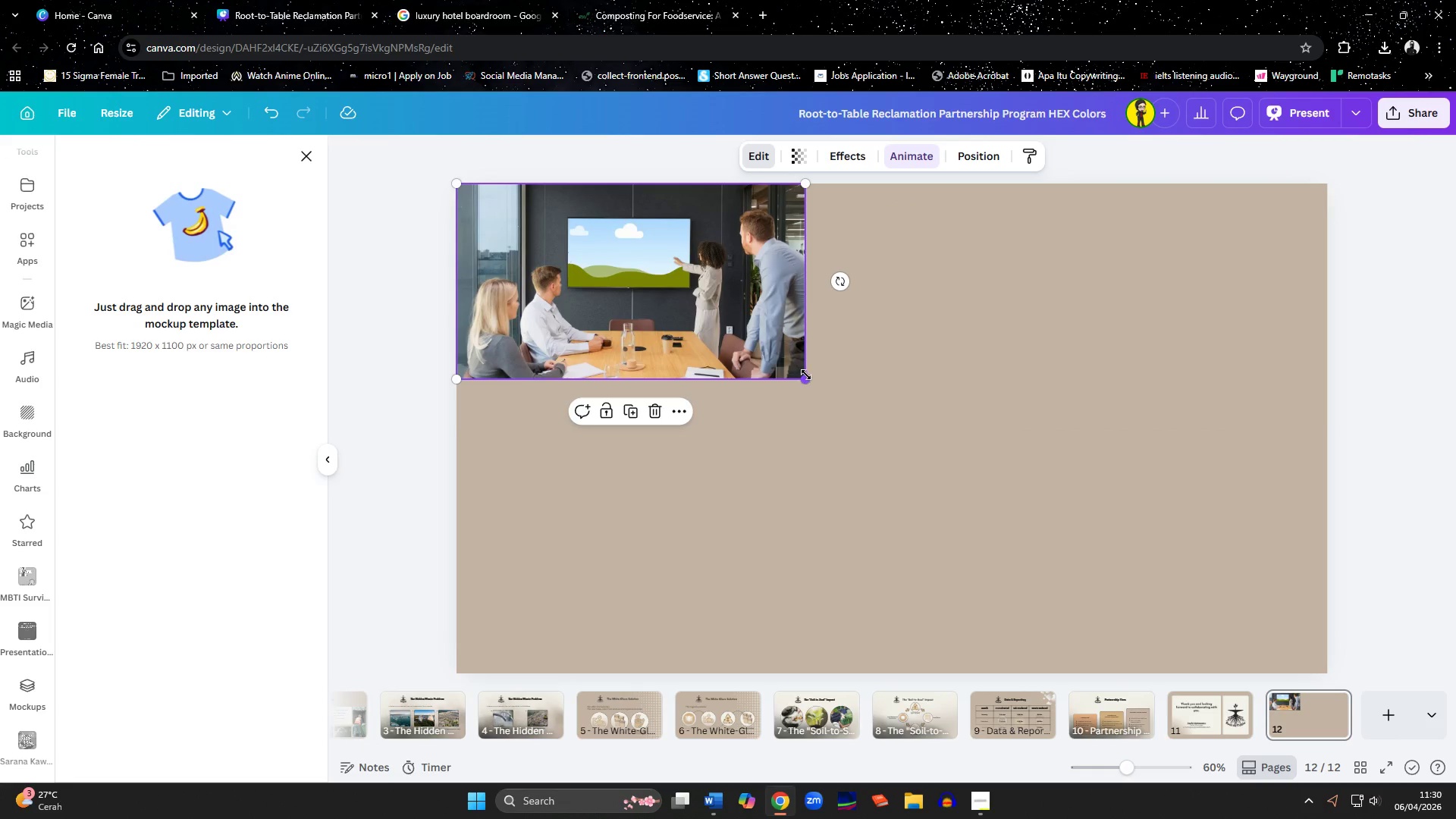 
left_click_drag(start_coordinate=[806, 375], to_coordinate=[1372, 594])
 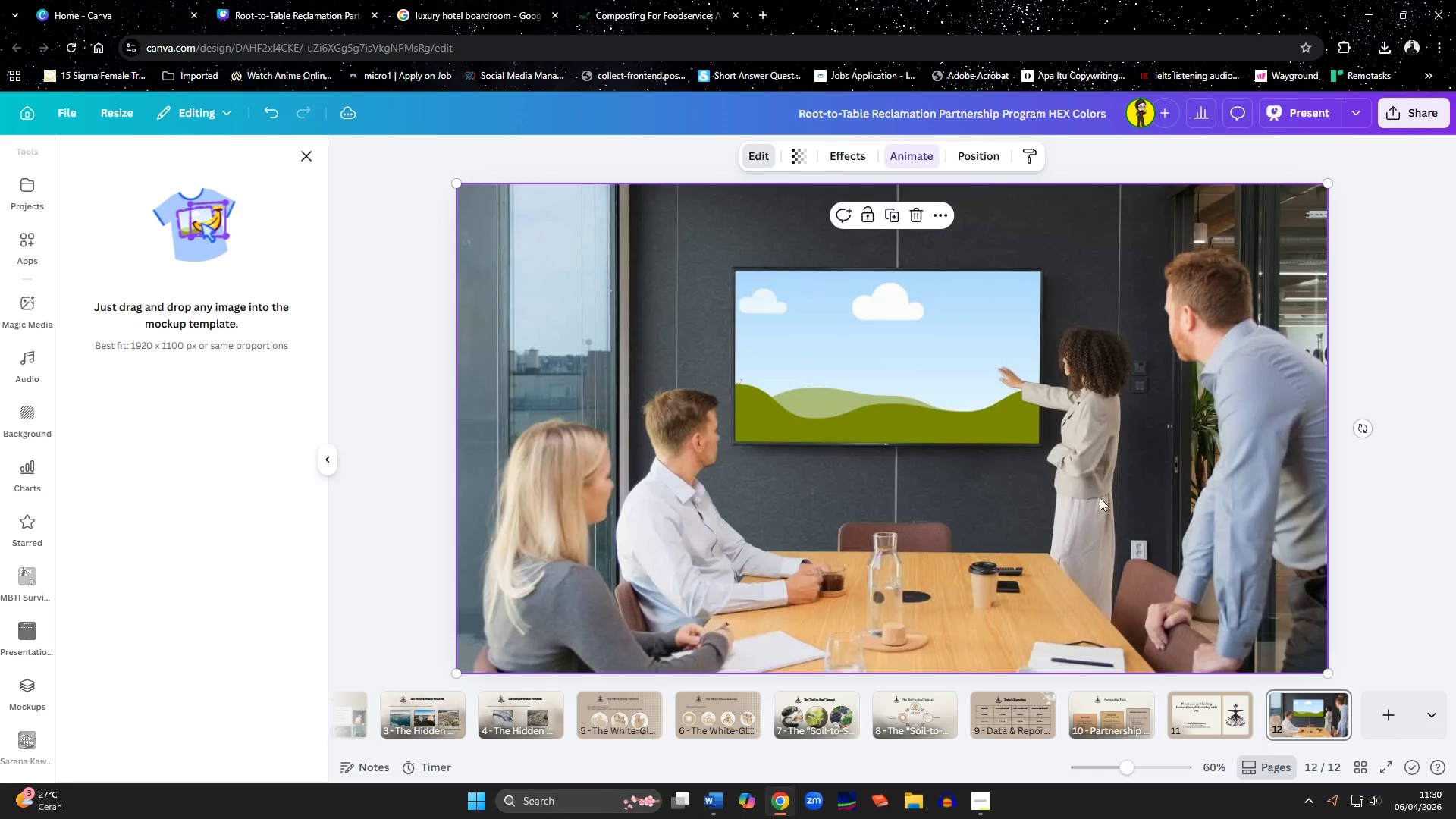 
right_click([1047, 470])
 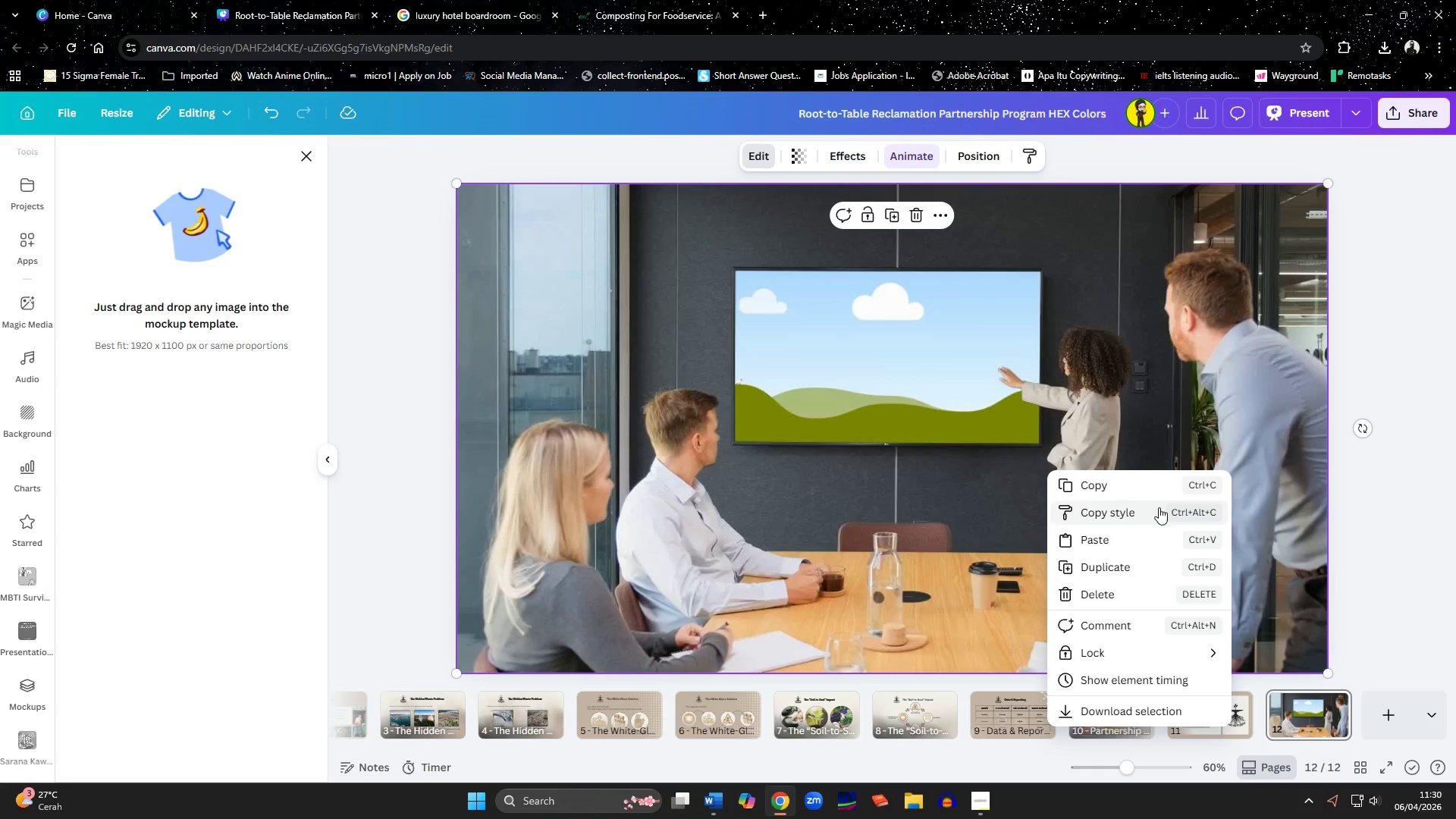 
left_click([1376, 558])
 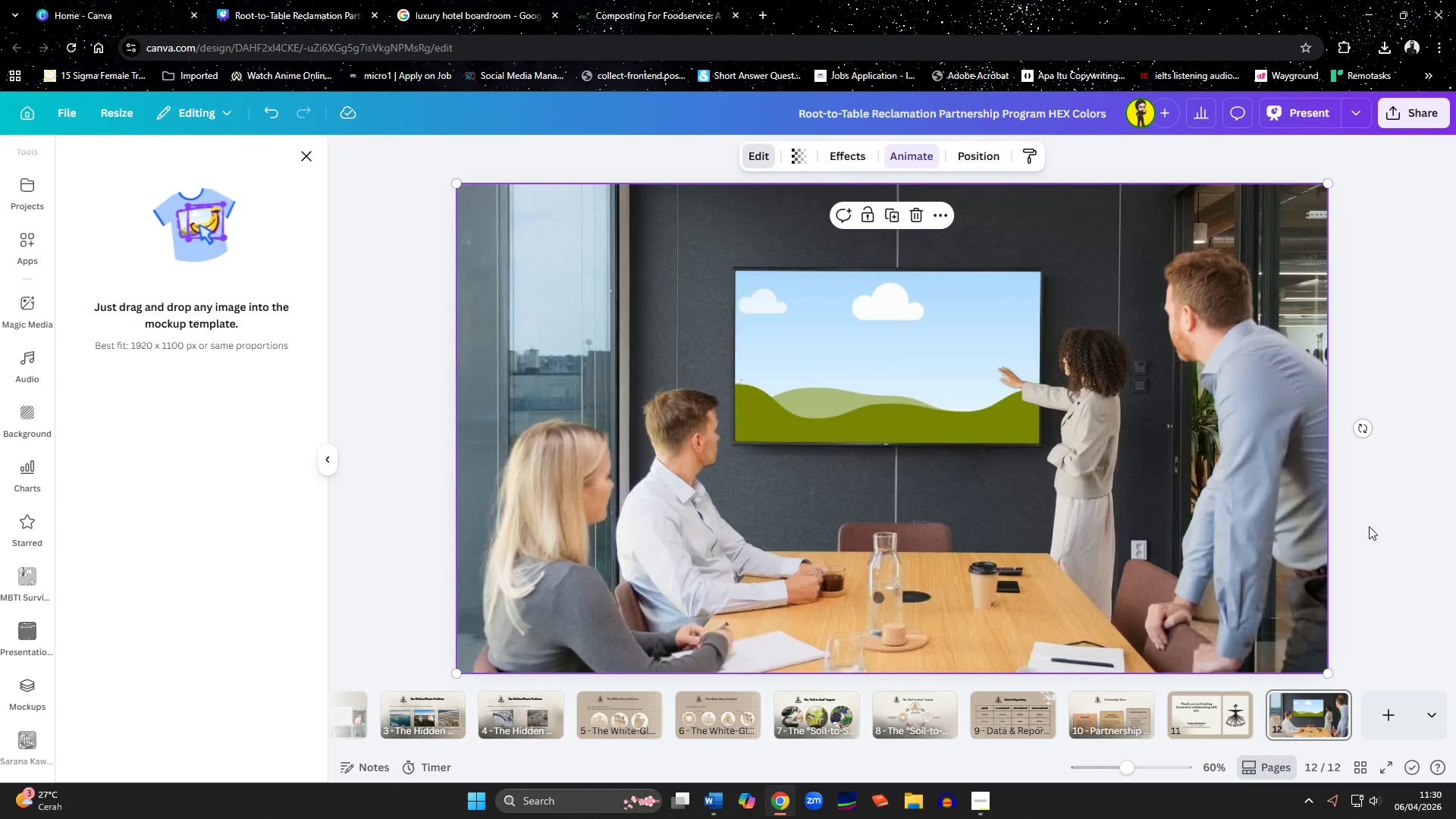 
left_click([1372, 537])
 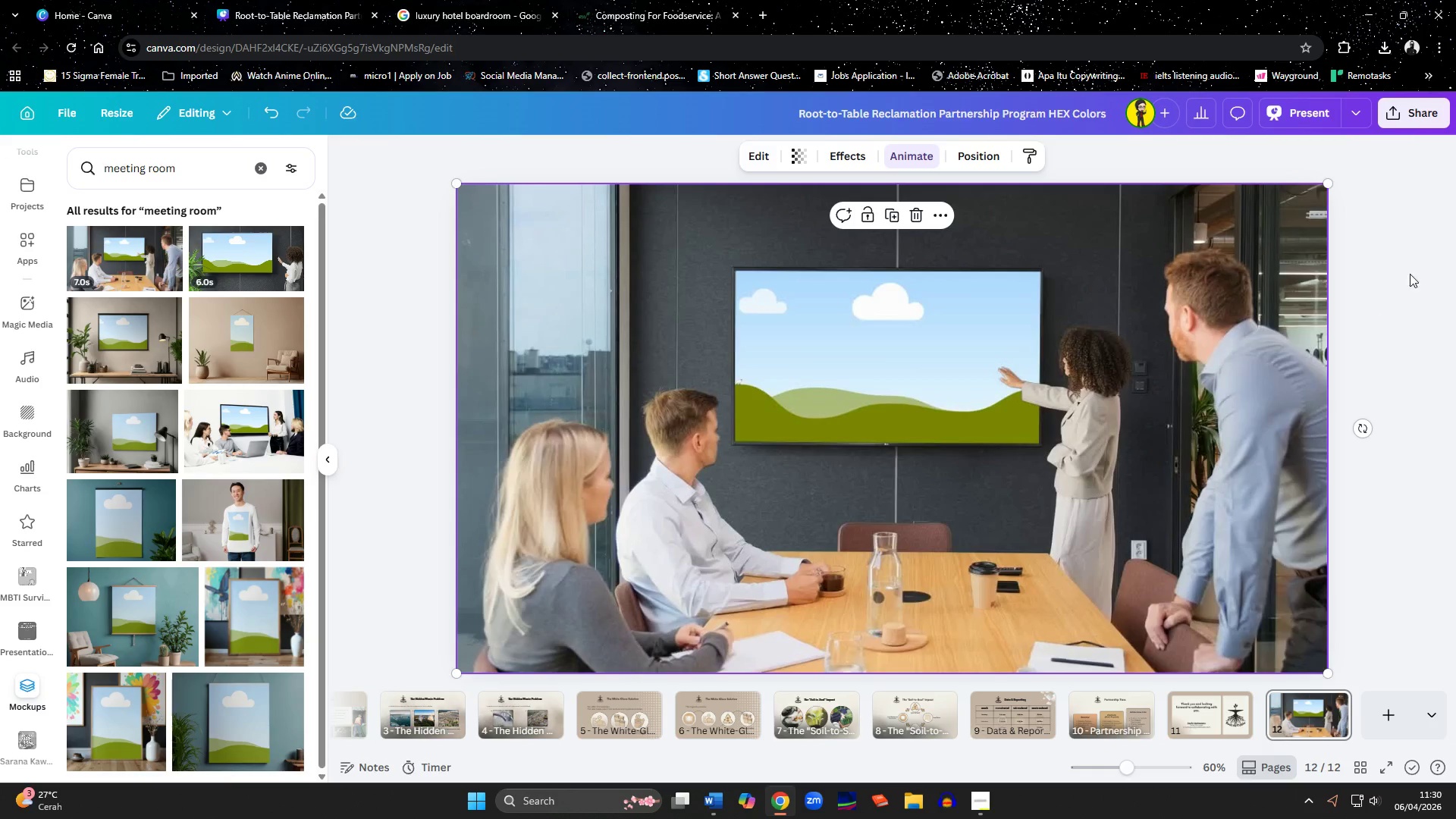 
left_click([1413, 102])
 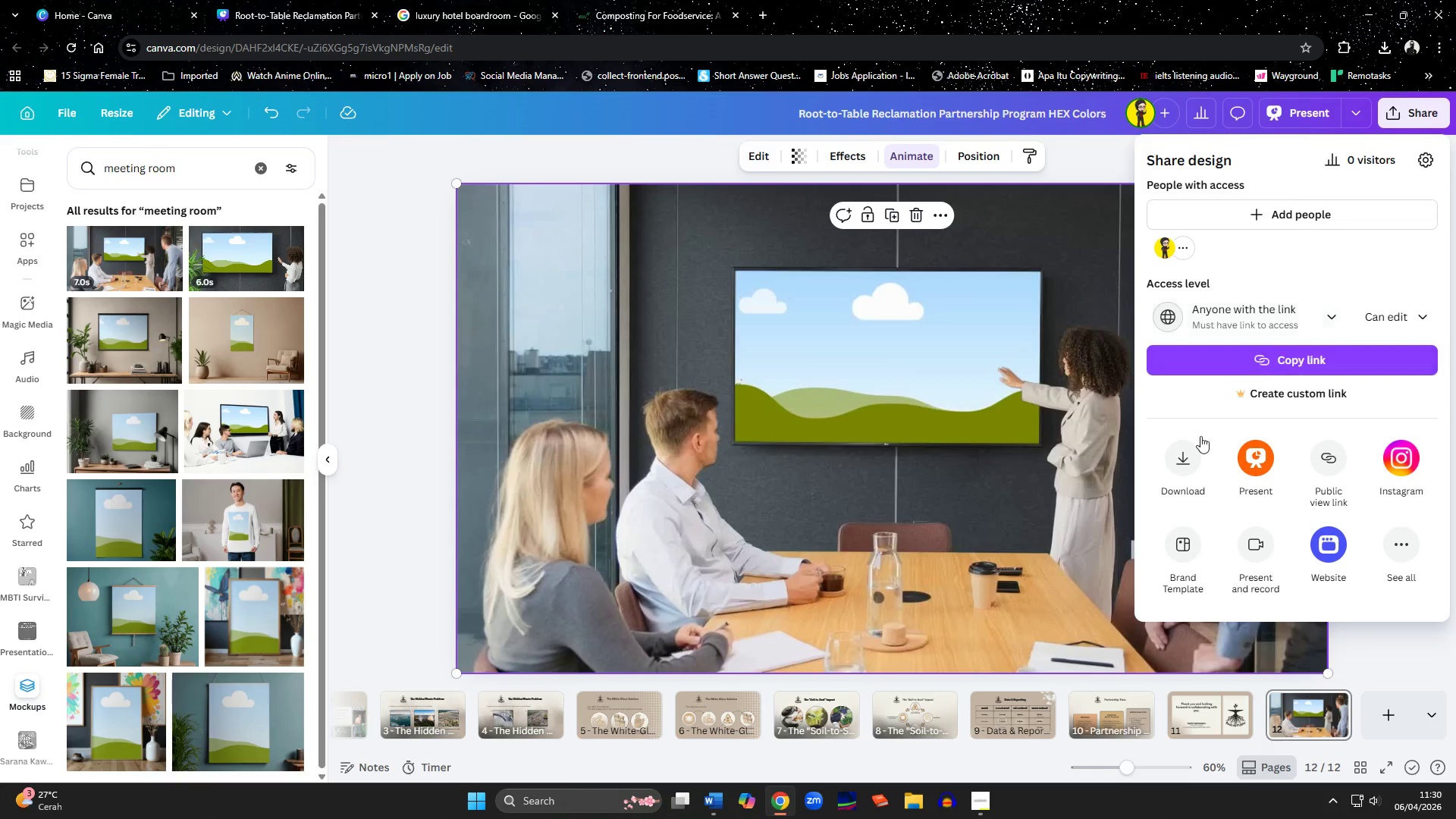 
left_click([1192, 457])
 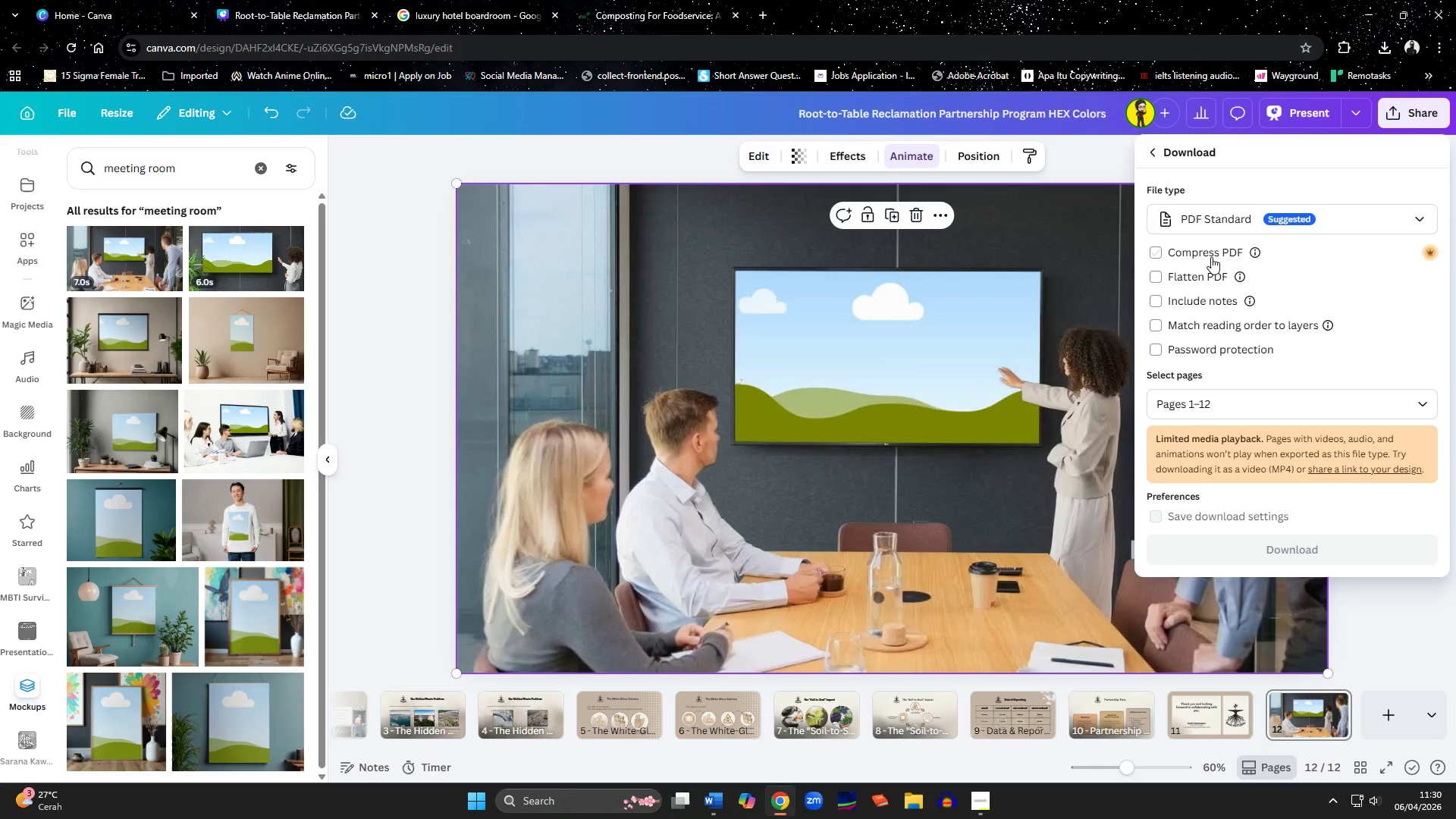 
left_click([1207, 221])
 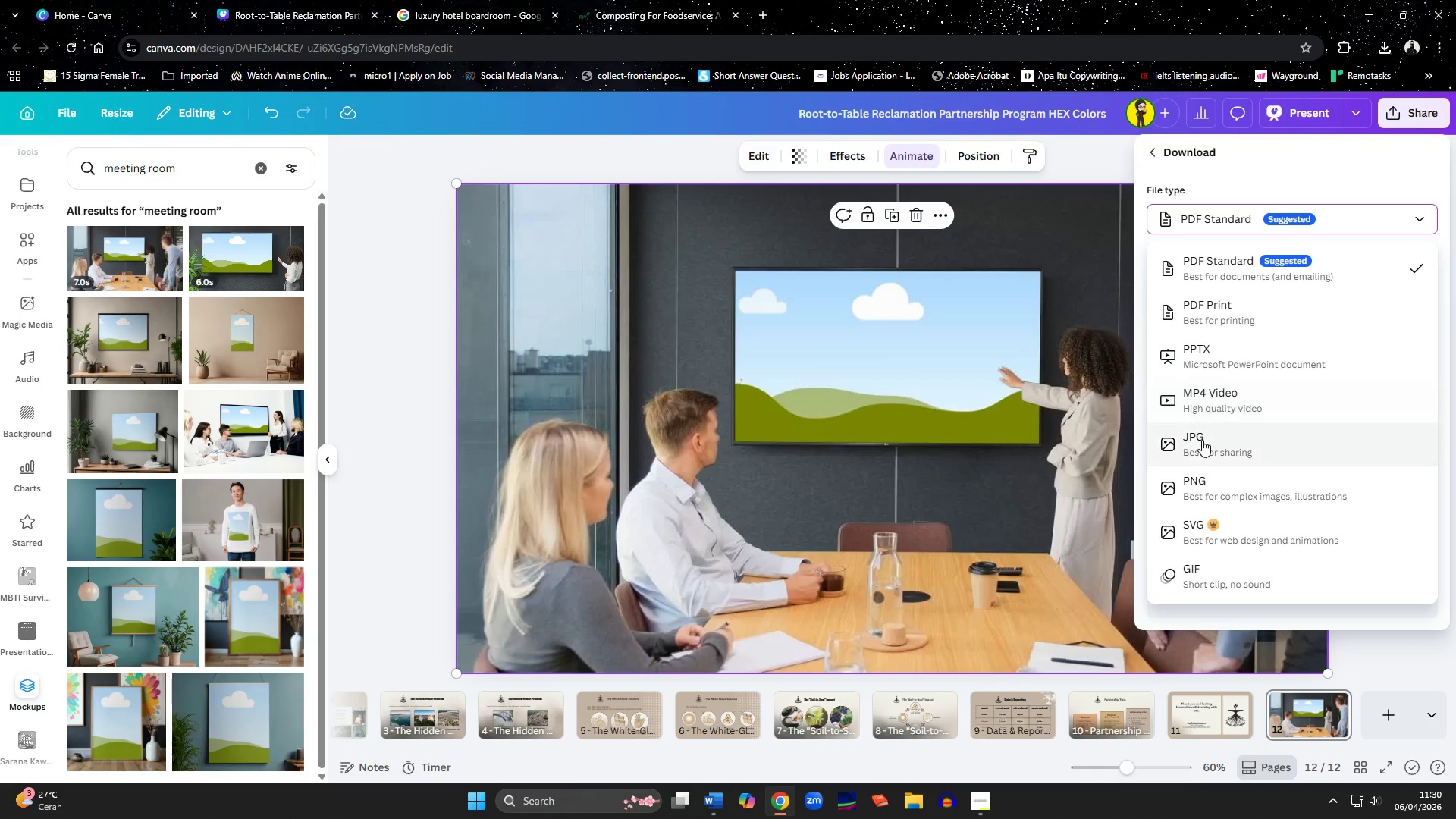 
left_click([1204, 484])
 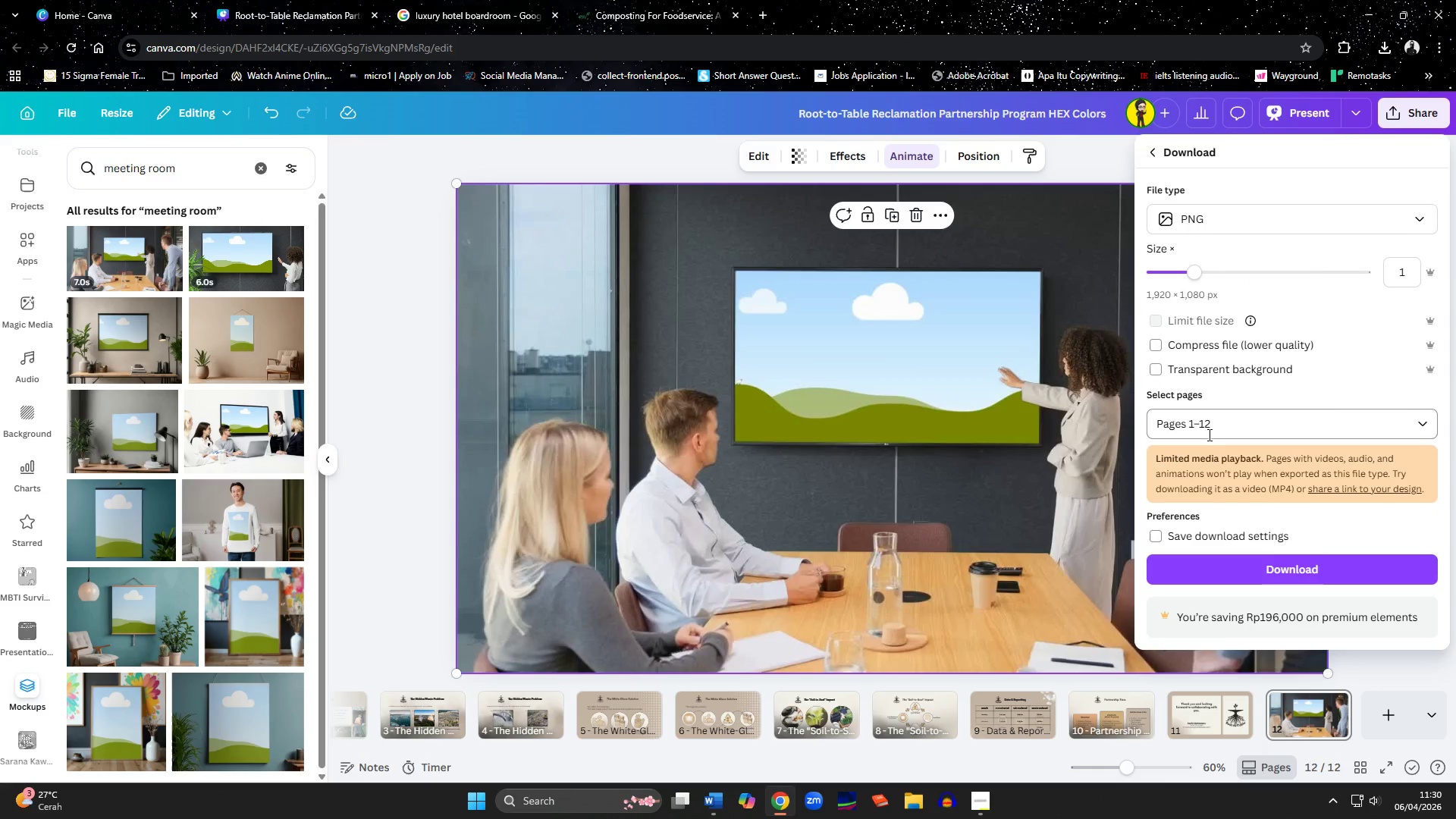 
left_click([1205, 424])
 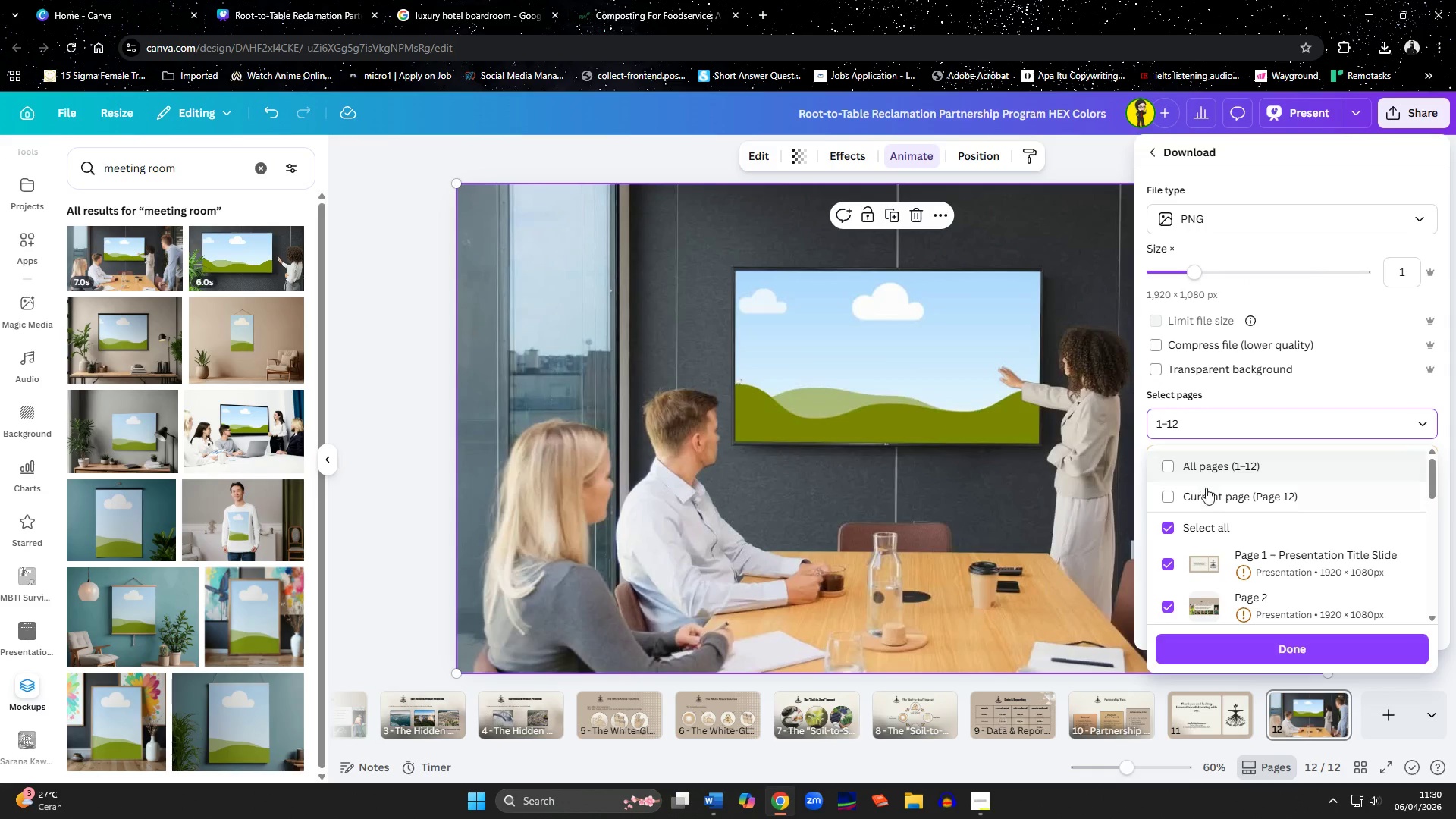 
left_click([1207, 497])
 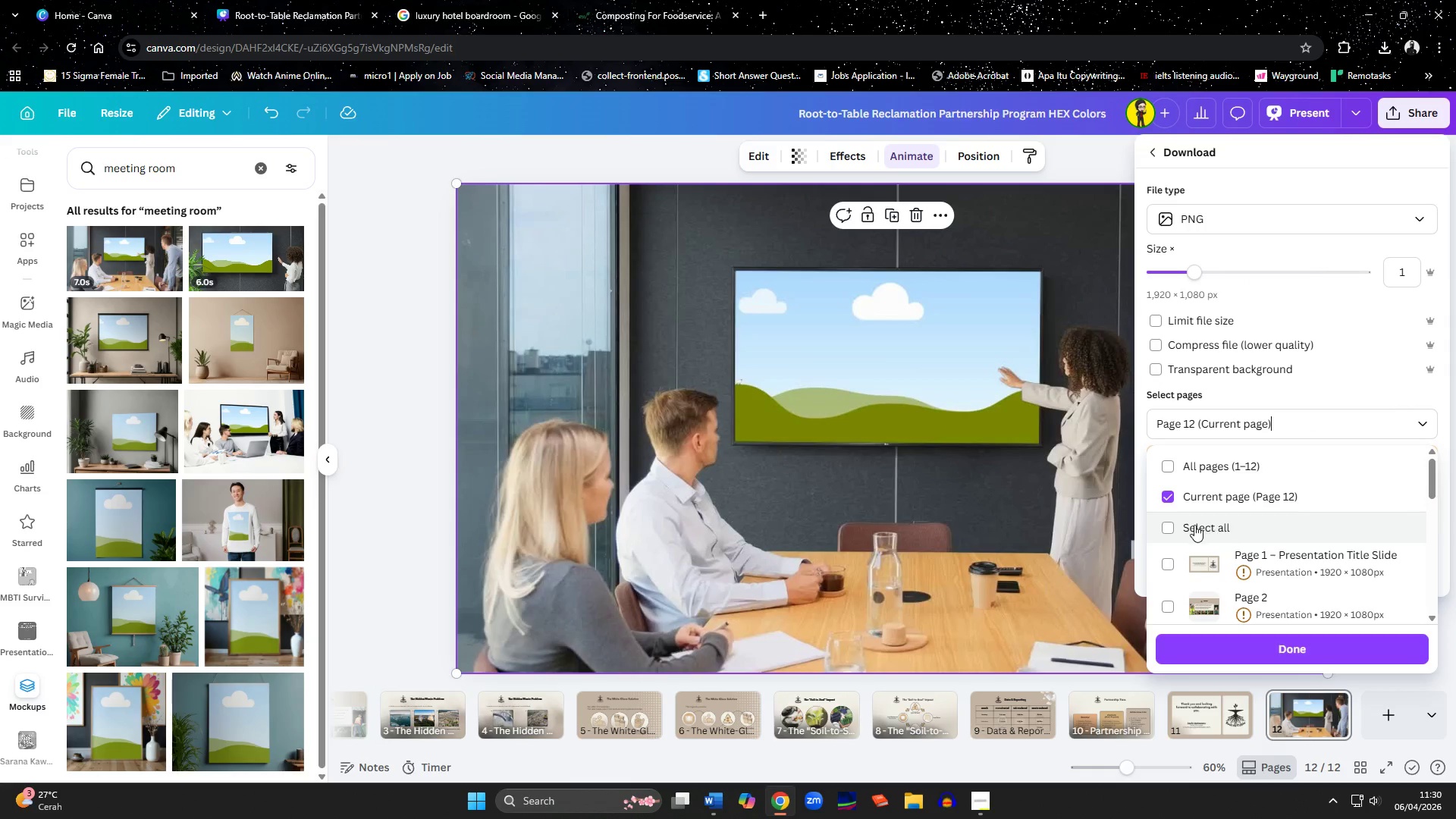 
left_click([1175, 497])
 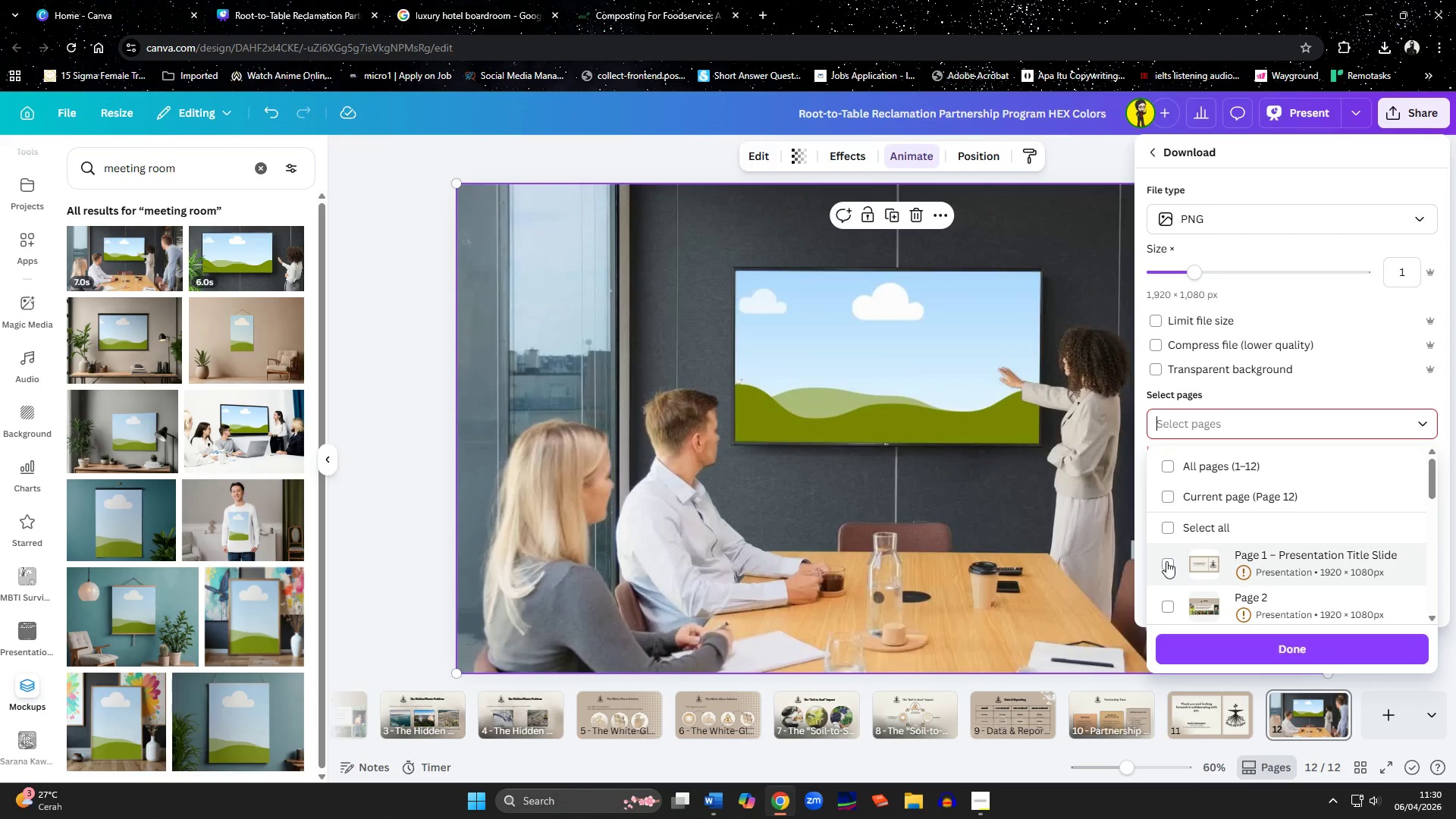 
left_click([1166, 561])
 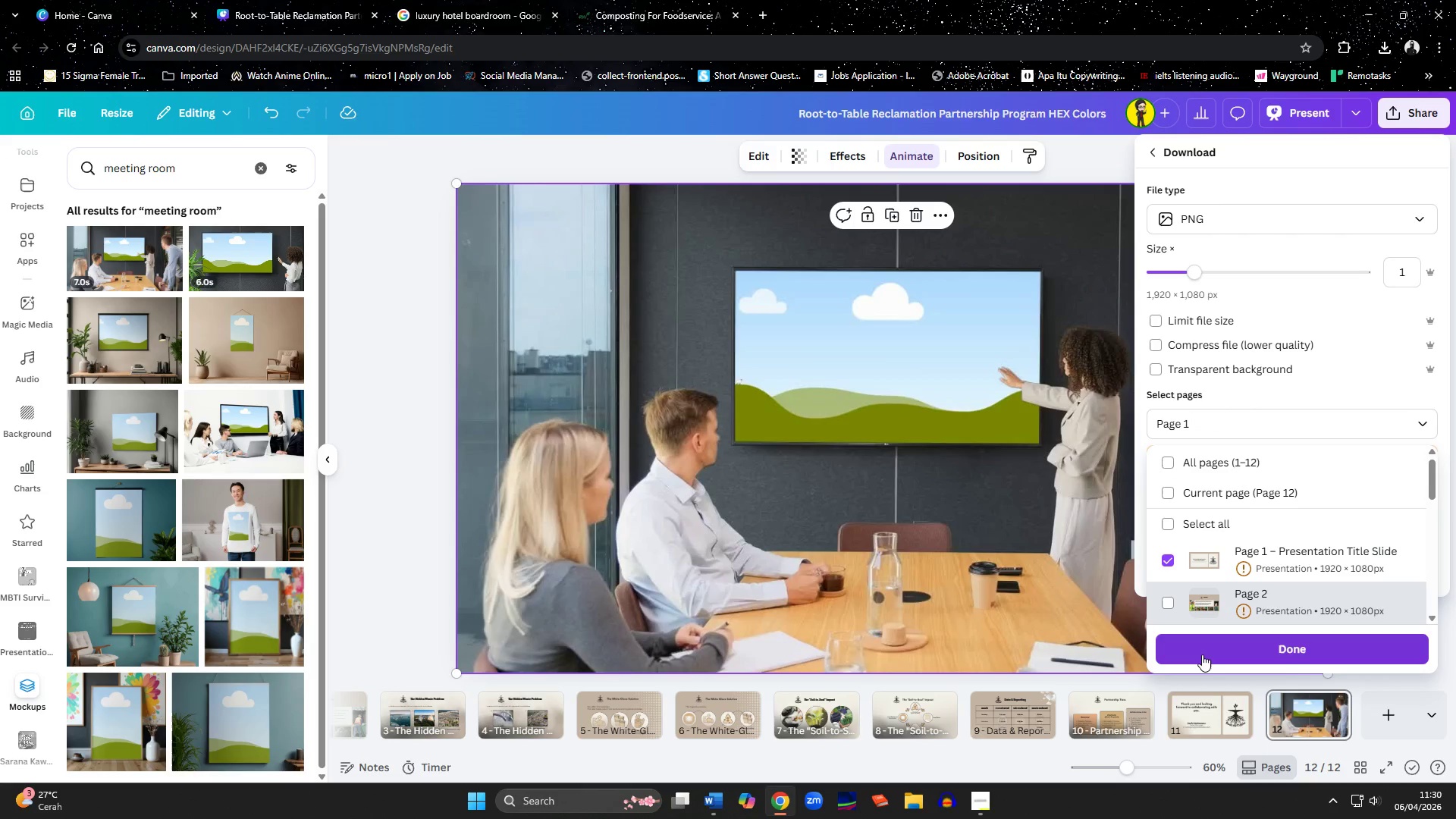 
left_click([1202, 654])
 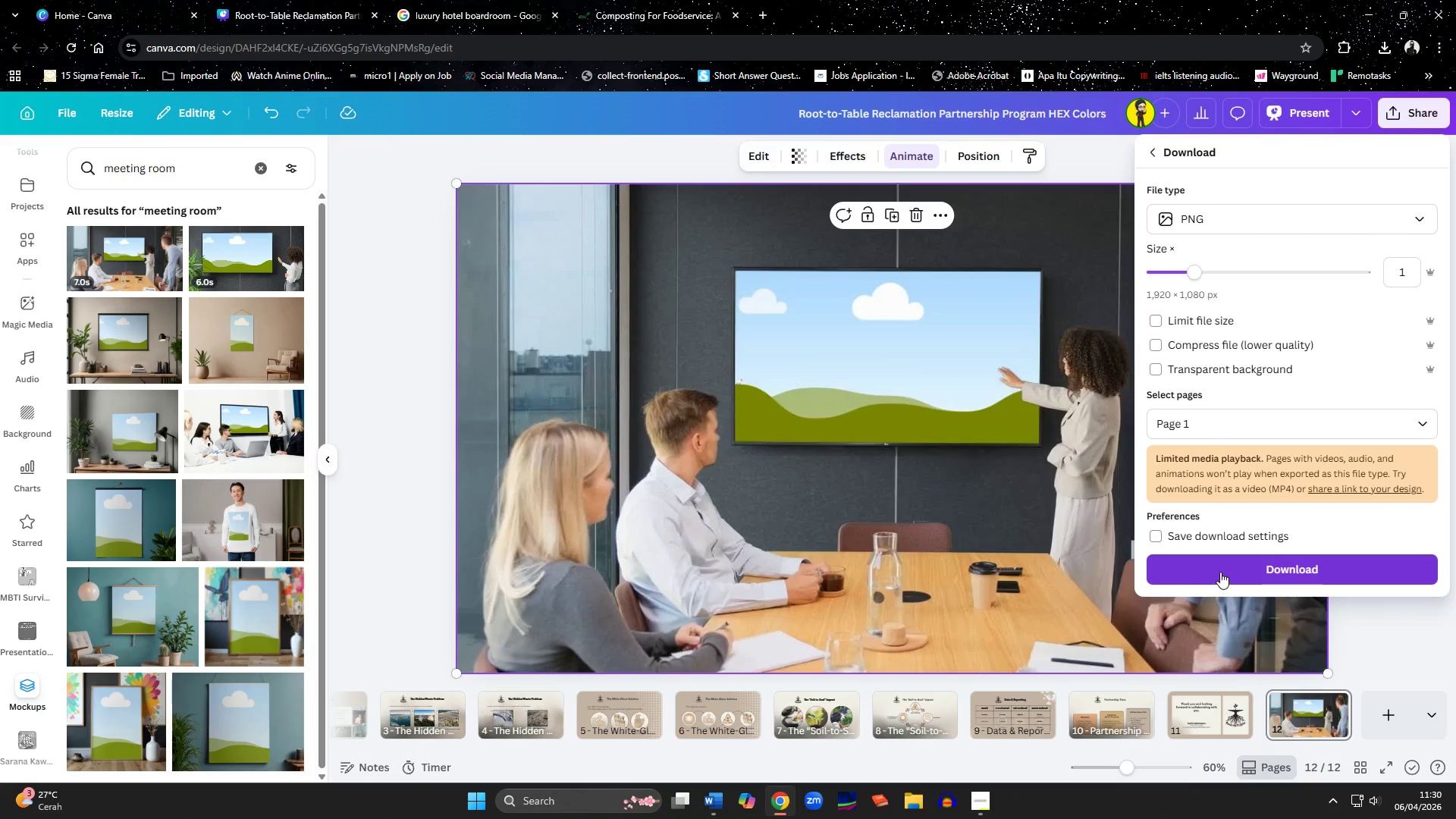 
left_click([1220, 572])
 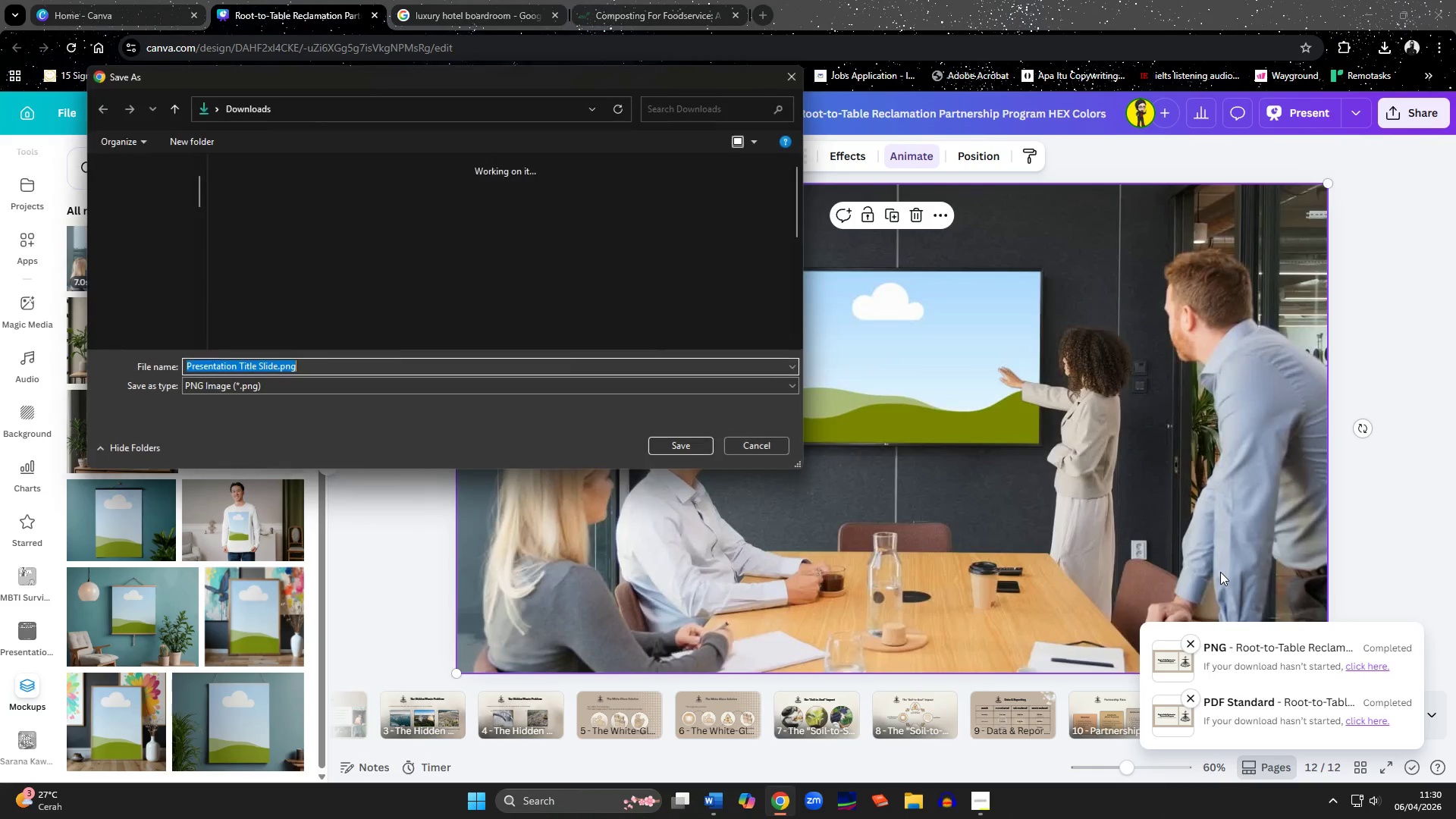 
wait(7.67)
 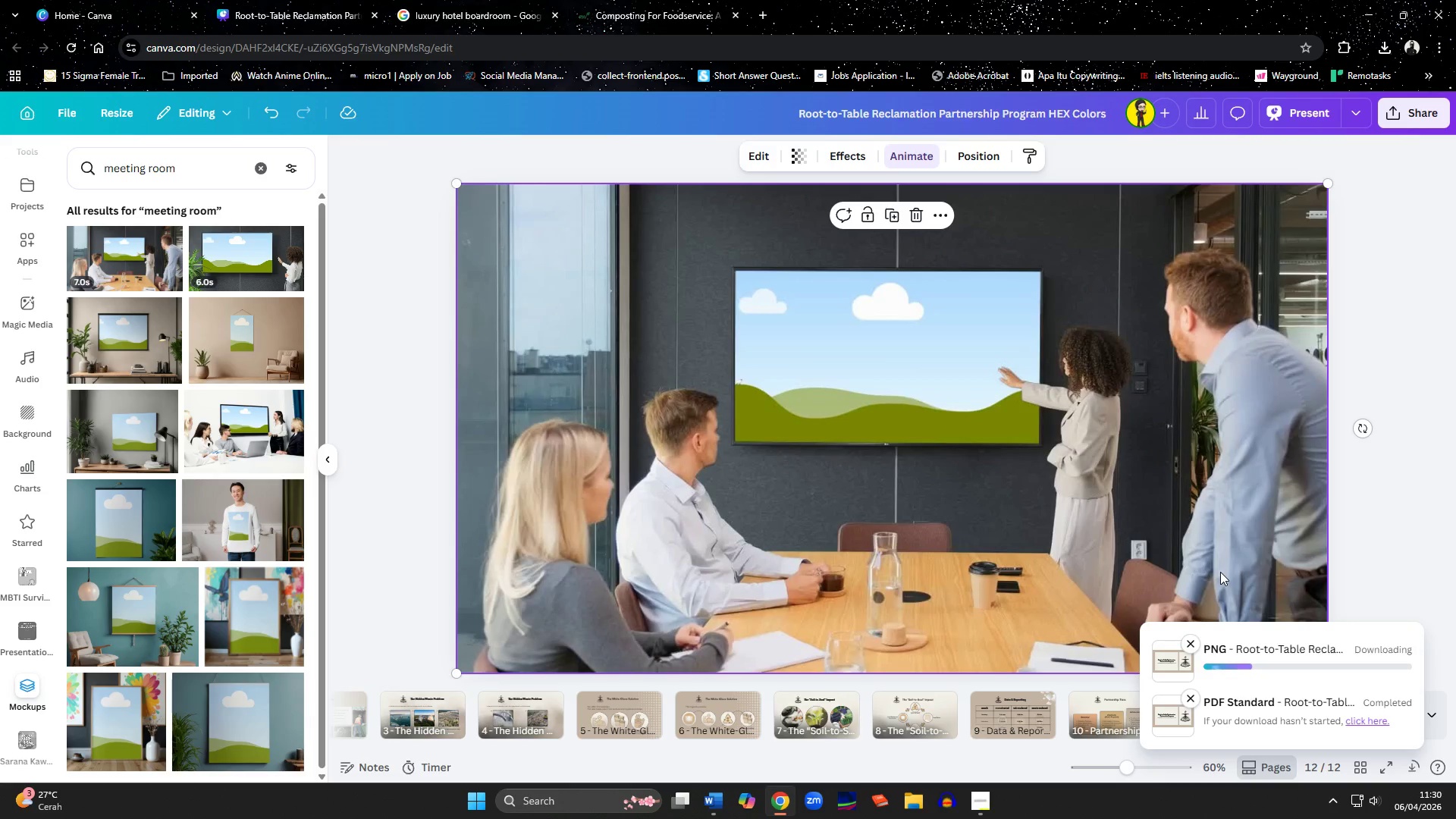 
left_click([672, 438])
 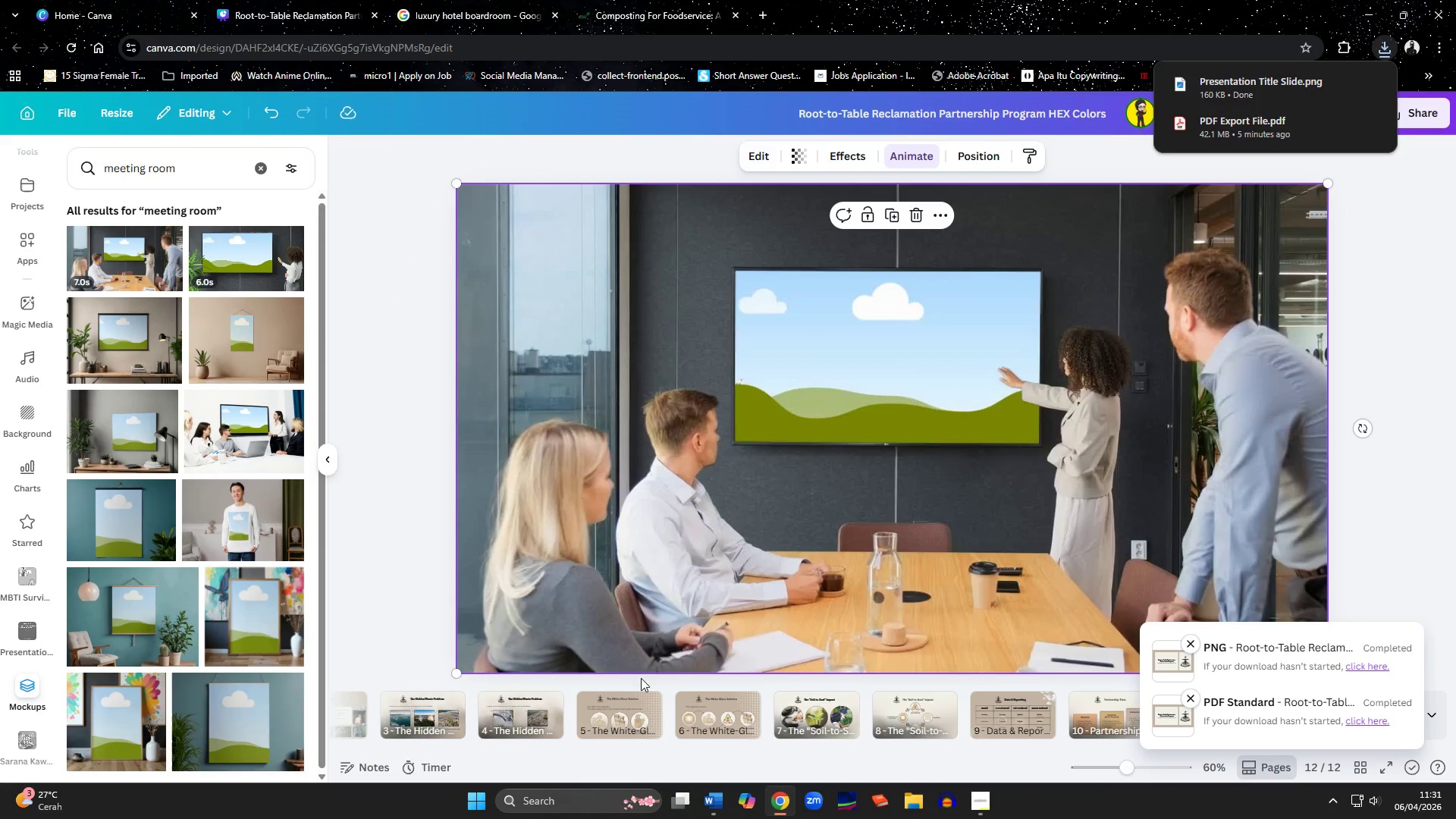 
left_click([625, 698])
 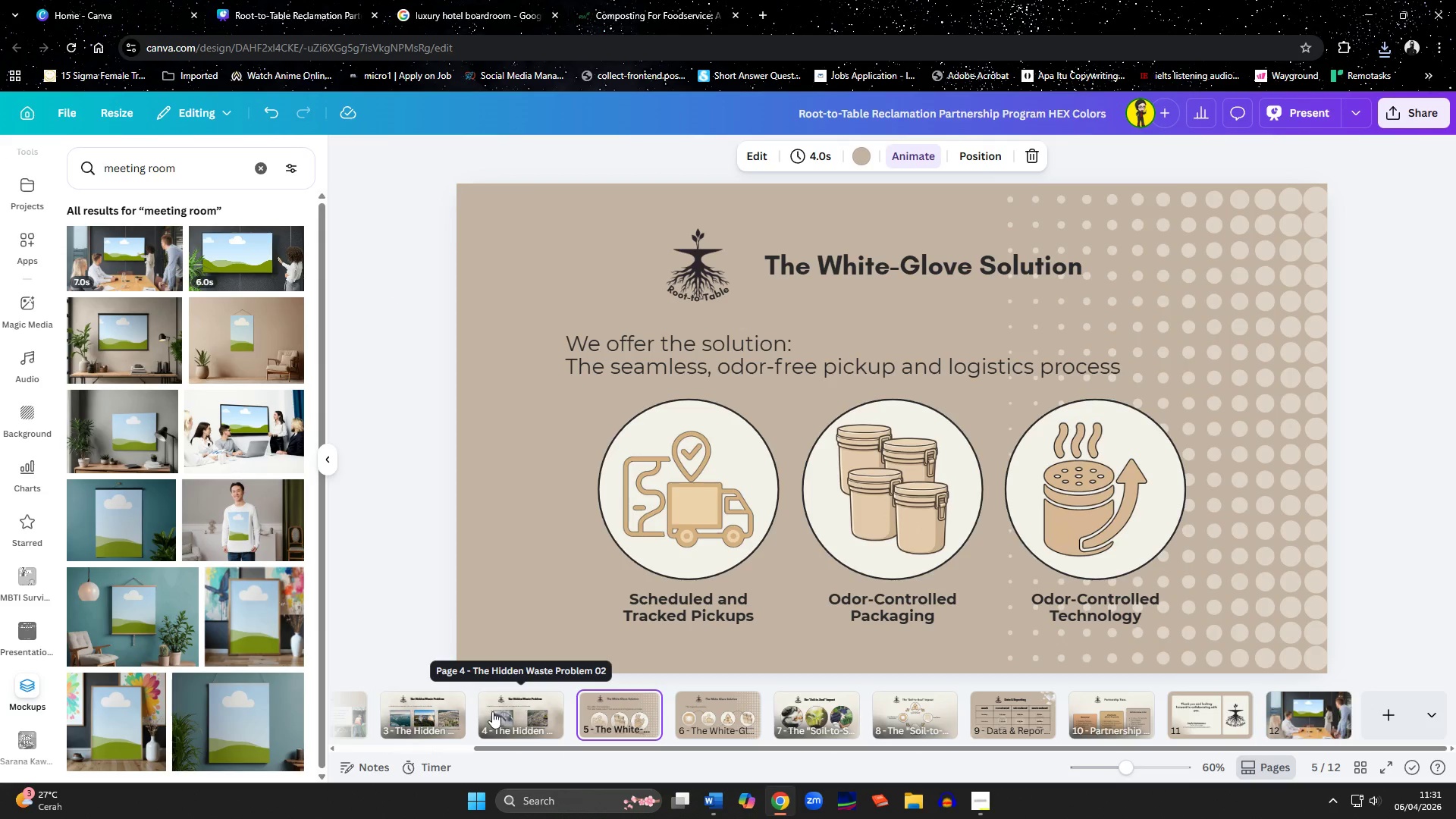 
wait(5.23)
 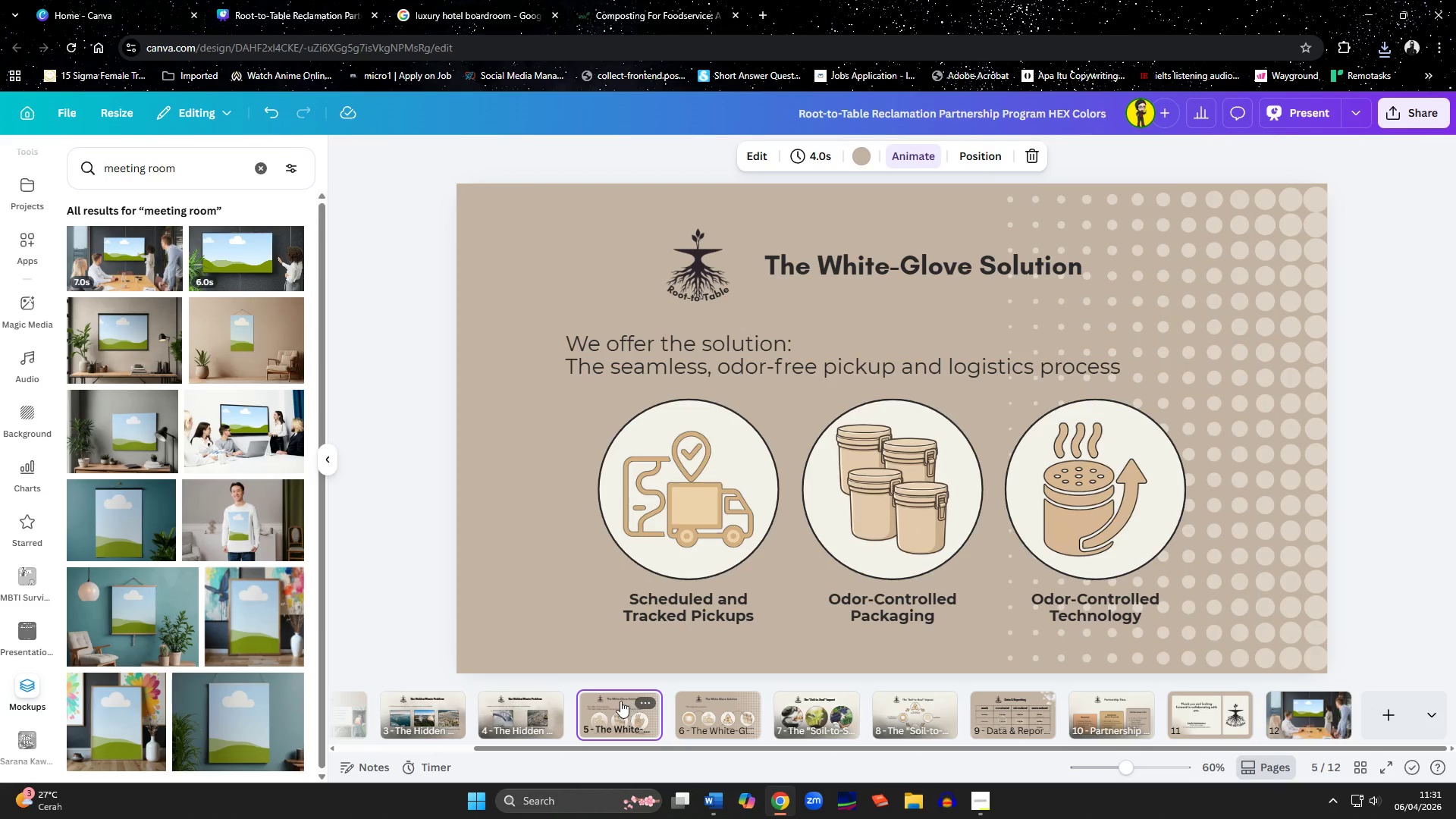 
mouse_move([623, 712])
 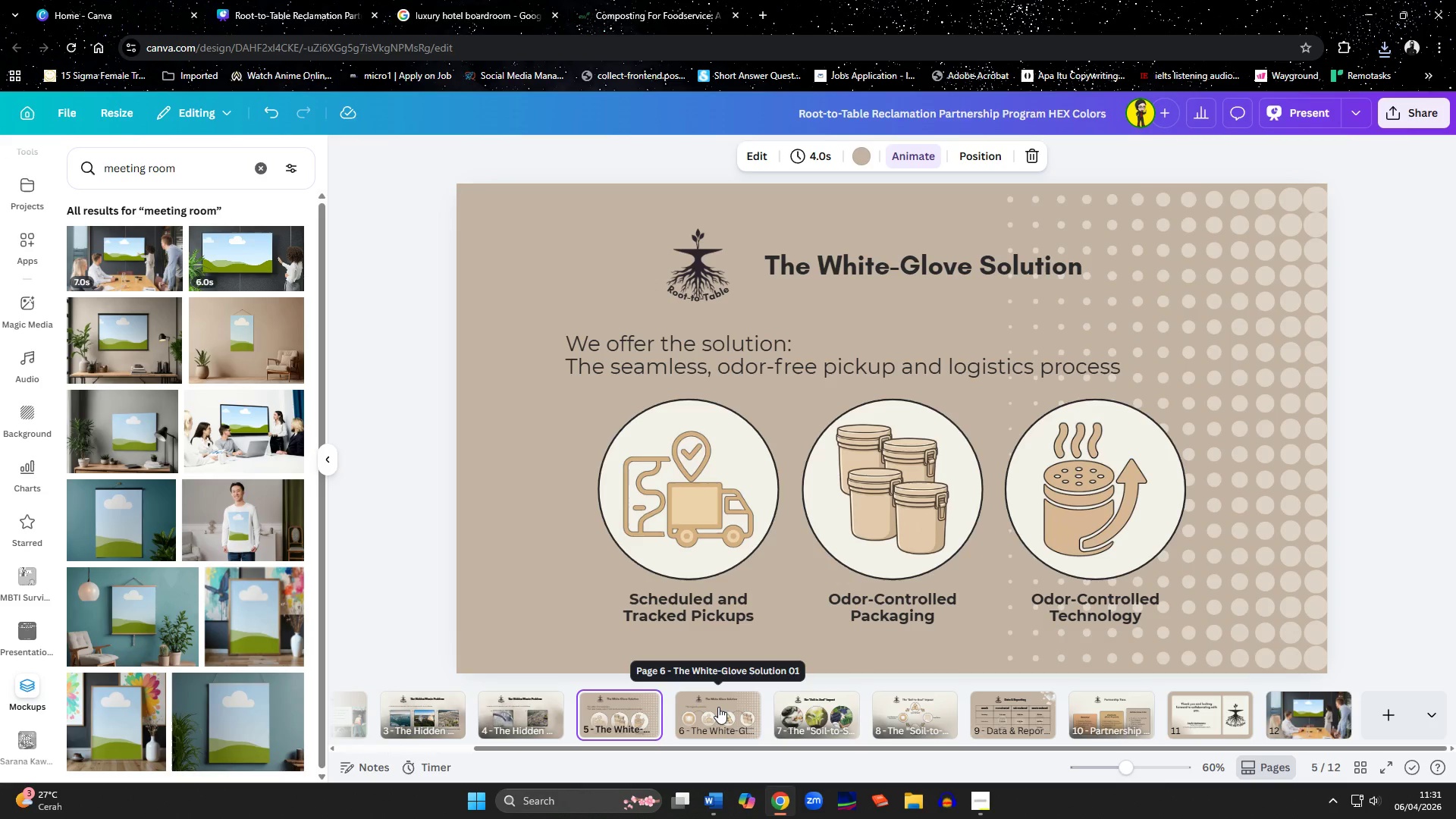 
mouse_move([532, 711])
 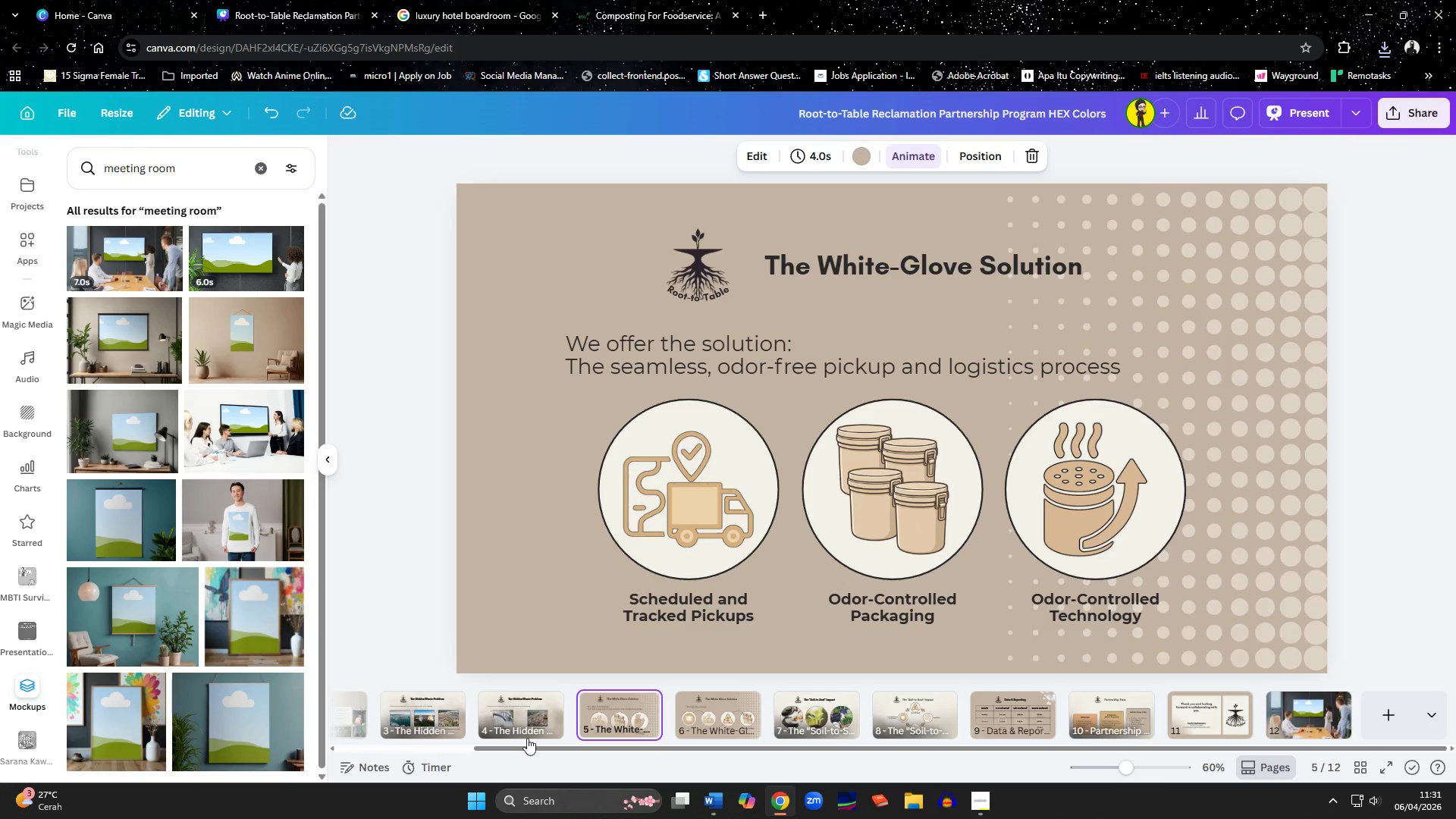 
left_click_drag(start_coordinate=[571, 748], to_coordinate=[438, 742])
 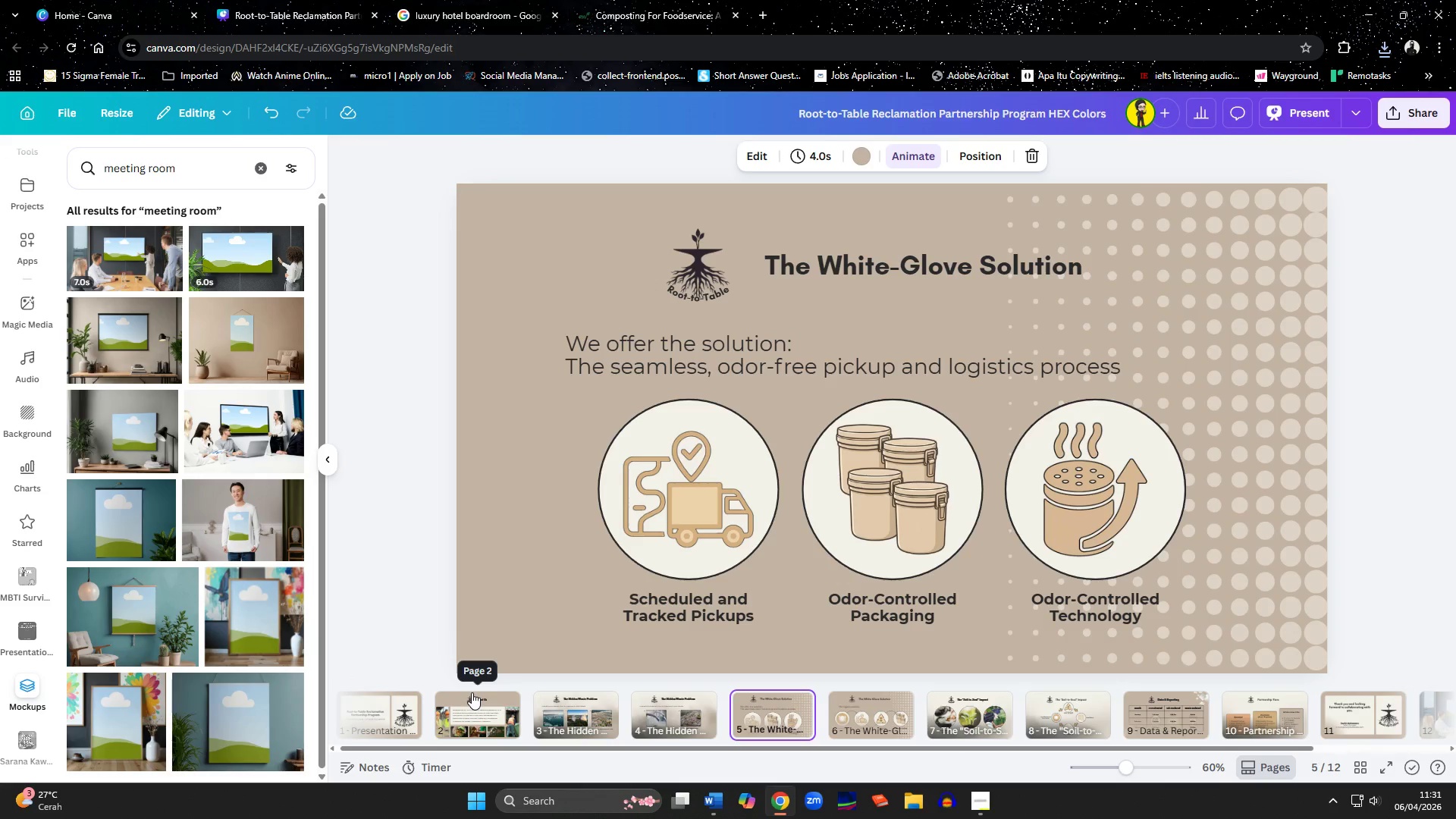 
left_click([472, 692])
 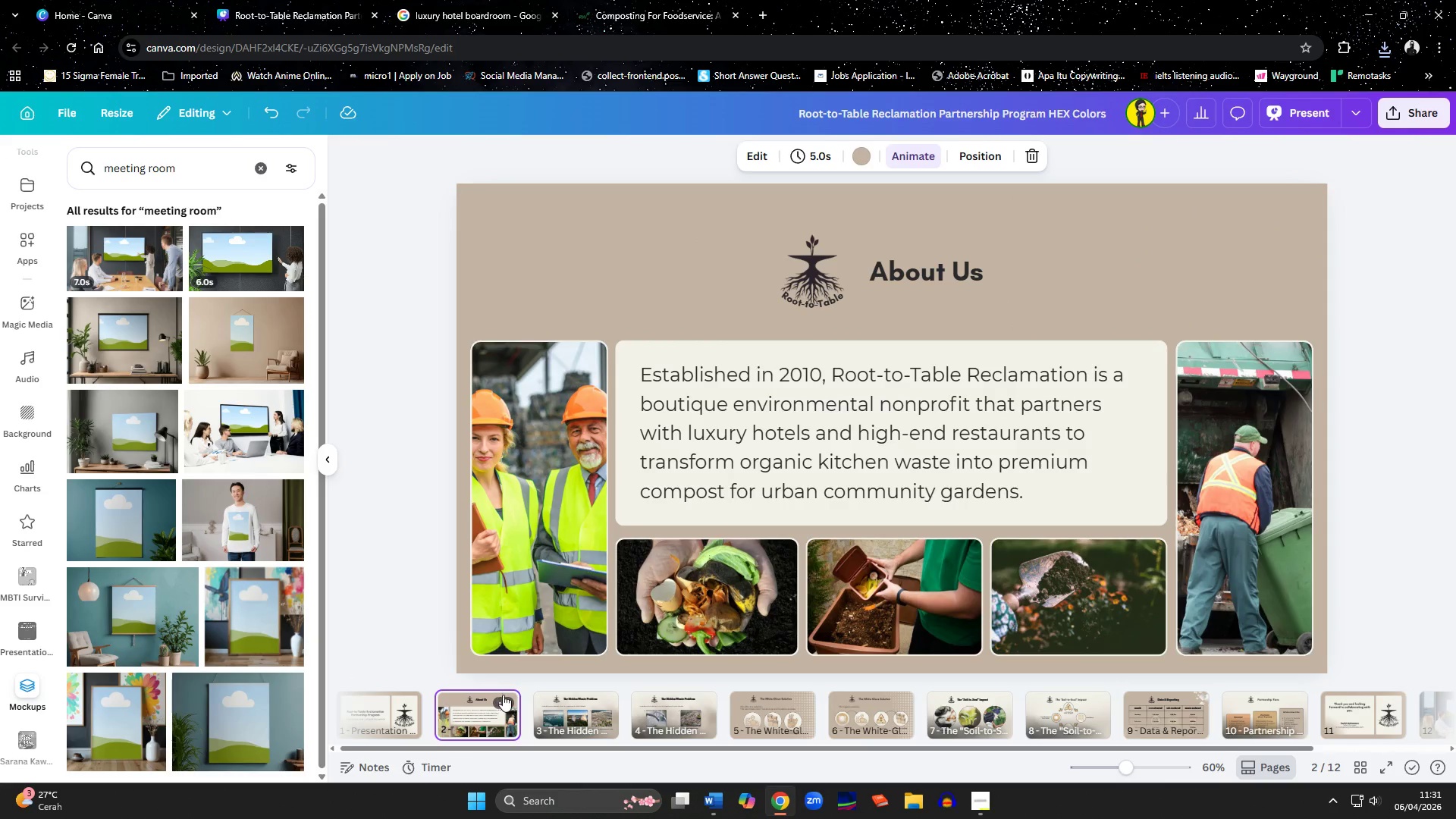 
left_click([504, 696])
 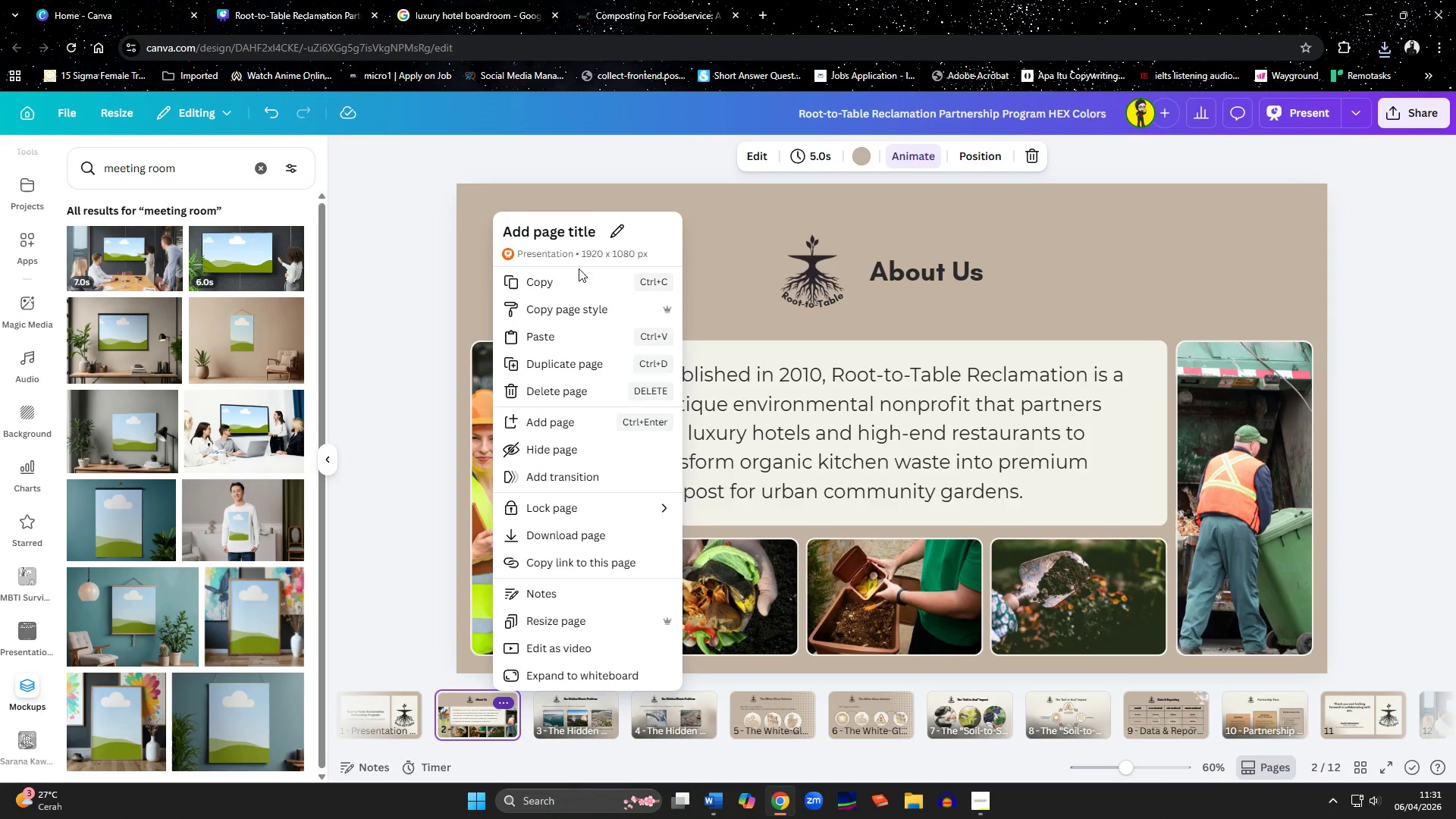 
left_click([566, 230])
 